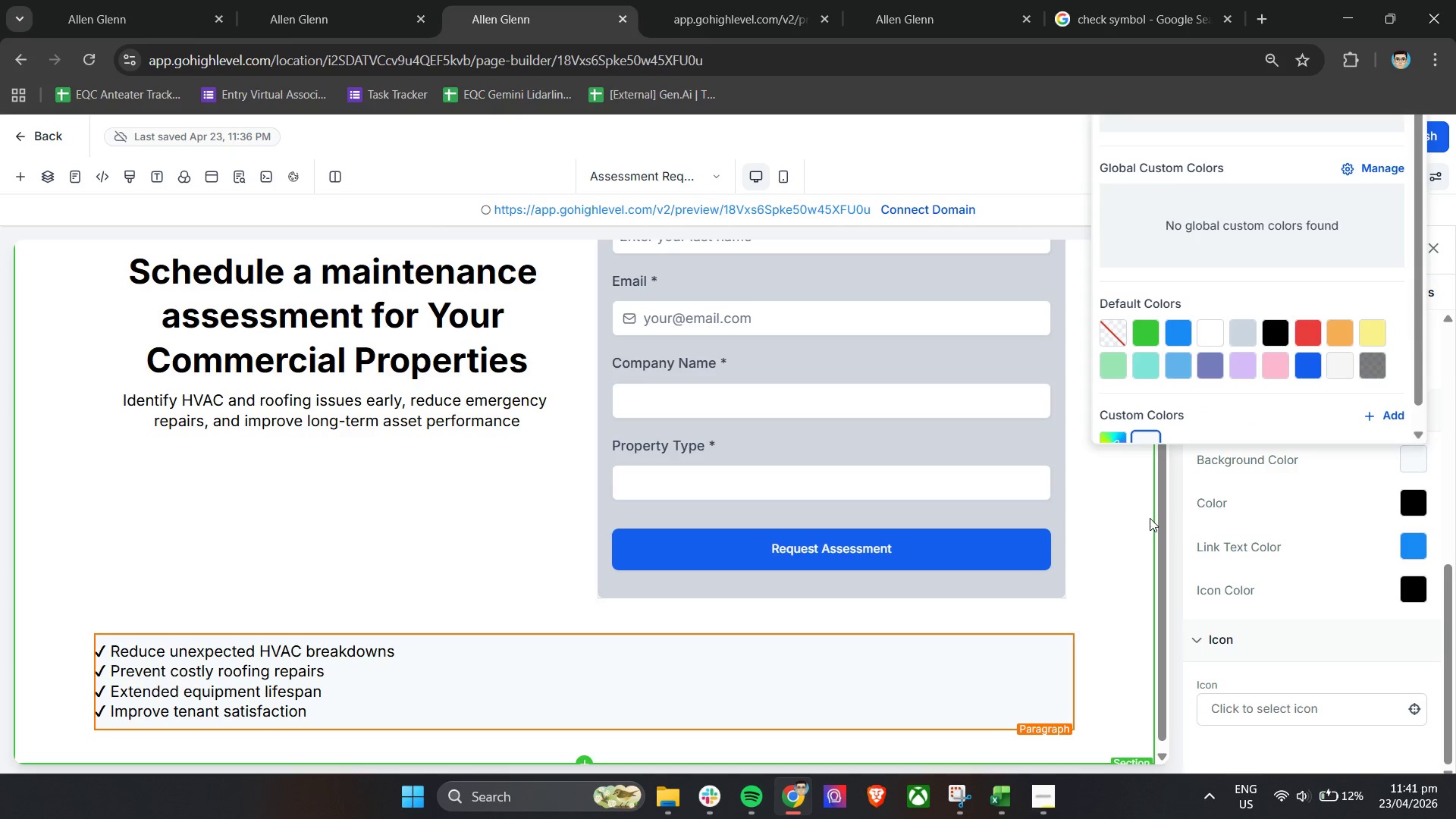 
left_click([1146, 559])
 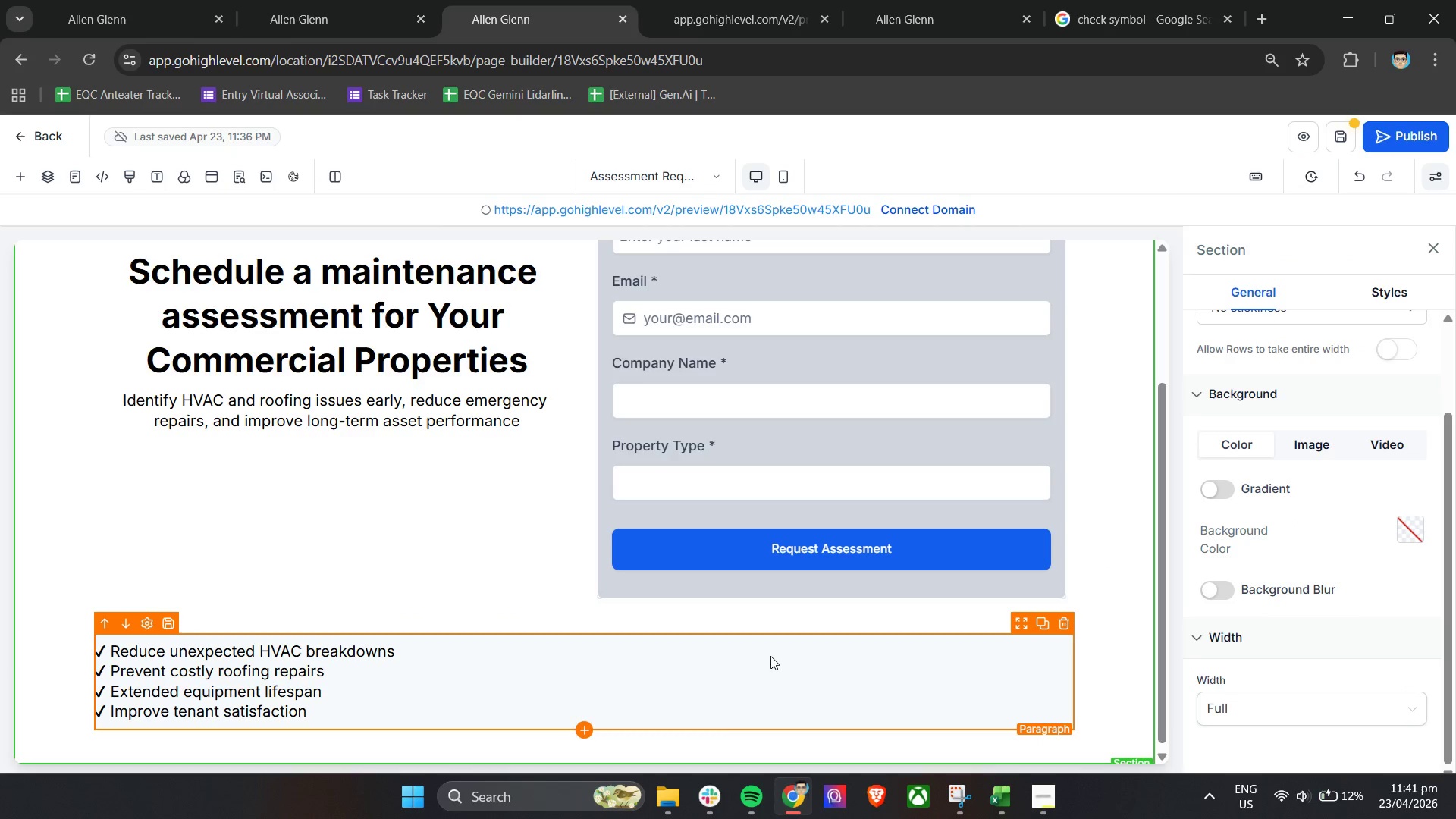 
wait(8.09)
 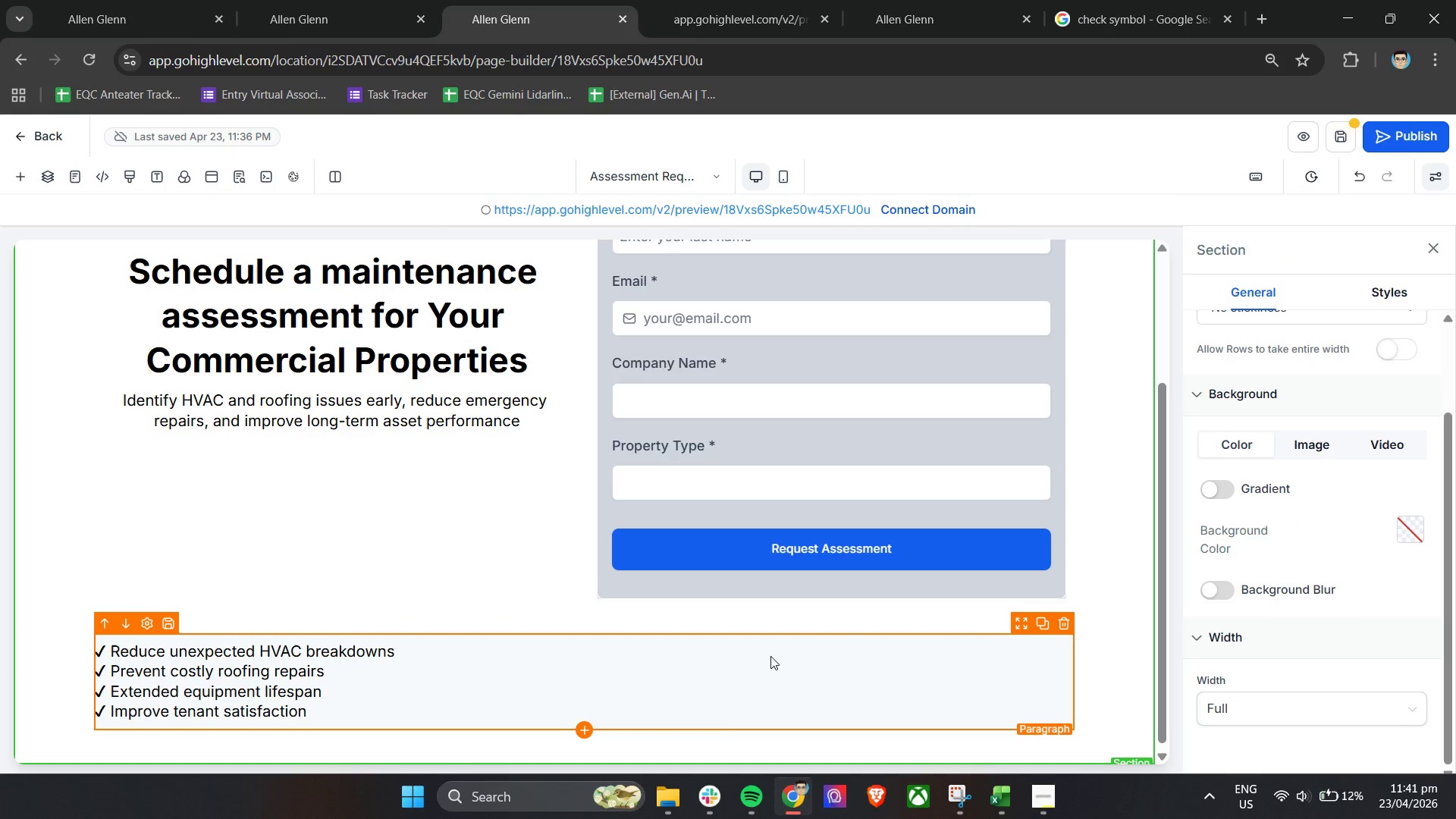 
left_click([623, 374])
 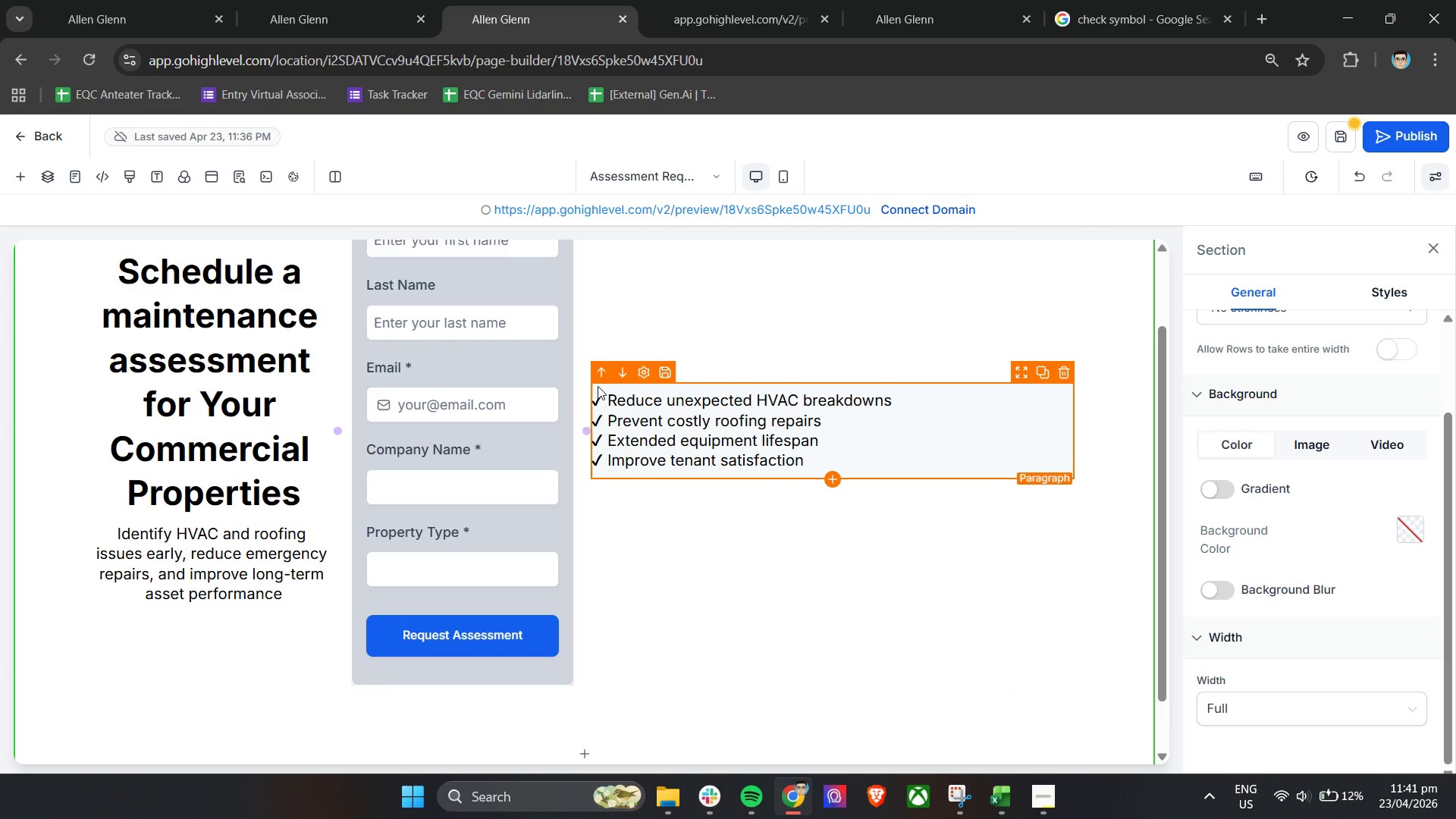 
double_click([621, 374])
 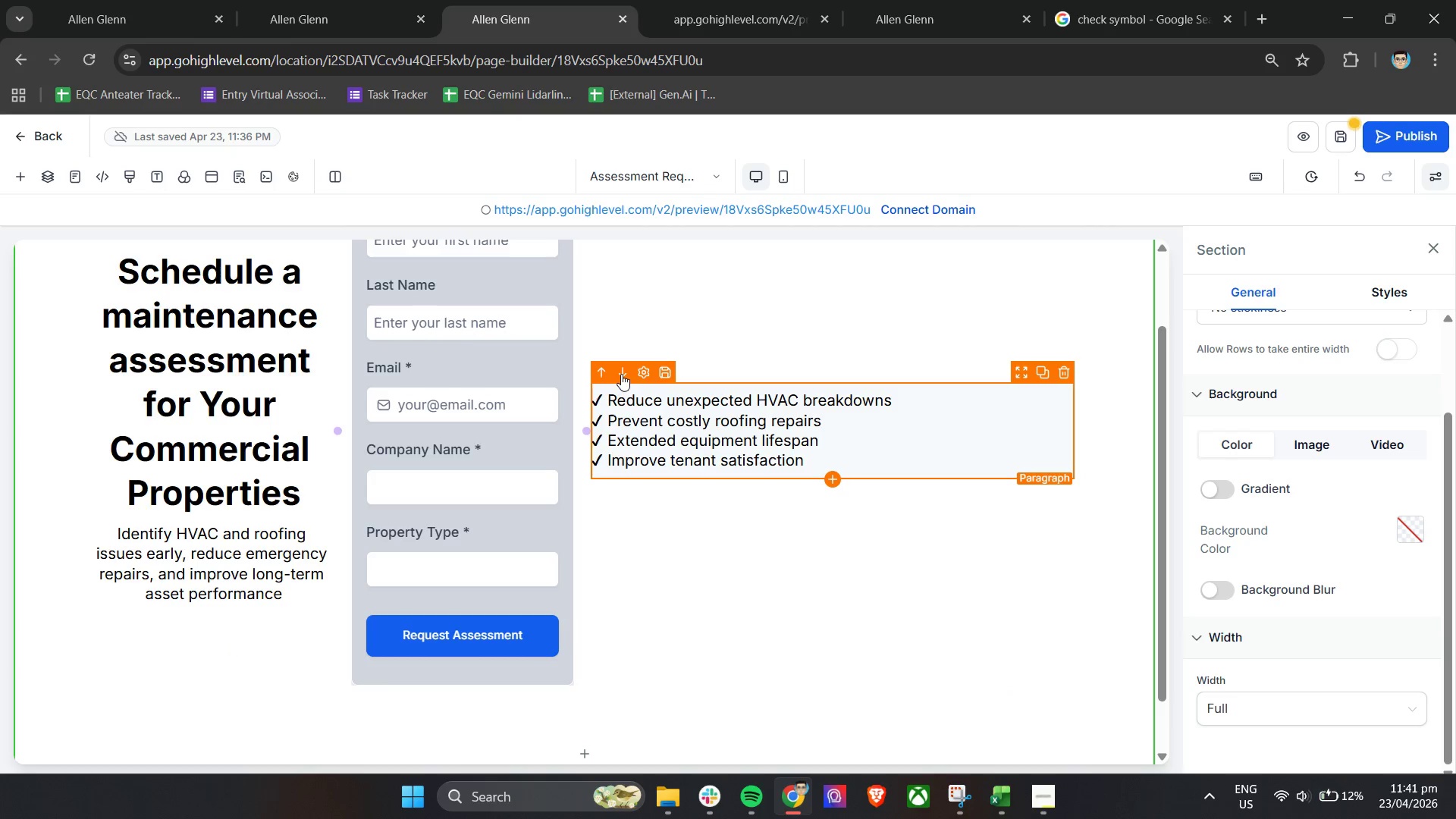 
triple_click([621, 374])
 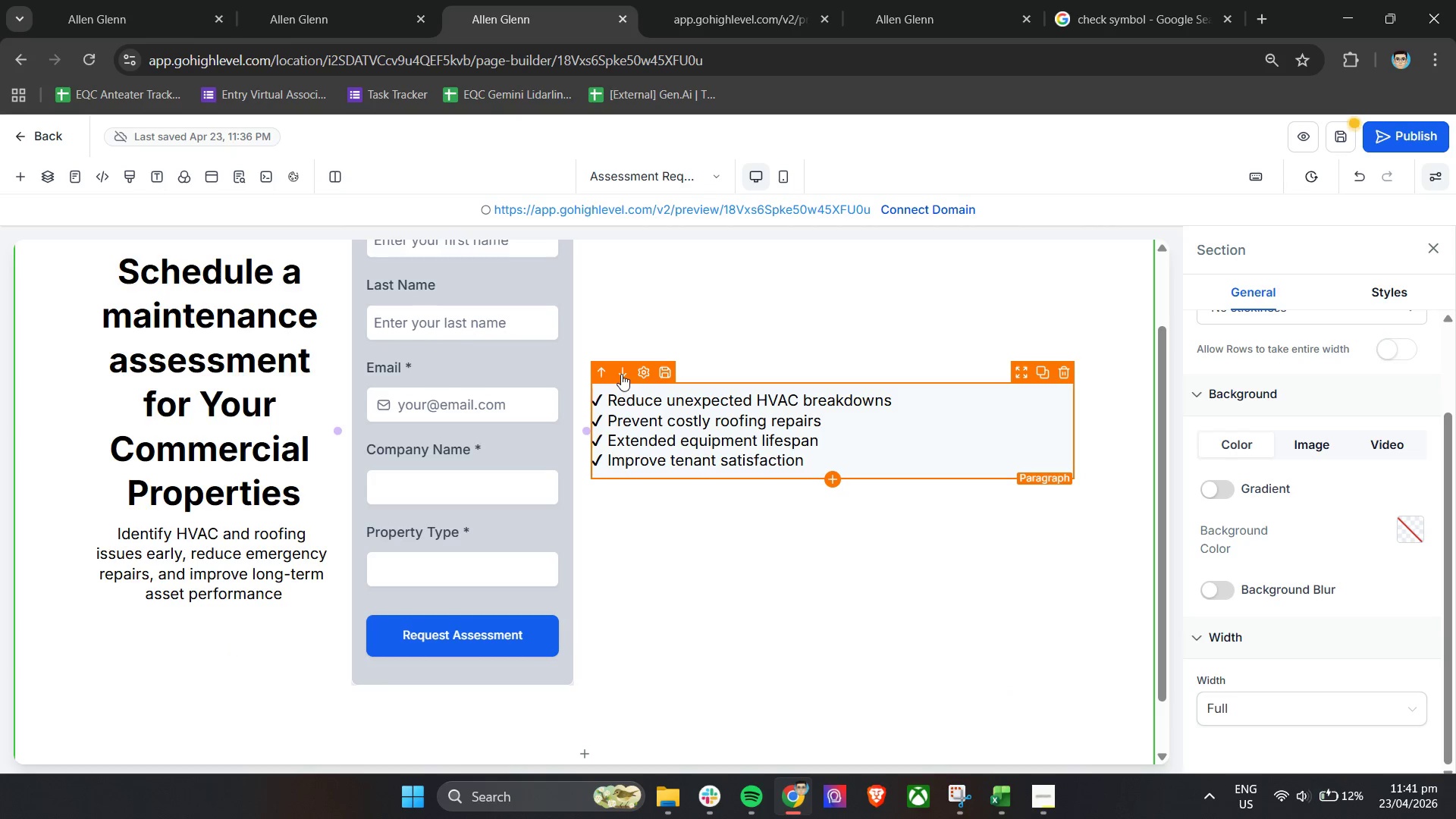 
triple_click([621, 374])
 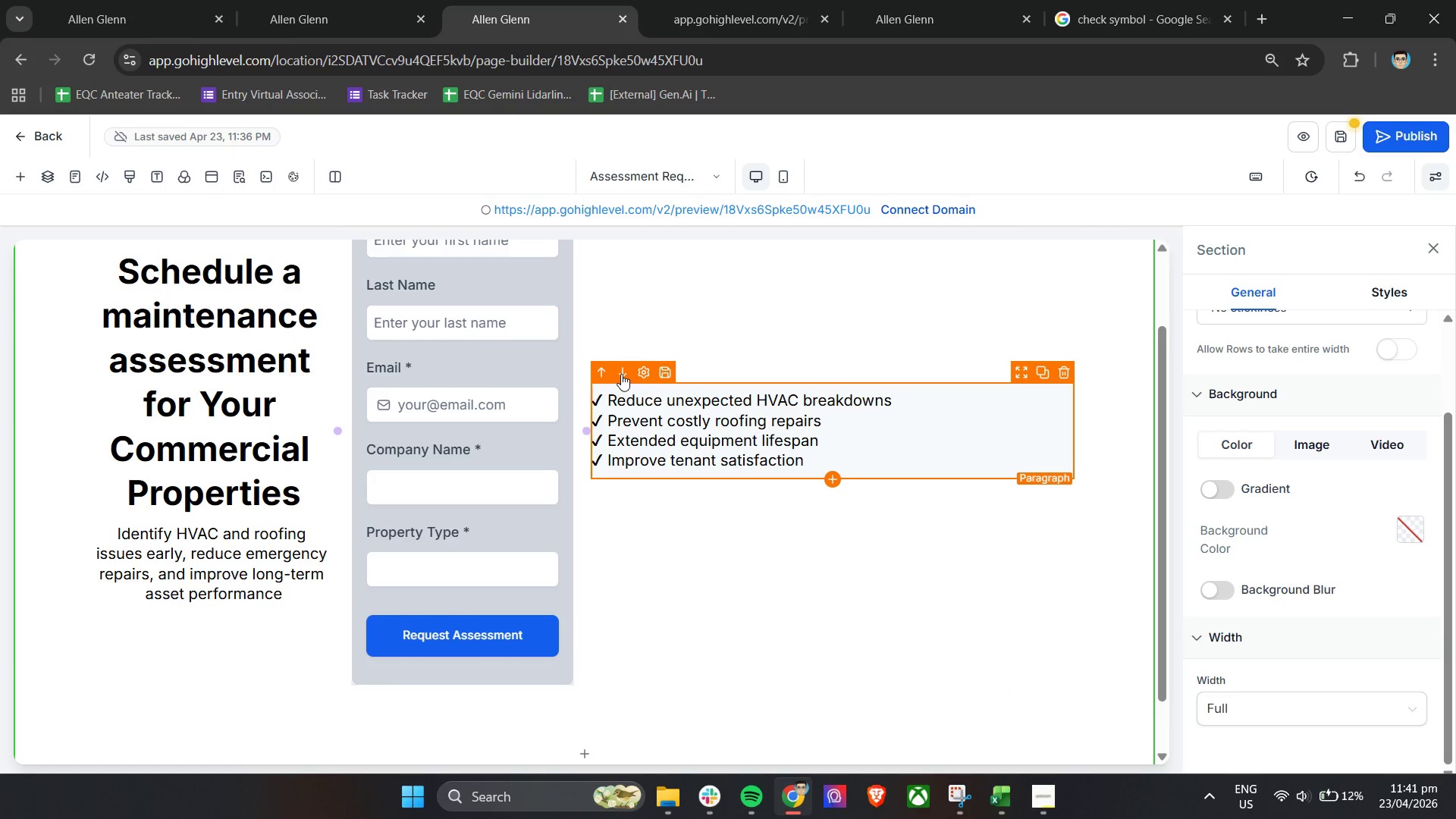 
triple_click([622, 373])
 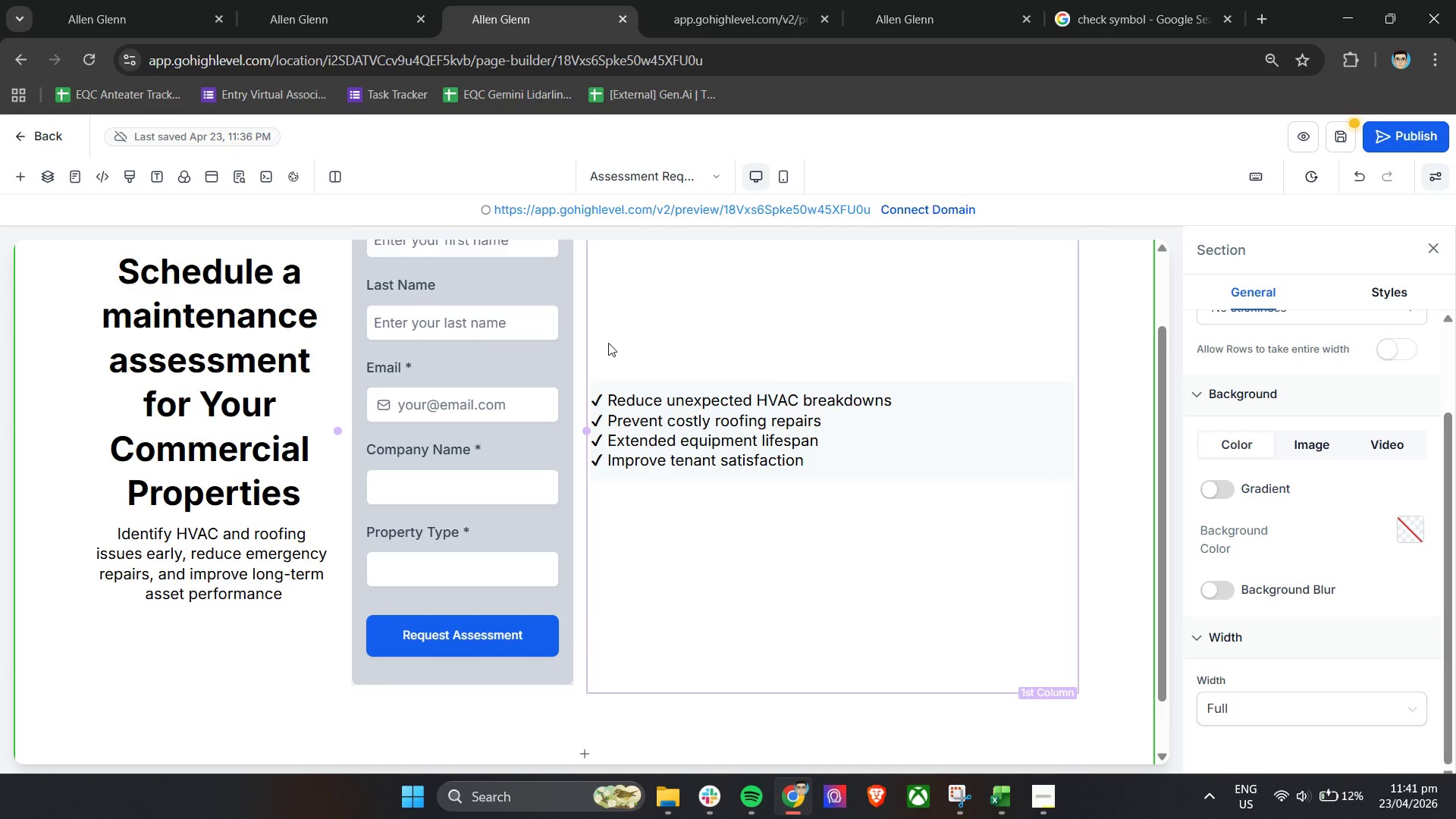 
left_click([617, 250])
 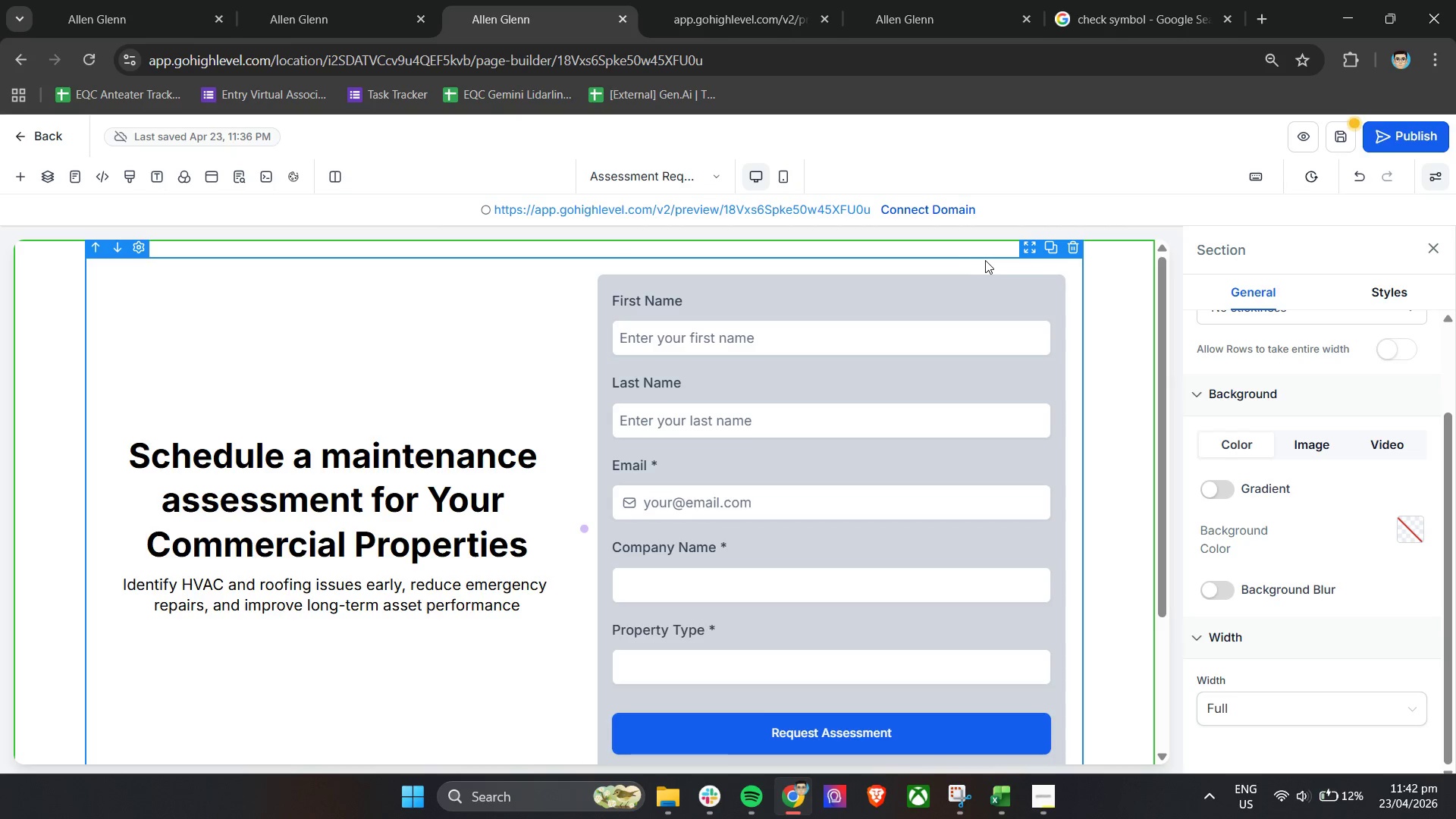 
scroll: coordinate [635, 331], scroll_direction: up, amount: 5.0
 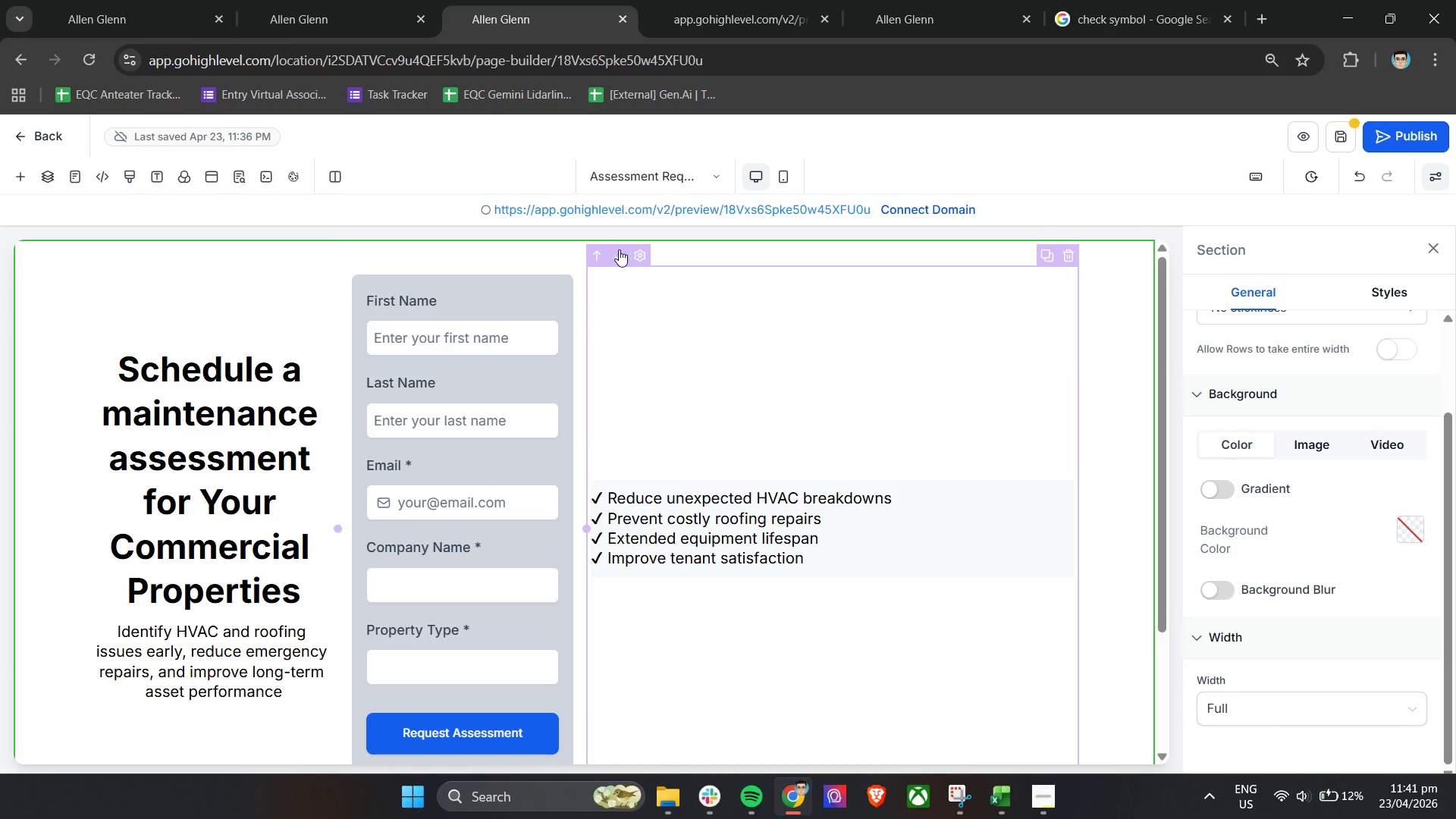 
wait(7.23)
 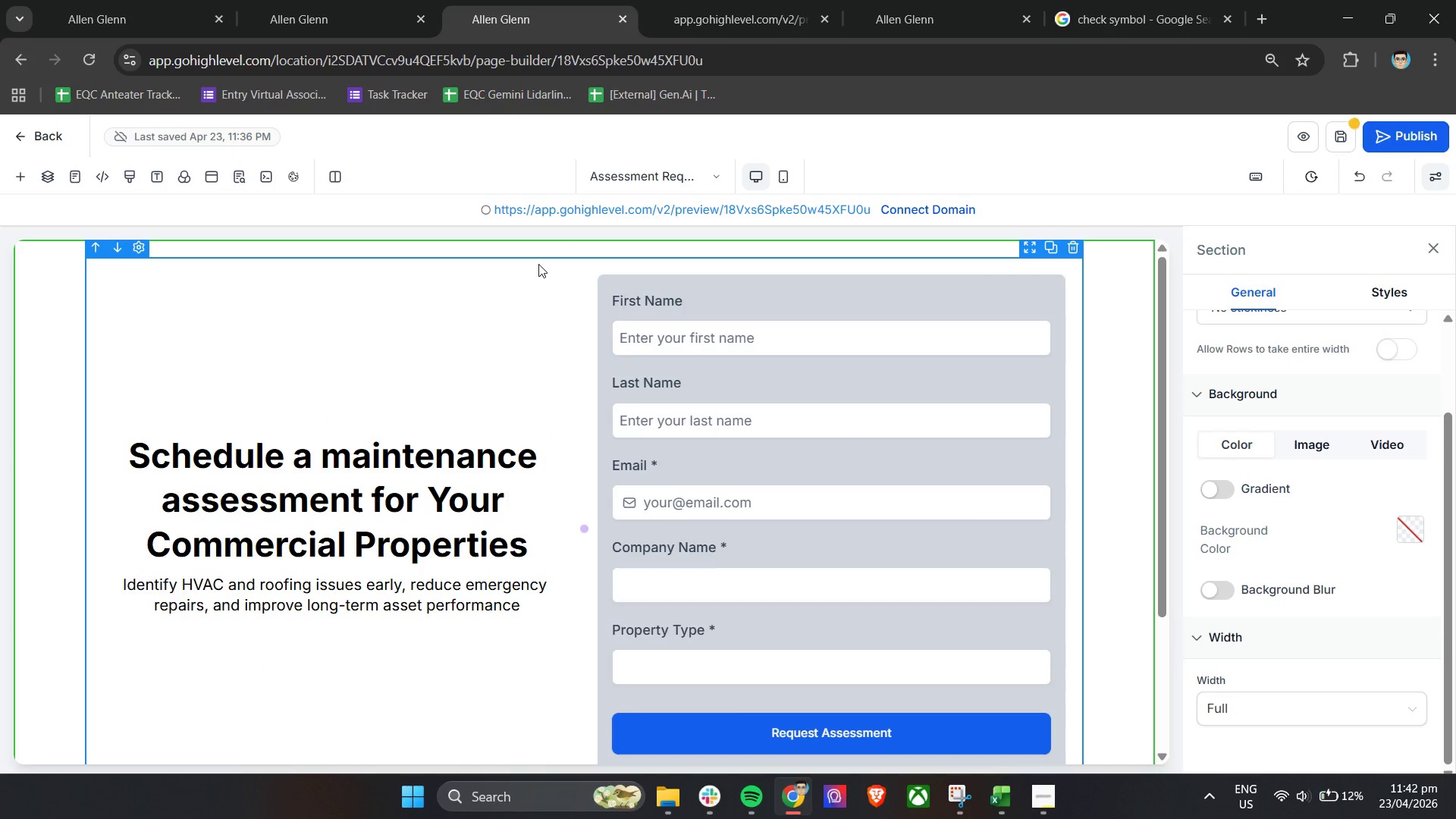 
left_click([1027, 247])
 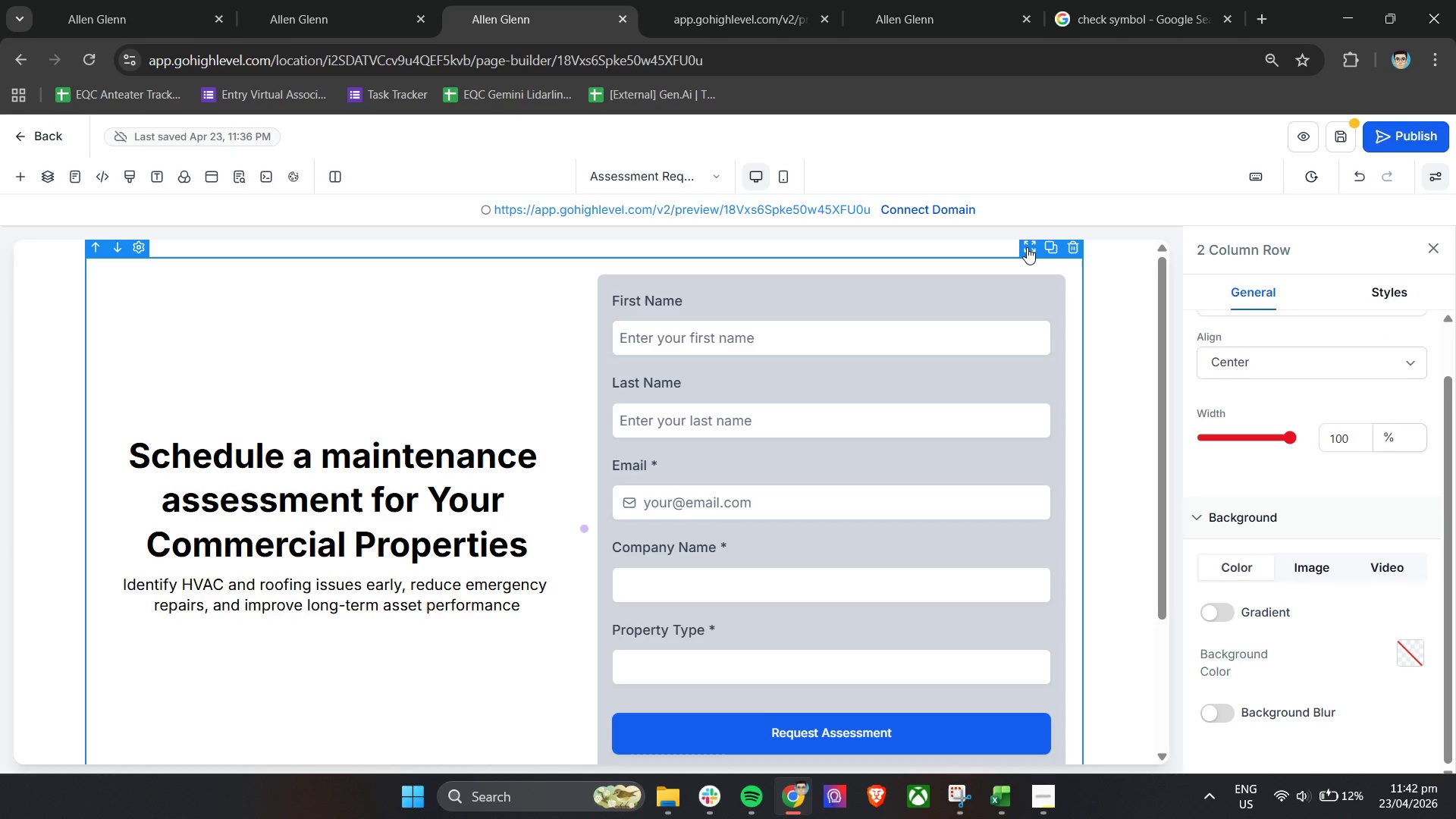 
double_click([1027, 247])
 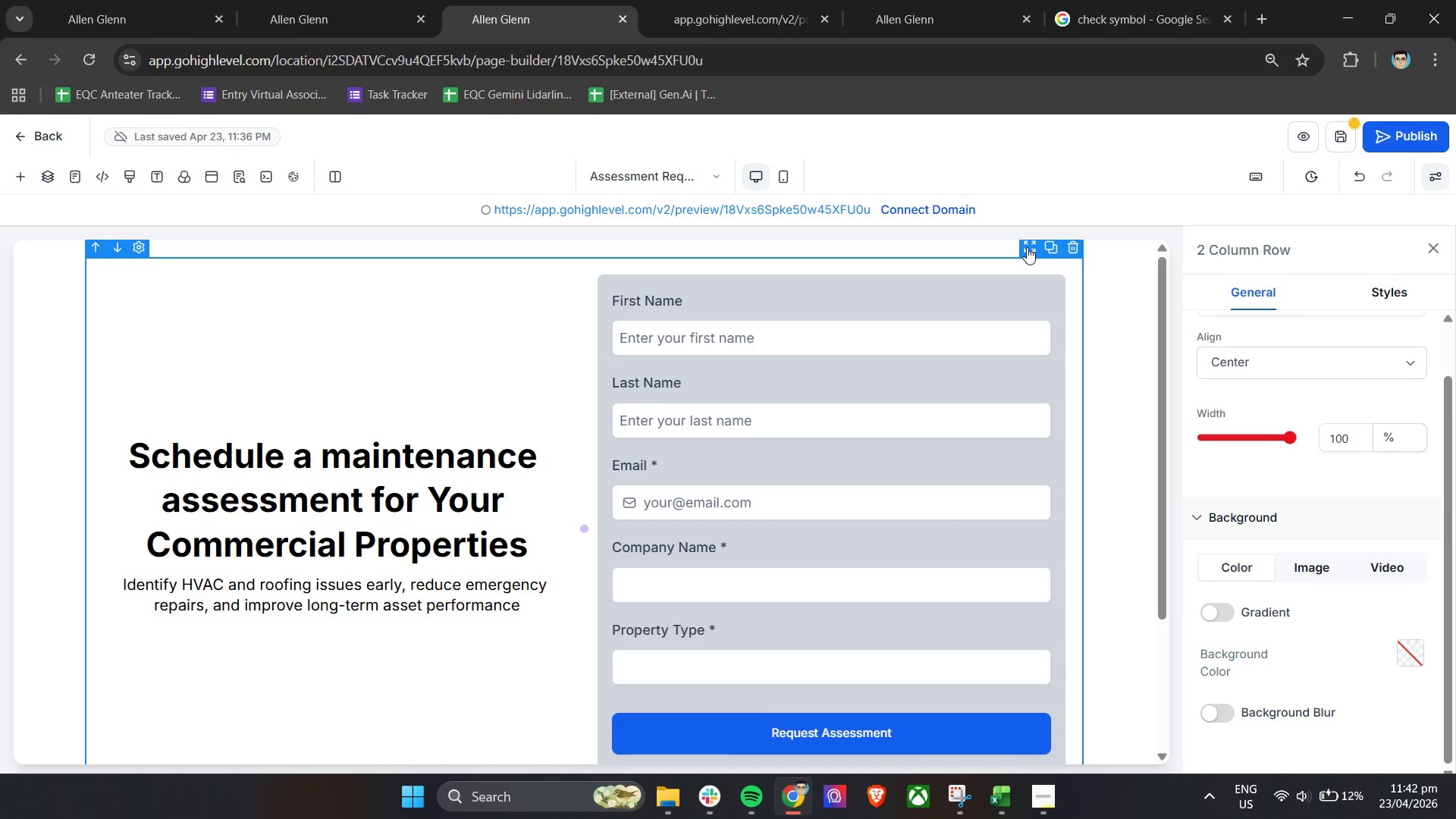 
triple_click([1027, 247])
 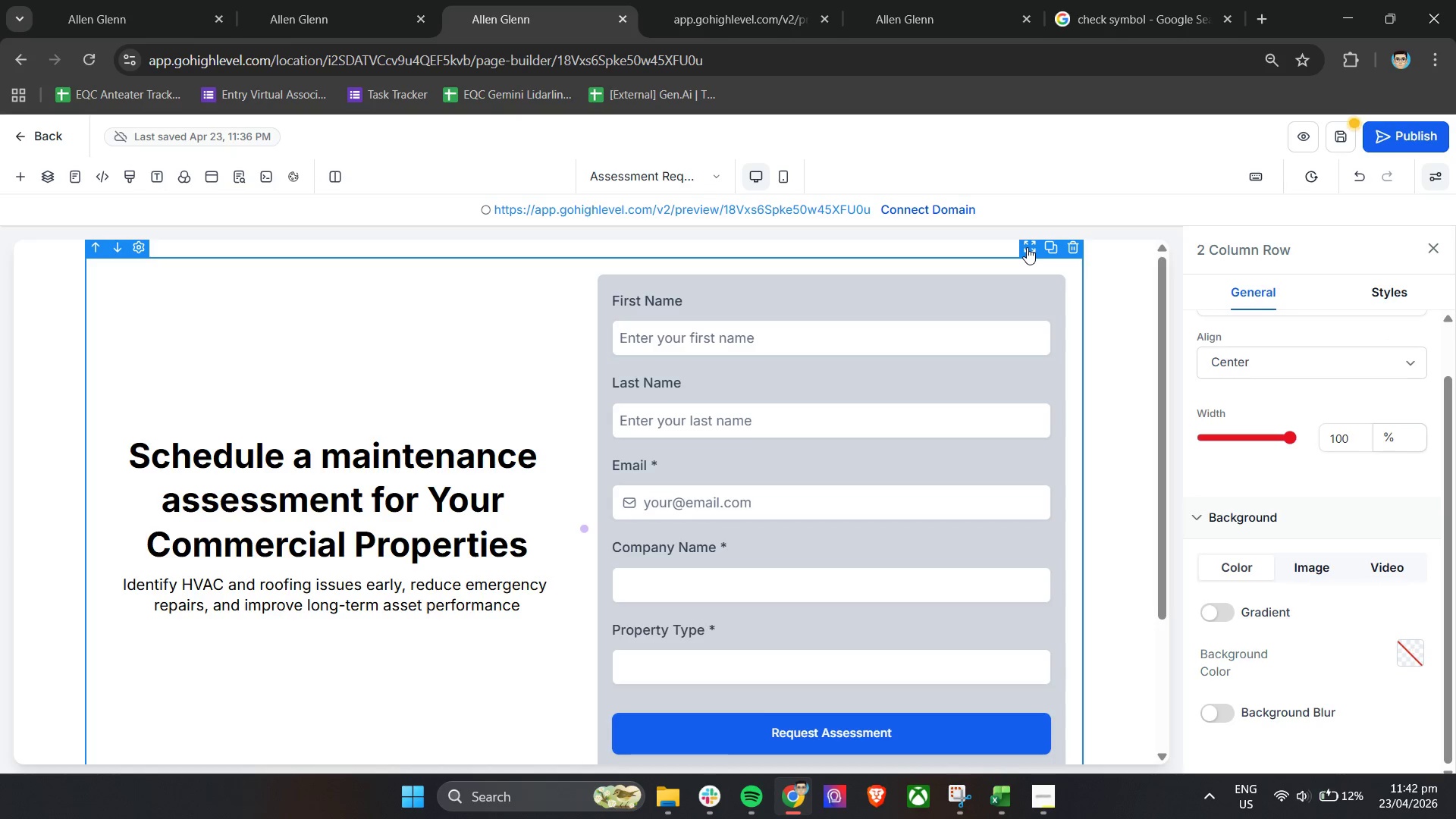 
triple_click([1027, 247])
 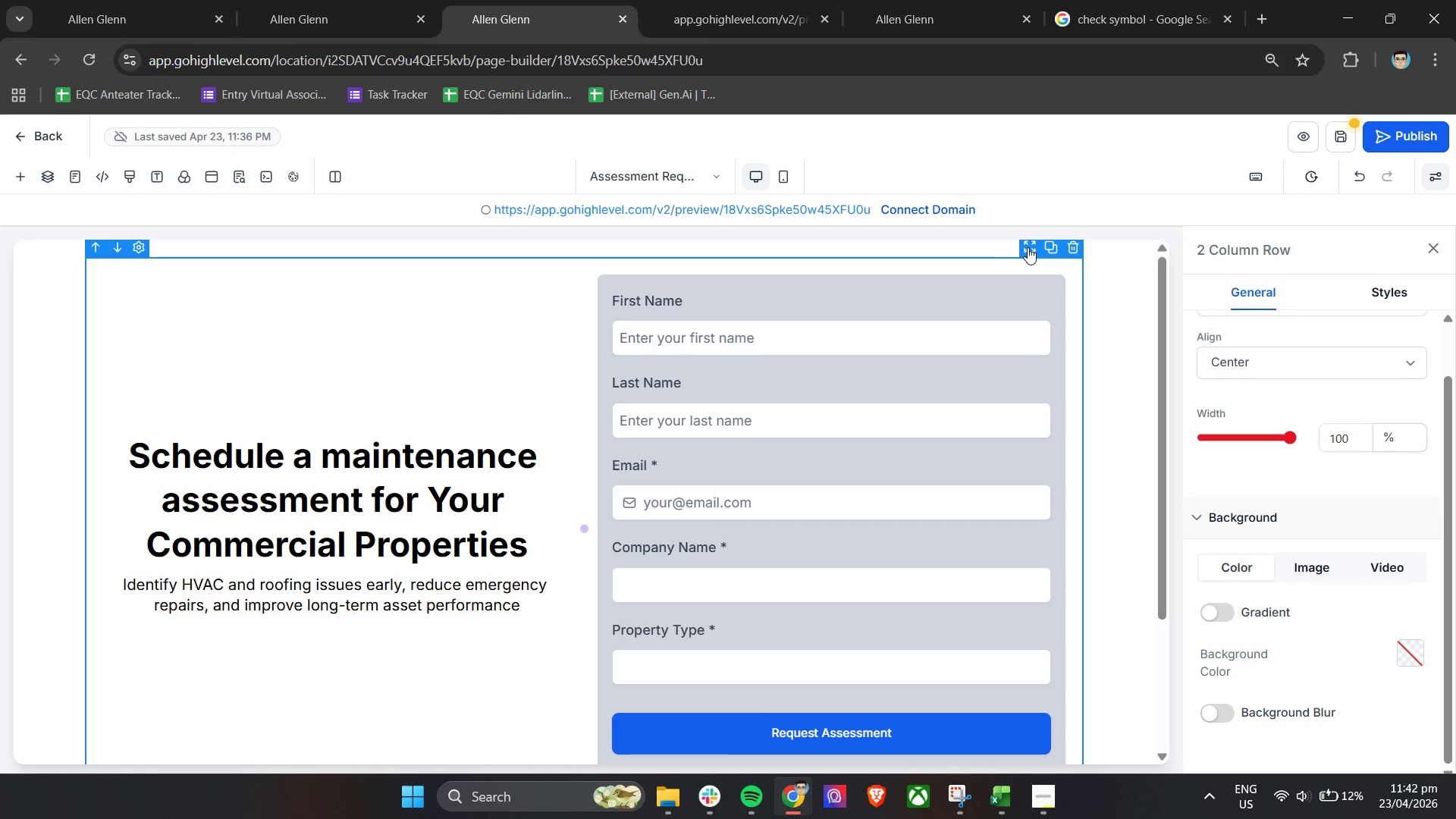 
triple_click([1028, 247])
 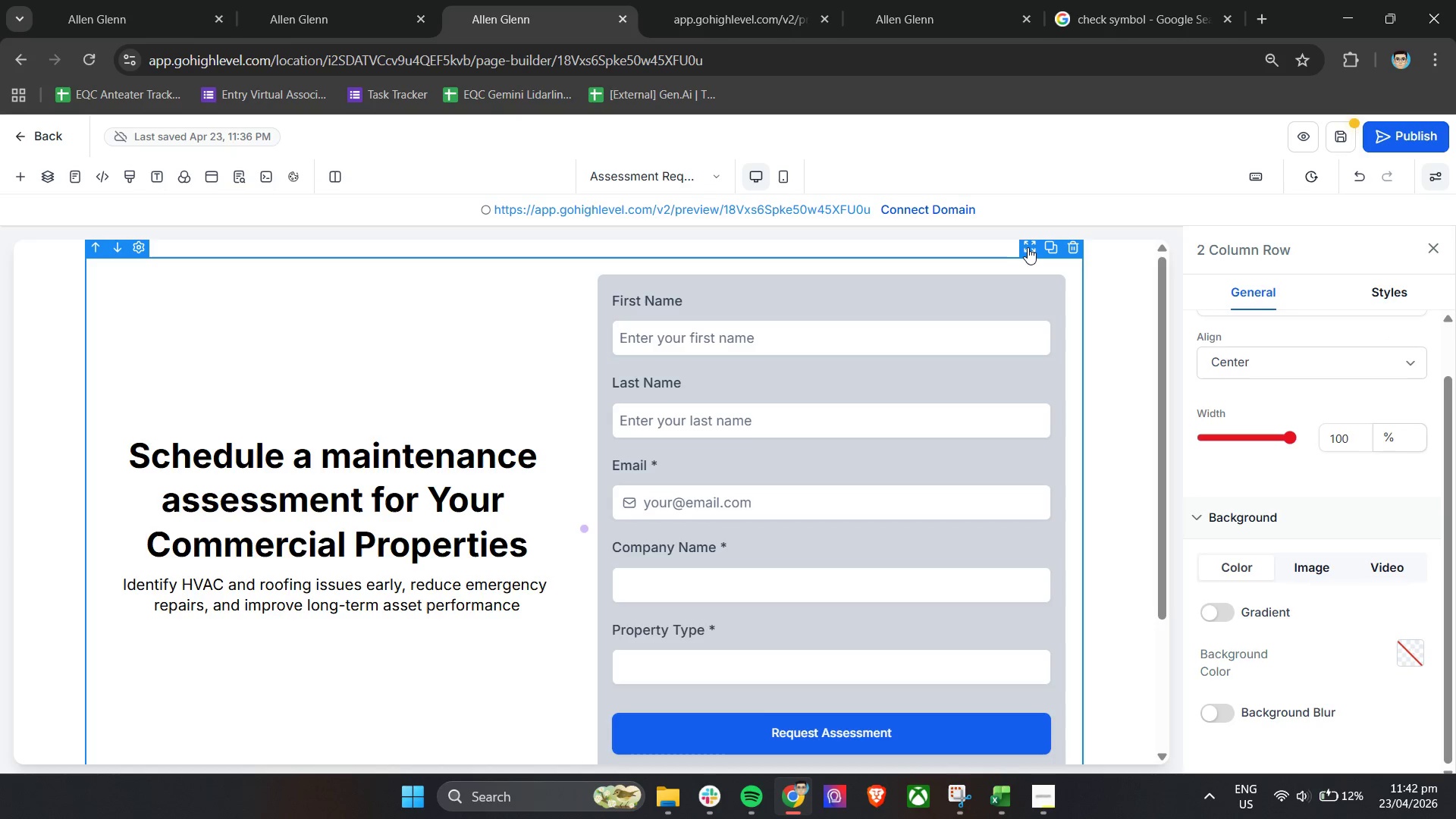 
triple_click([1028, 247])
 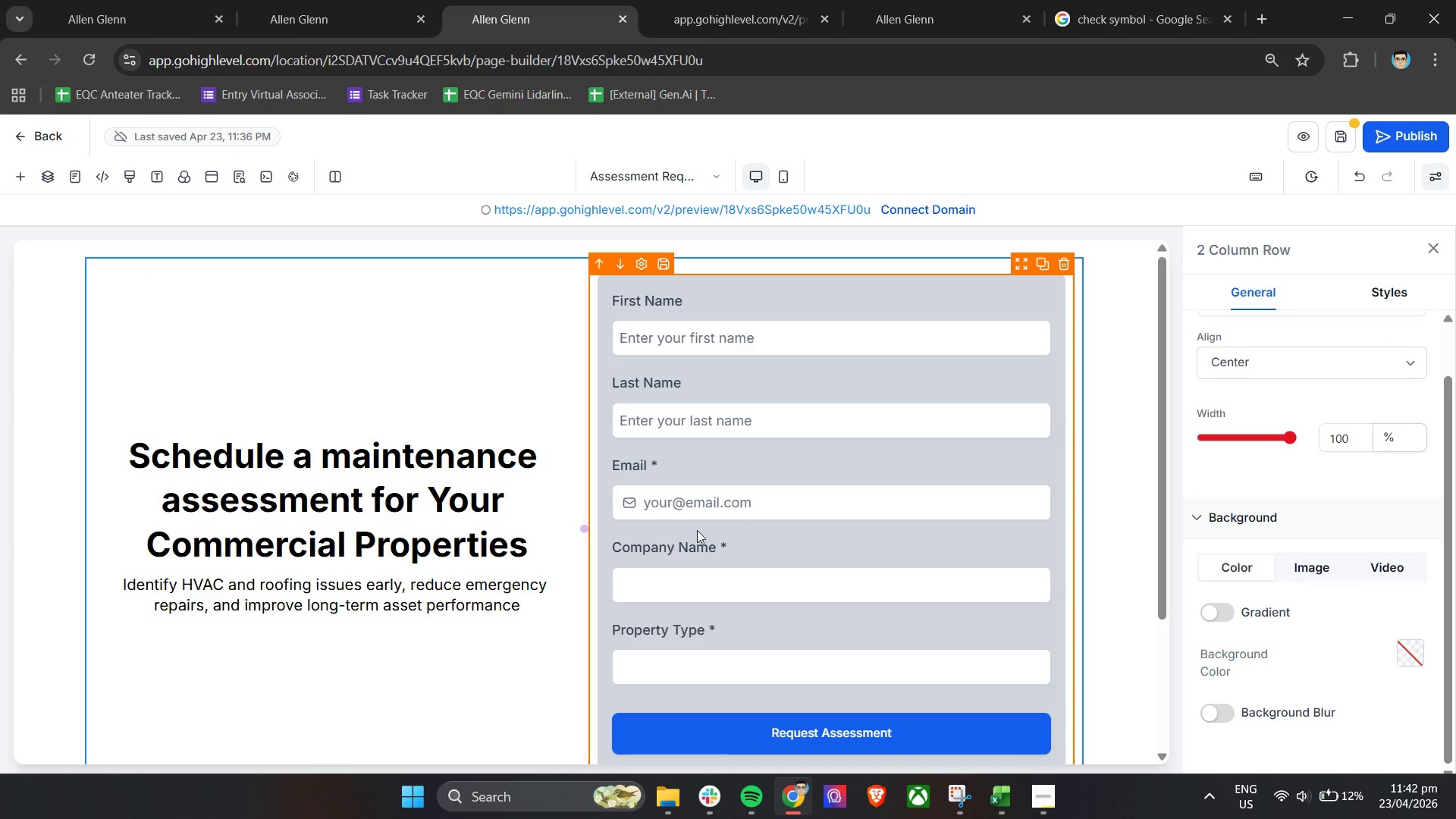 
scroll: coordinate [481, 571], scroll_direction: down, amount: 5.0
 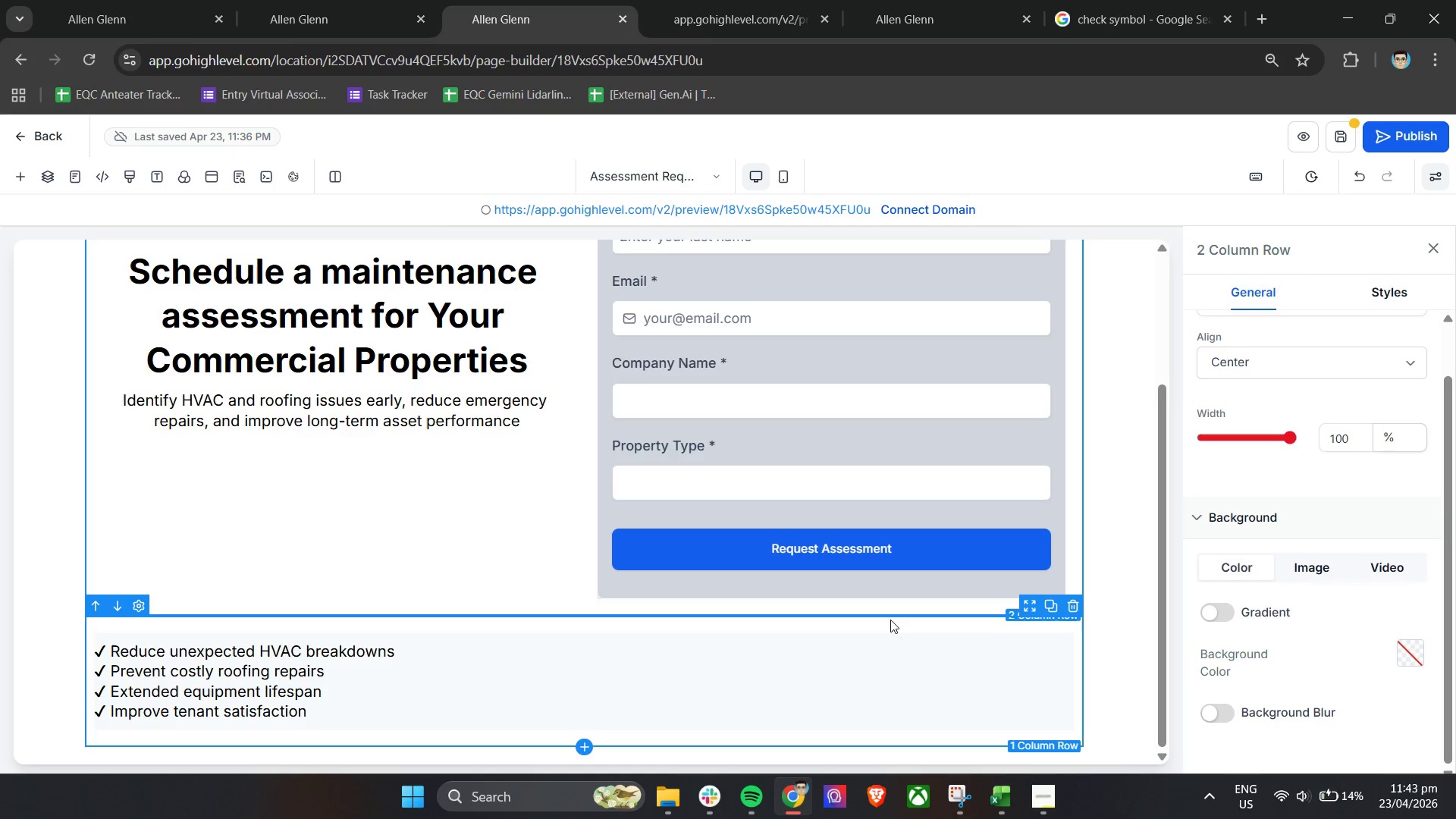 
wait(66.66)
 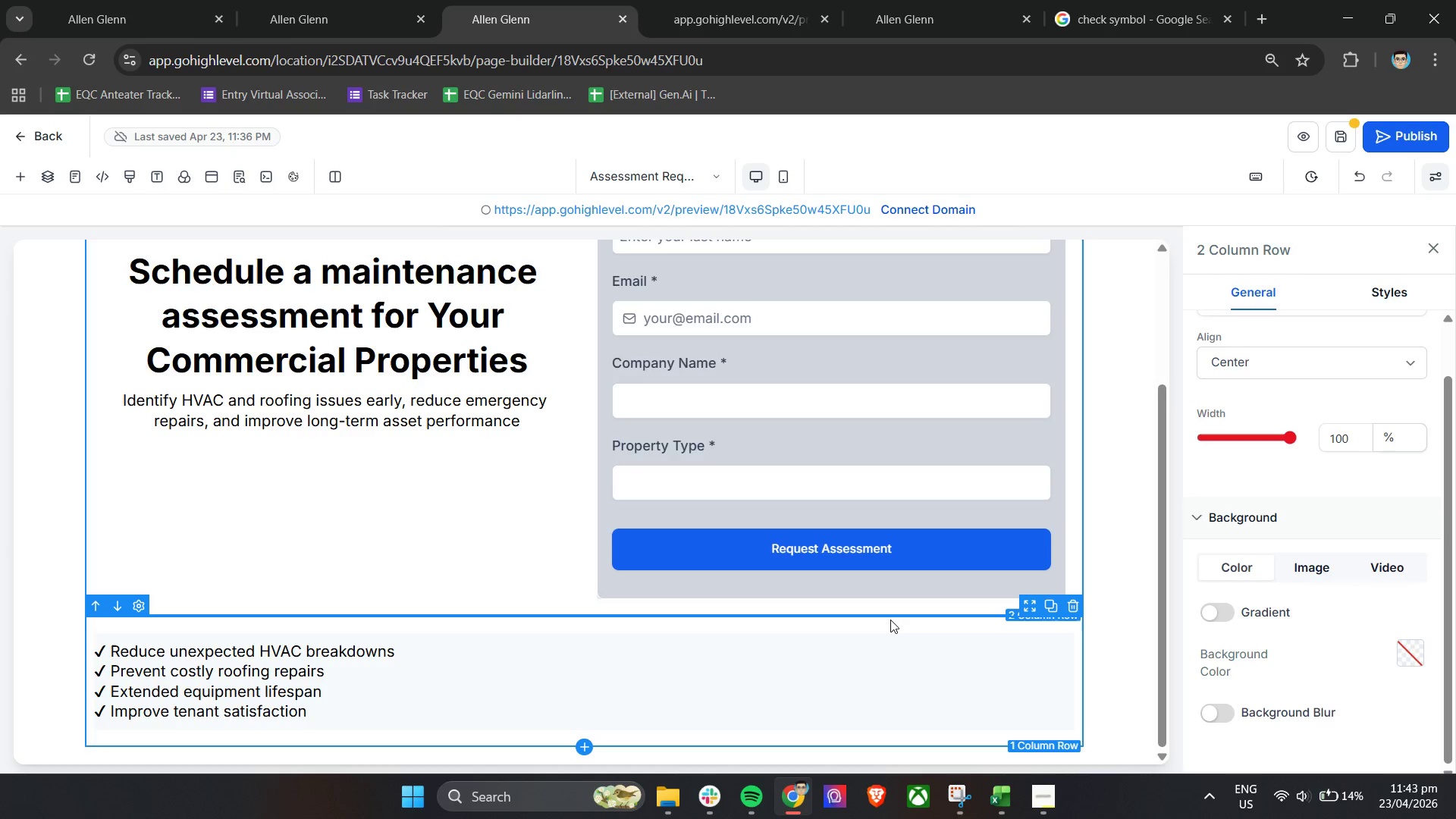 
left_click([420, 692])
 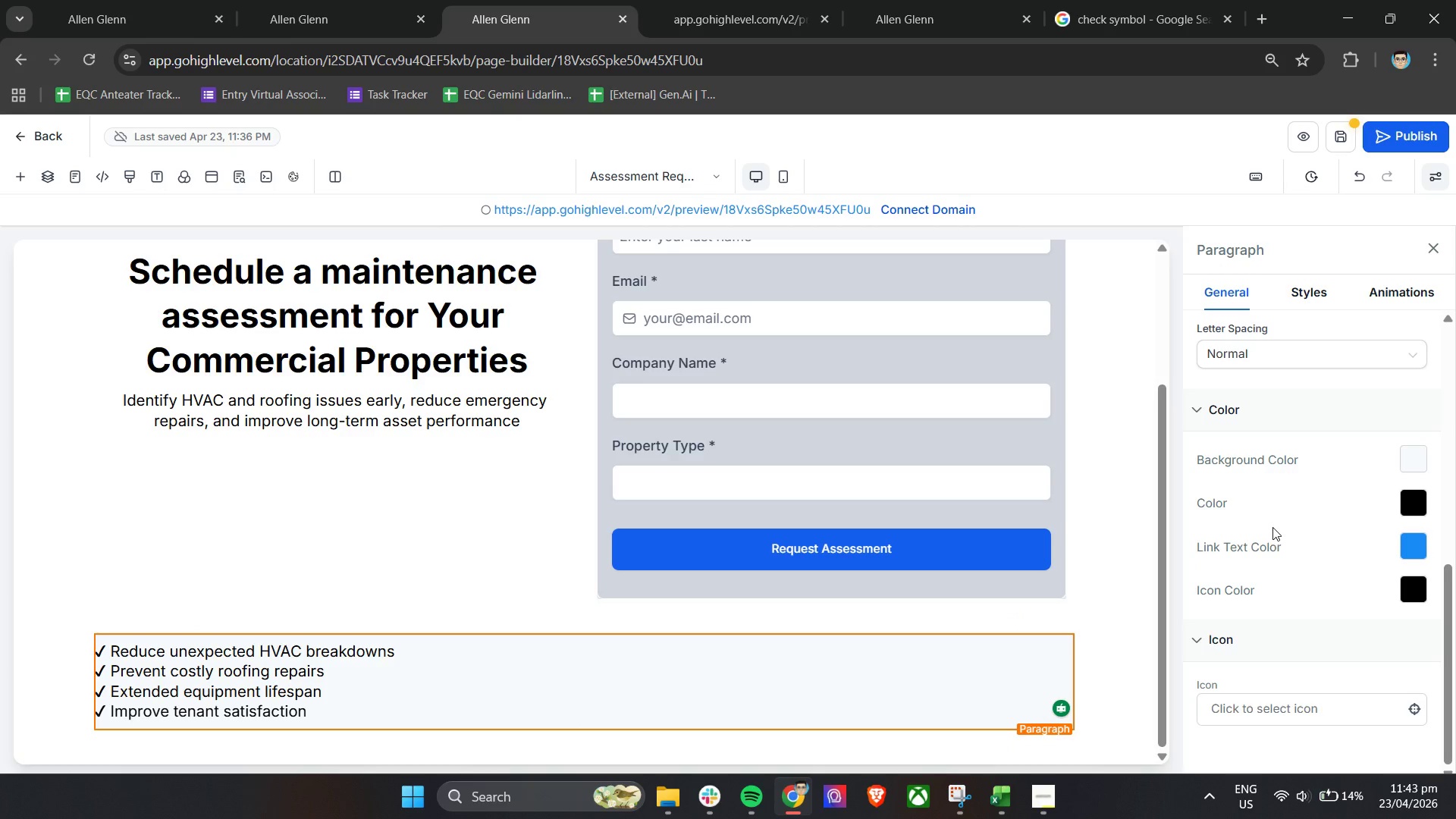 
scroll: coordinate [1274, 532], scroll_direction: down, amount: 4.0
 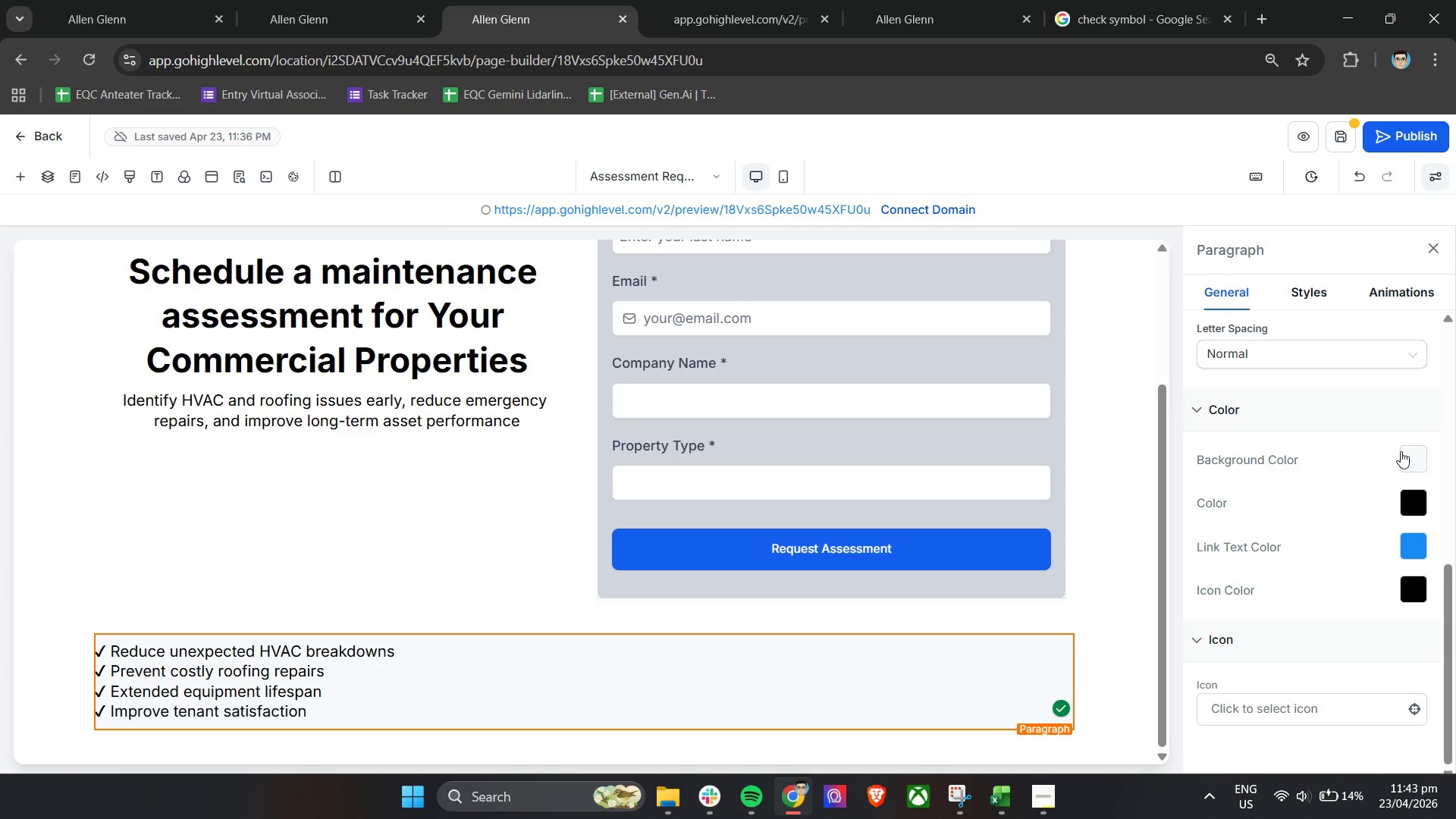 
left_click([1413, 459])
 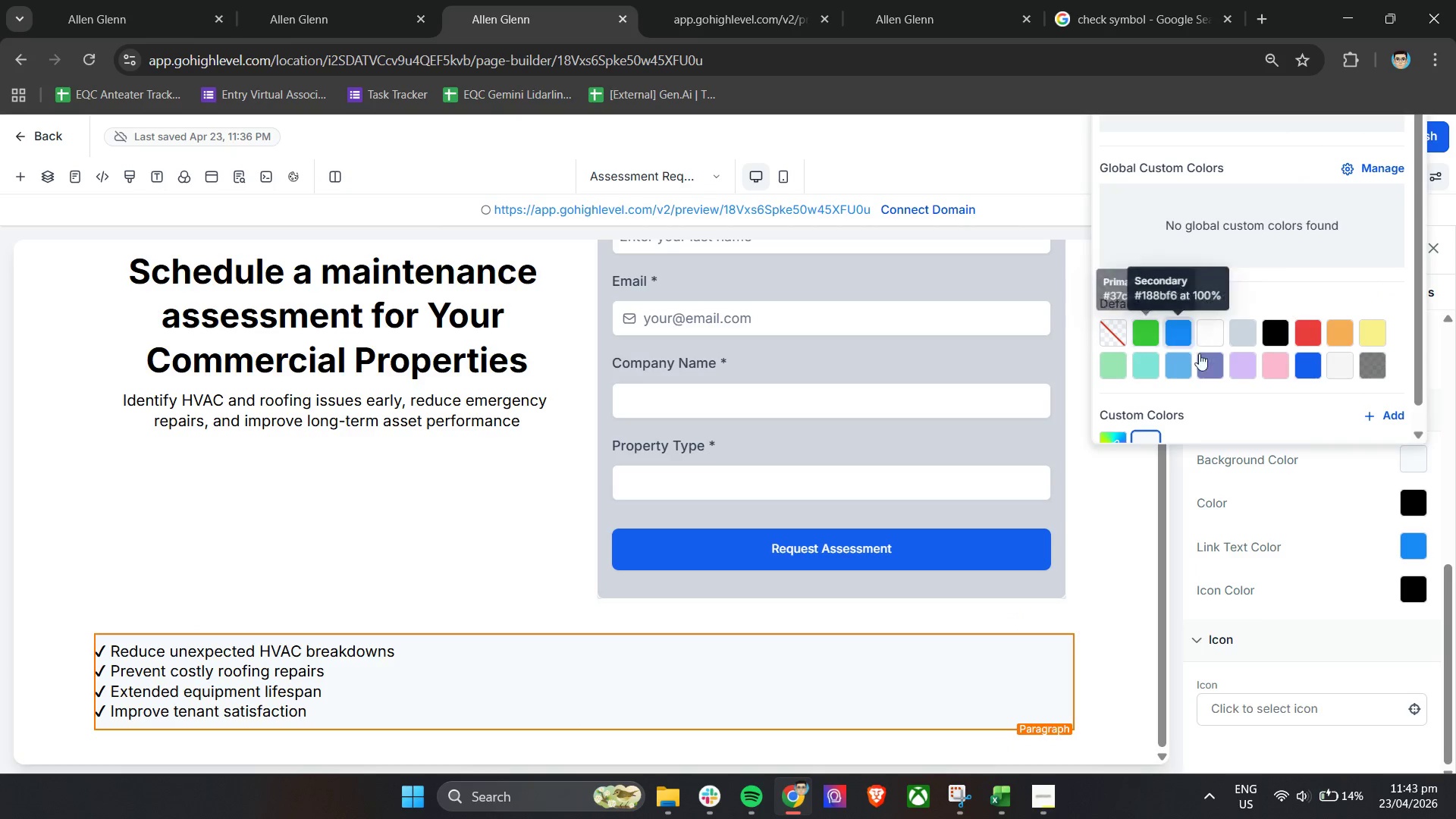 
scroll: coordinate [1224, 403], scroll_direction: down, amount: 3.0
 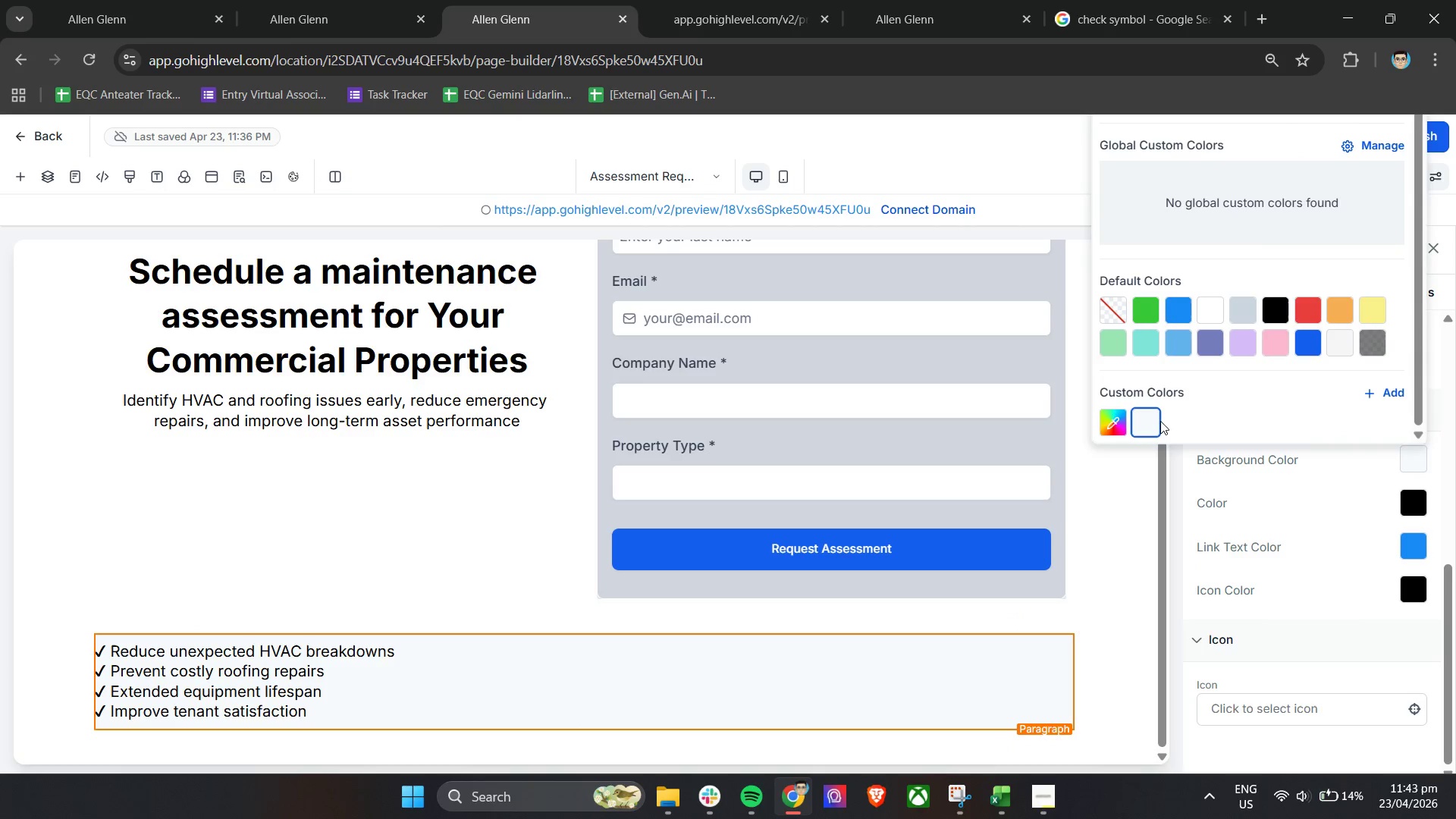 
mouse_move([1148, 438])
 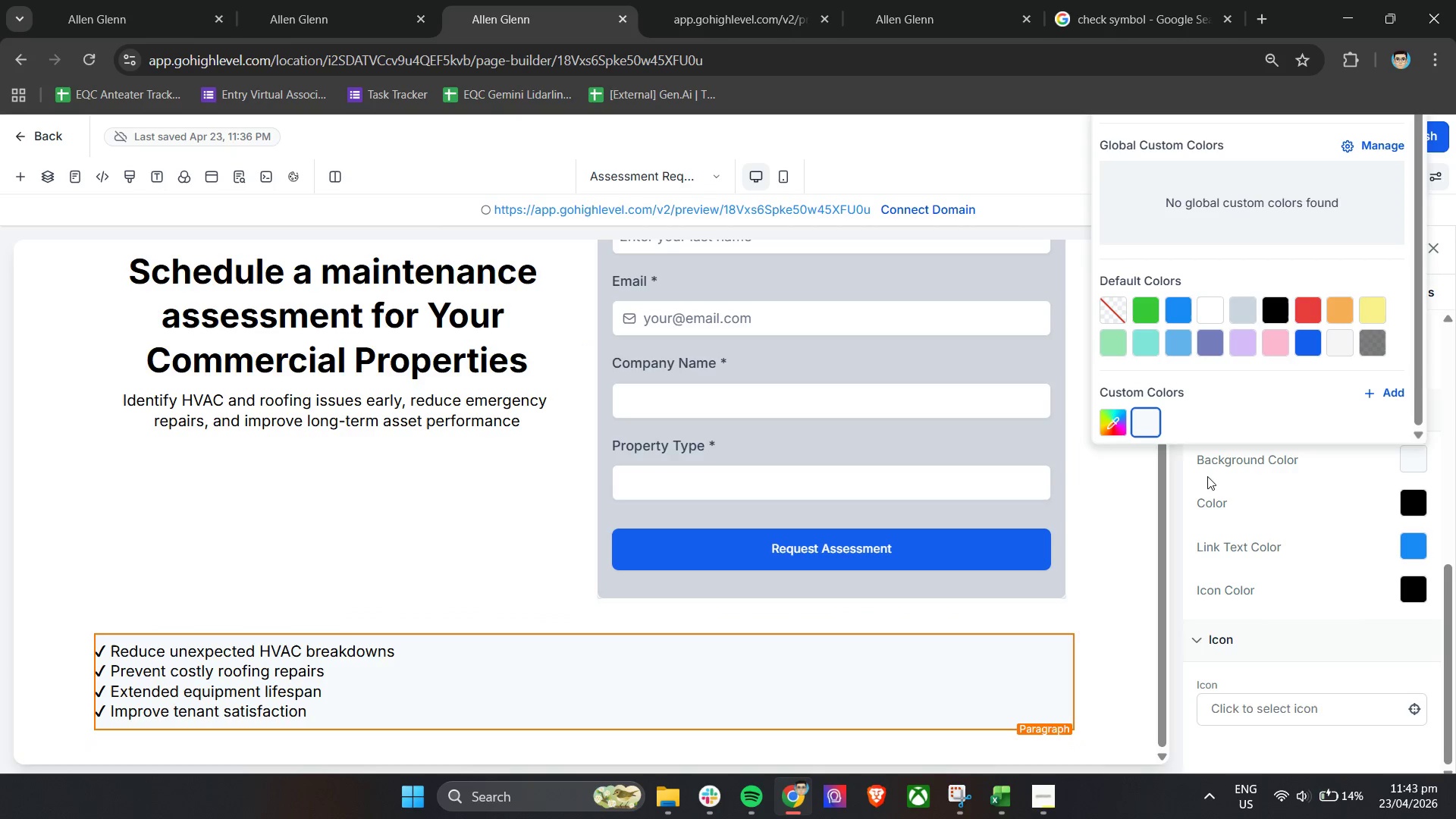 
wait(7.15)
 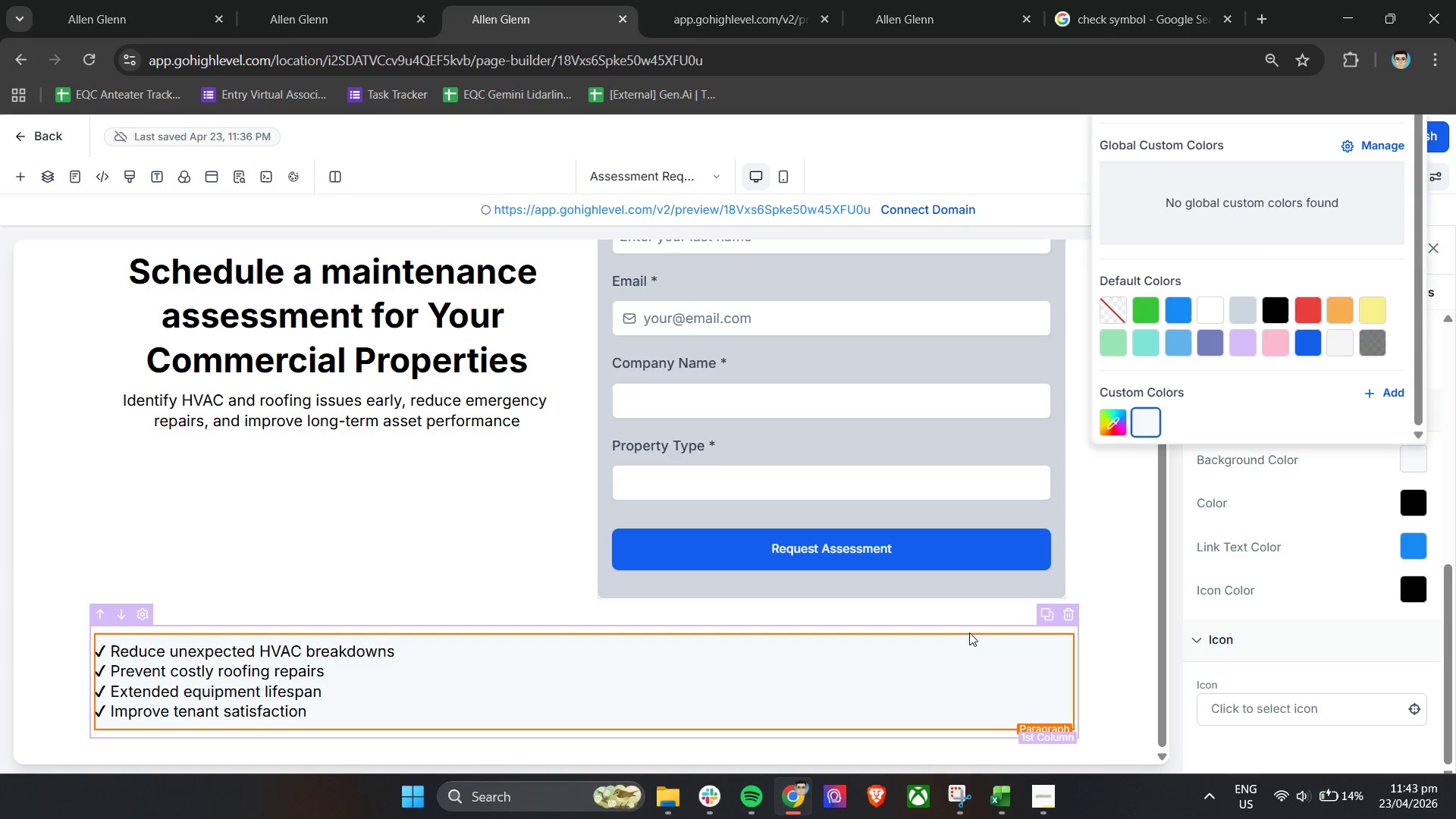 
left_click([1137, 434])
 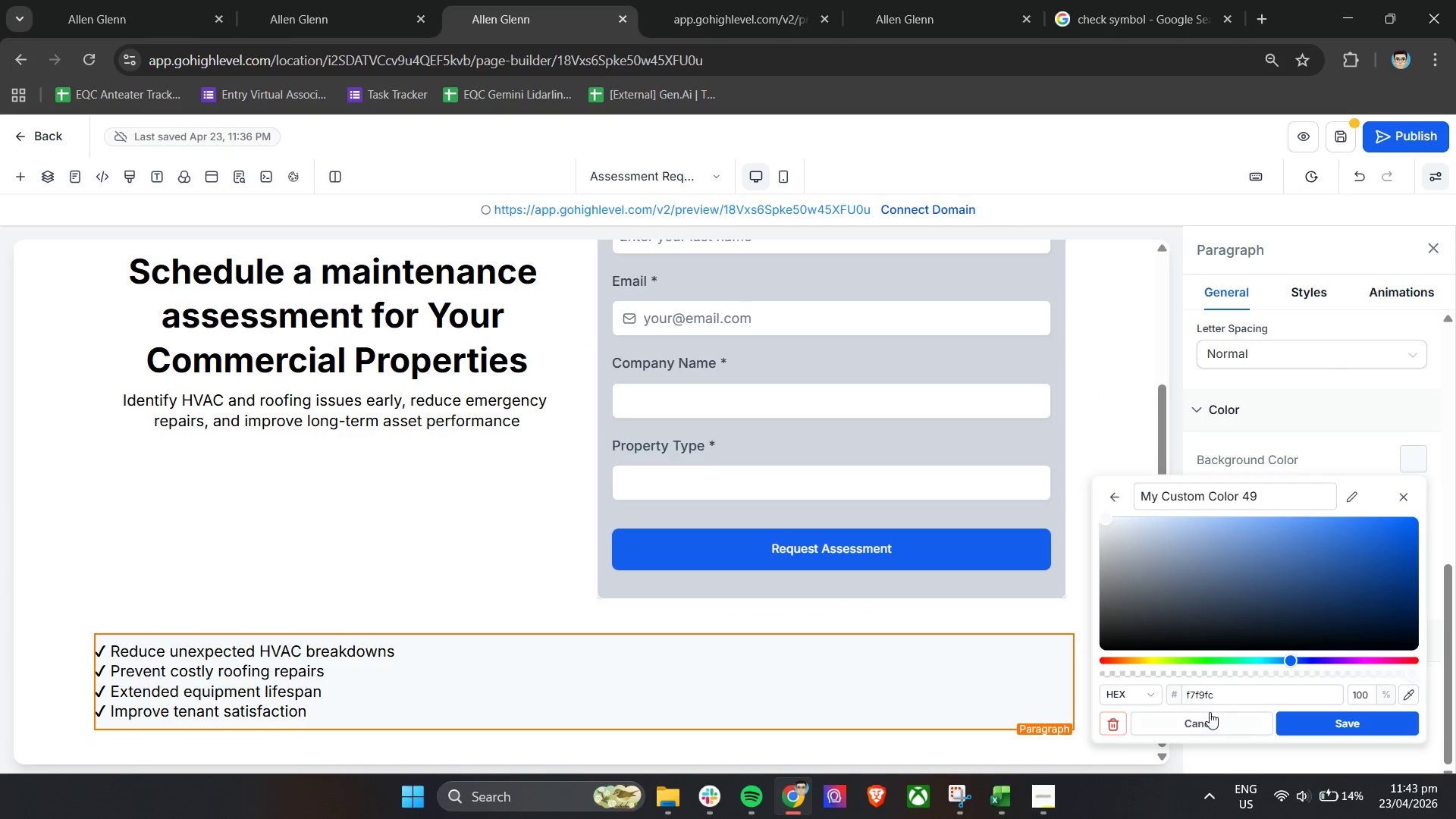 
left_click_drag(start_coordinate=[1232, 692], to_coordinate=[1175, 708])
 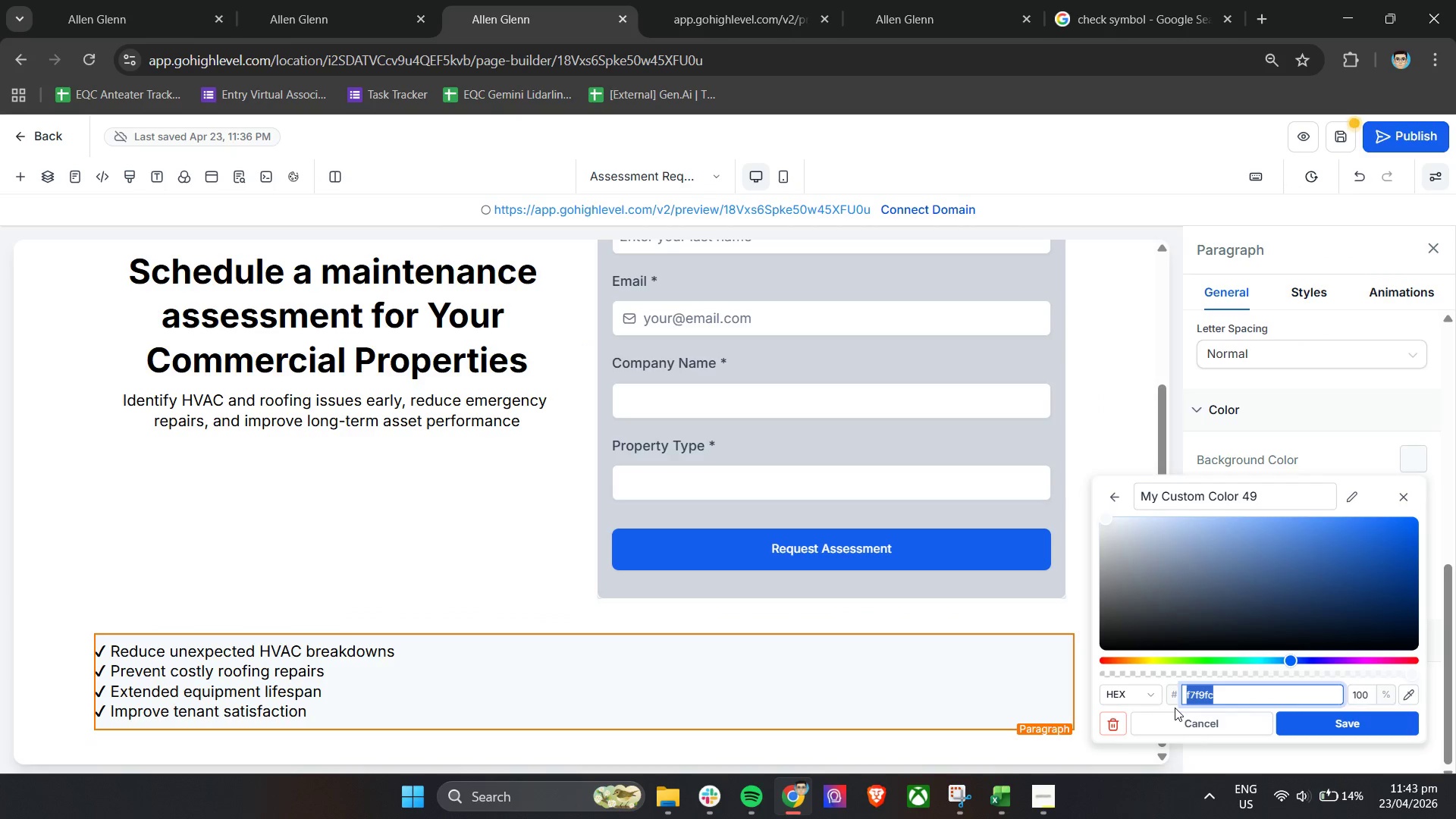 
type(f5f7)
 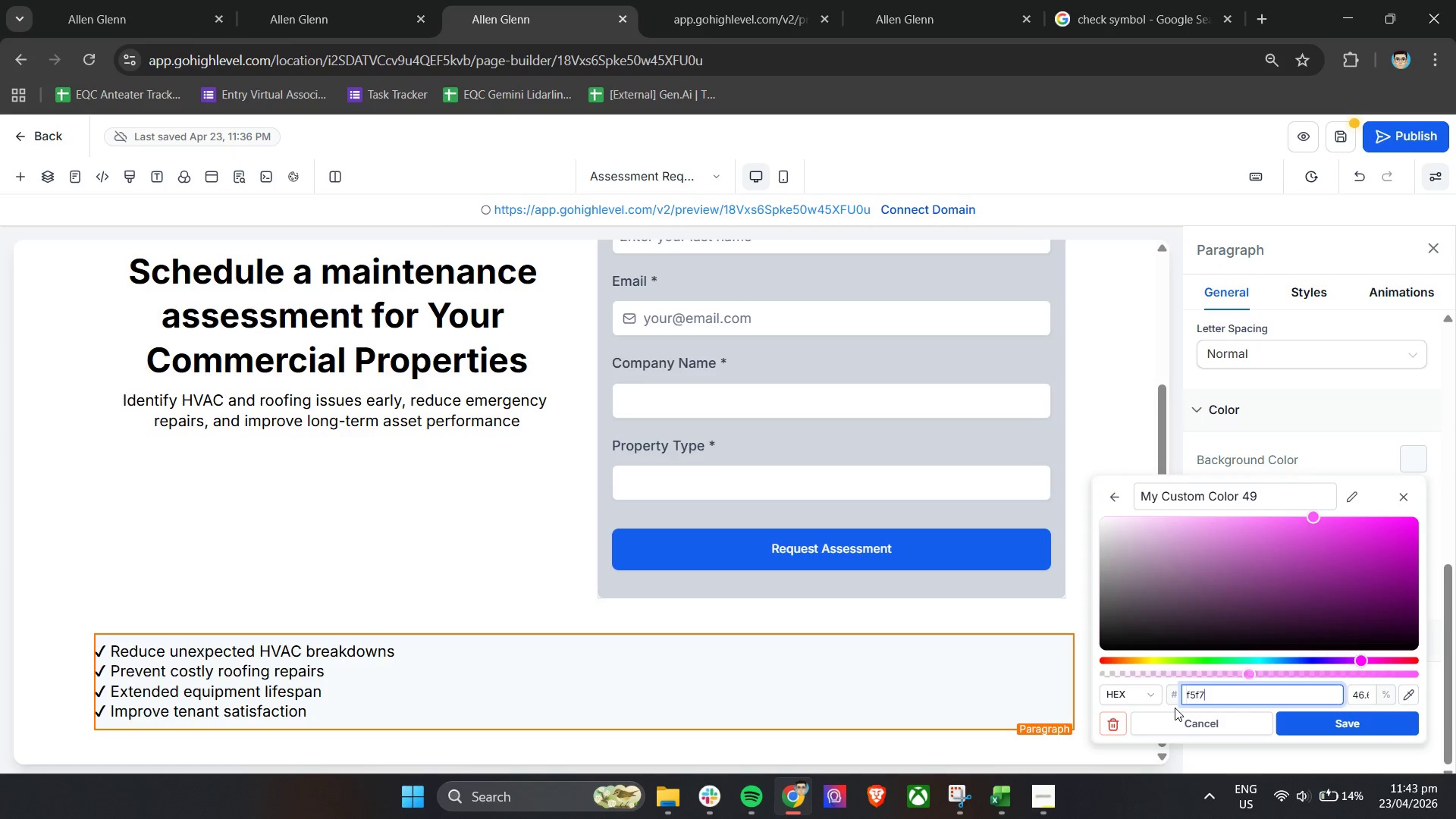 
type(fa)
 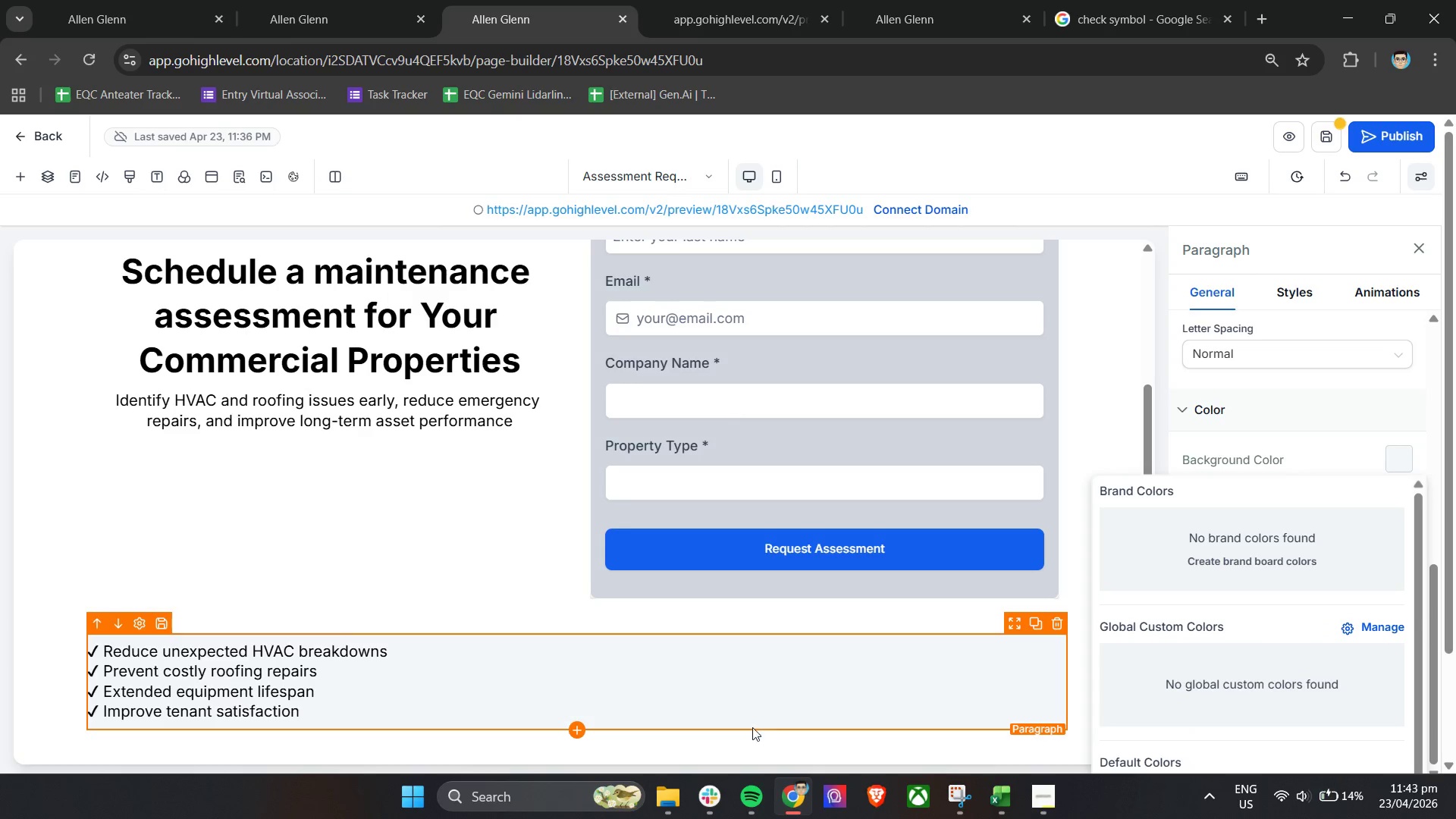 
scroll: coordinate [1199, 641], scroll_direction: down, amount: 8.0
 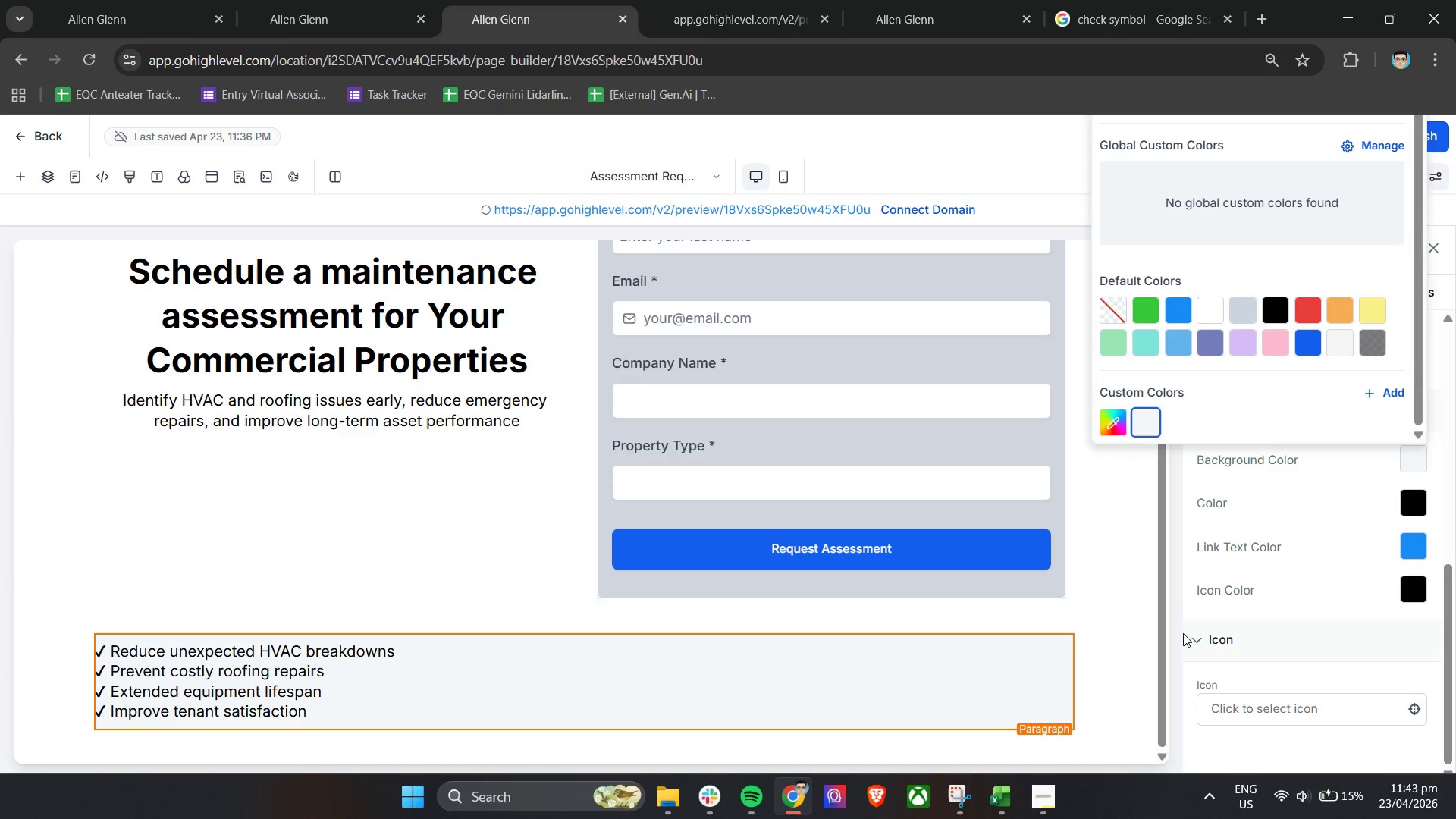 
scroll: coordinate [1260, 620], scroll_direction: up, amount: 7.0
 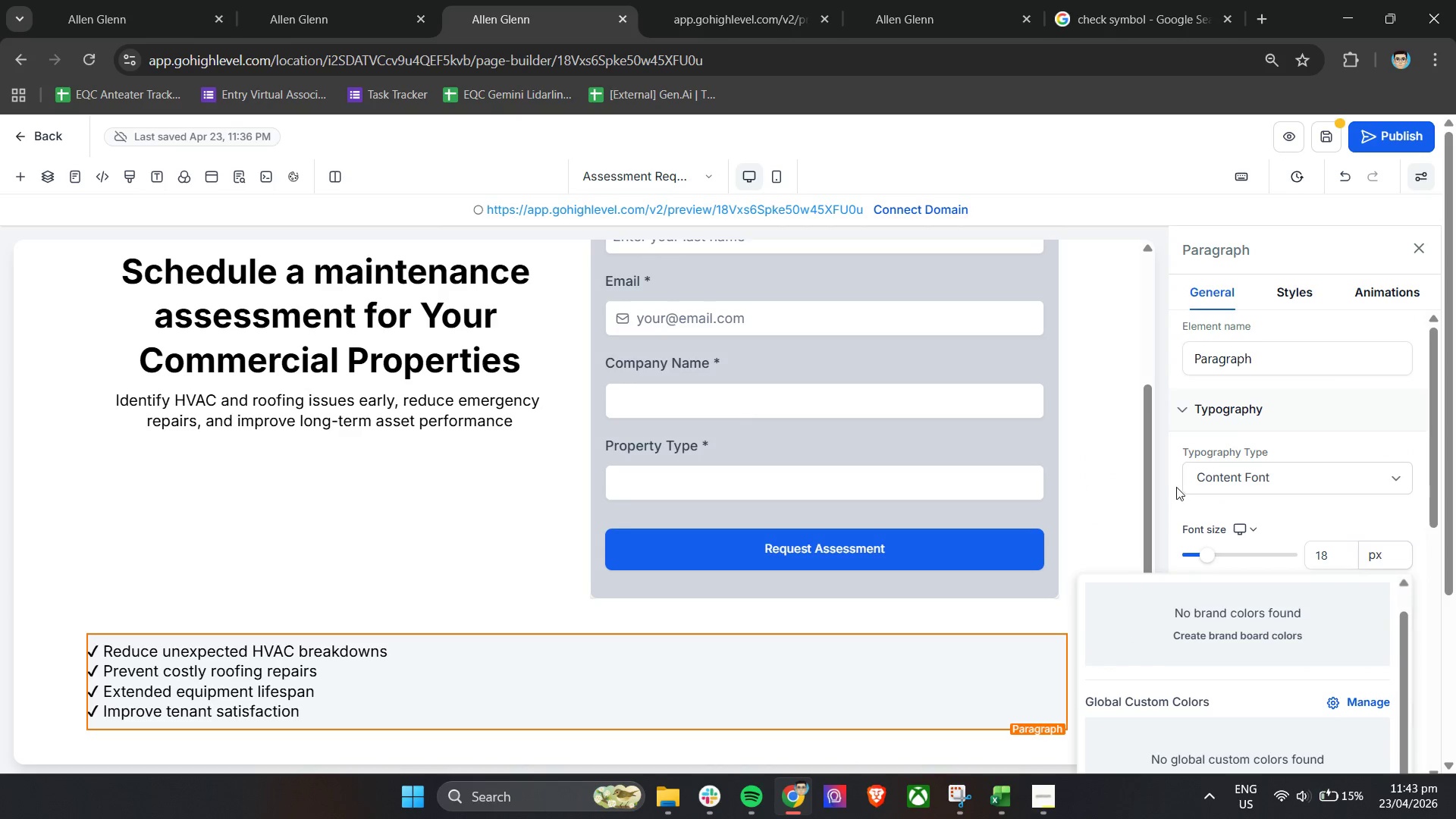 
left_click([1175, 484])
 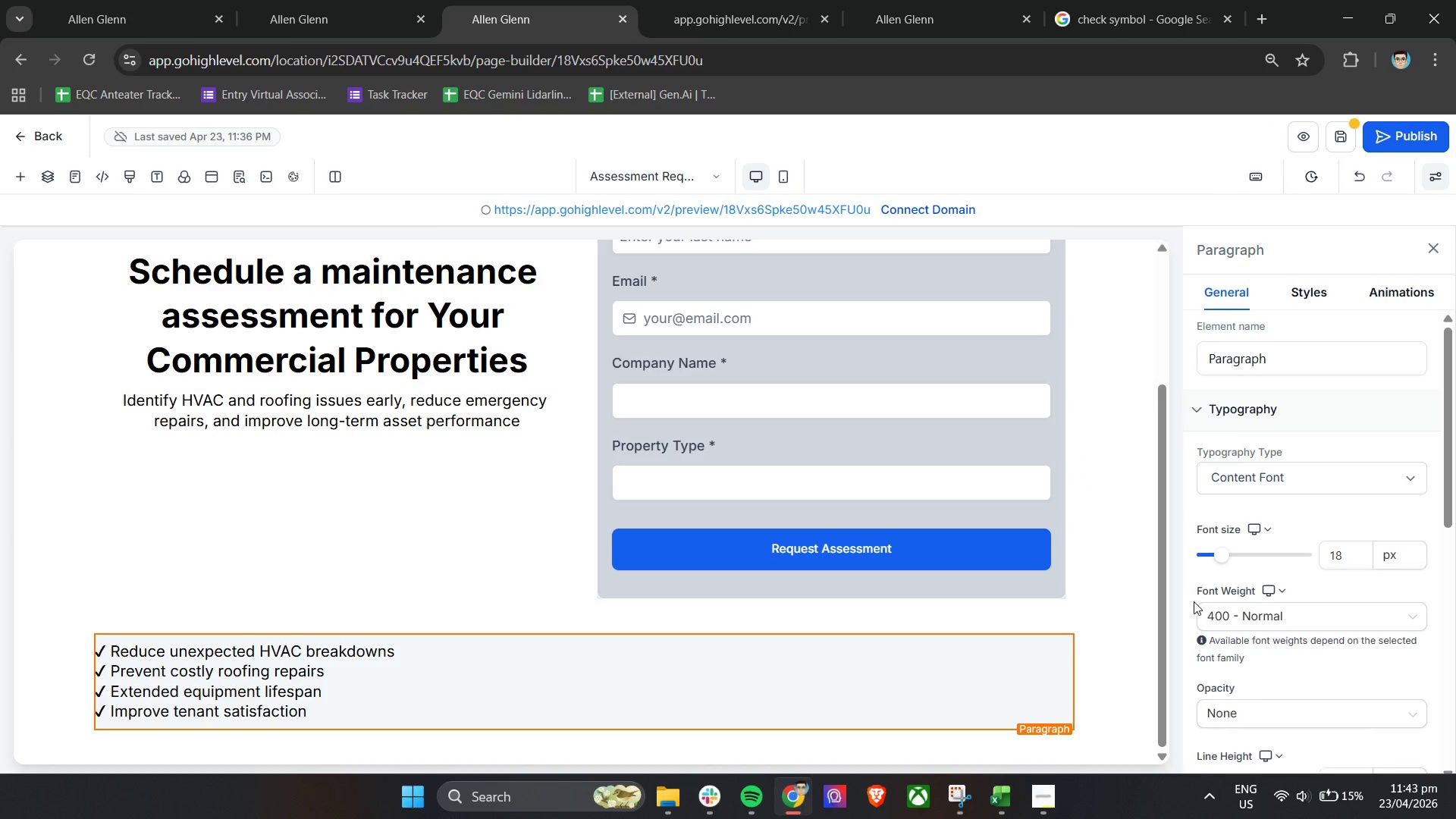 
scroll: coordinate [1195, 602], scroll_direction: down, amount: 1.0
 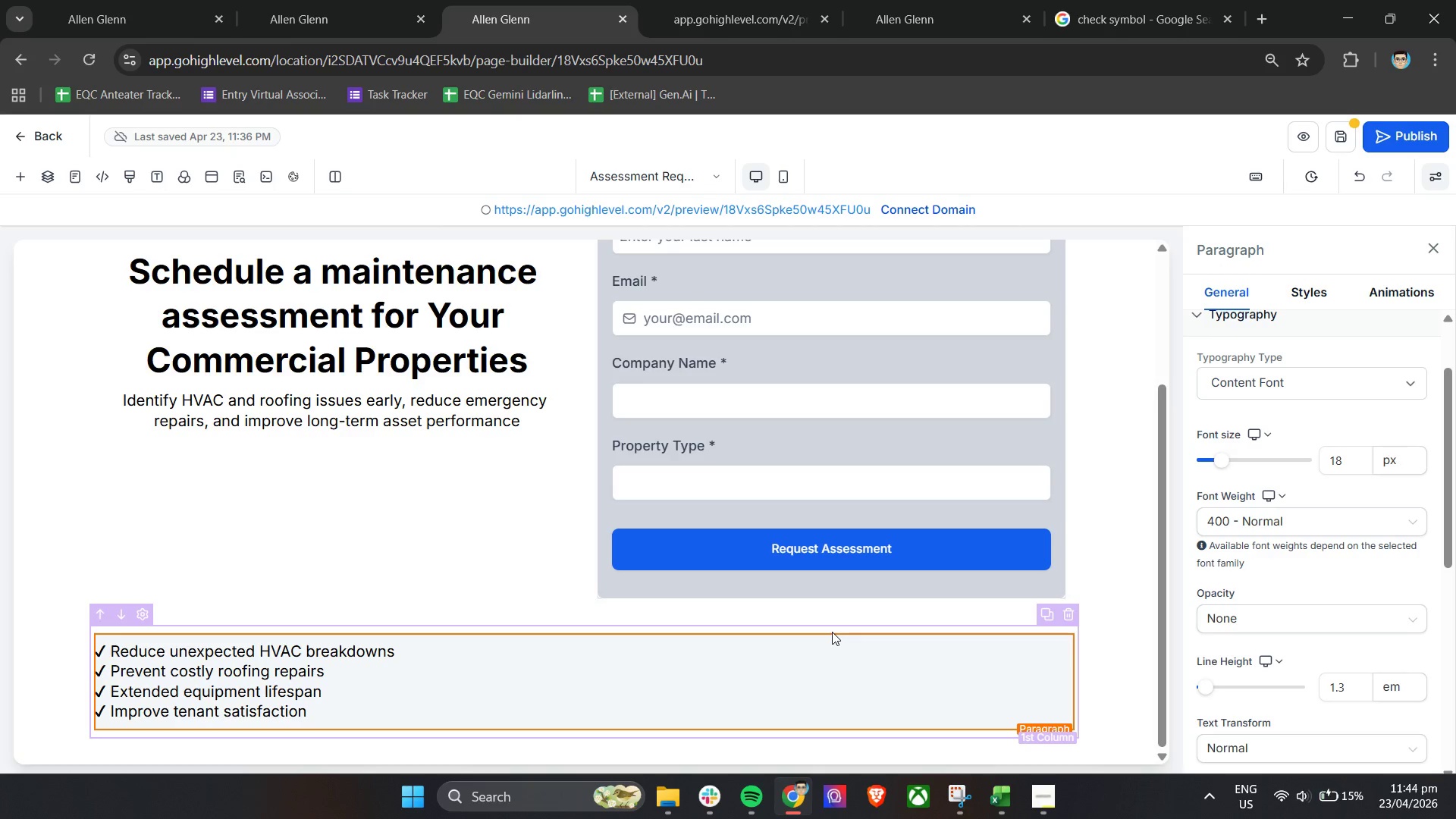 
wait(22.22)
 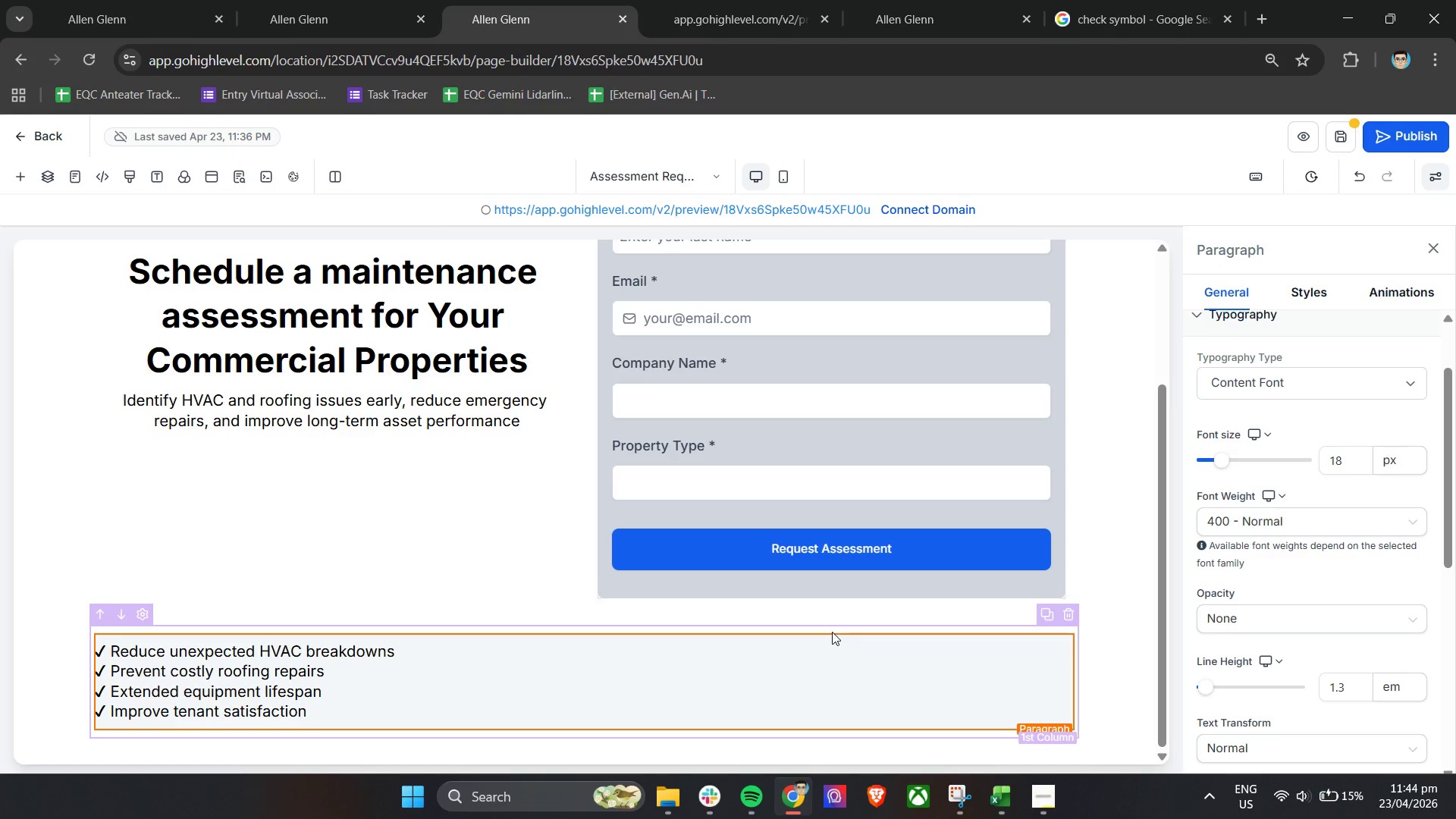 
scroll: coordinate [1276, 491], scroll_direction: up, amount: 1.0
 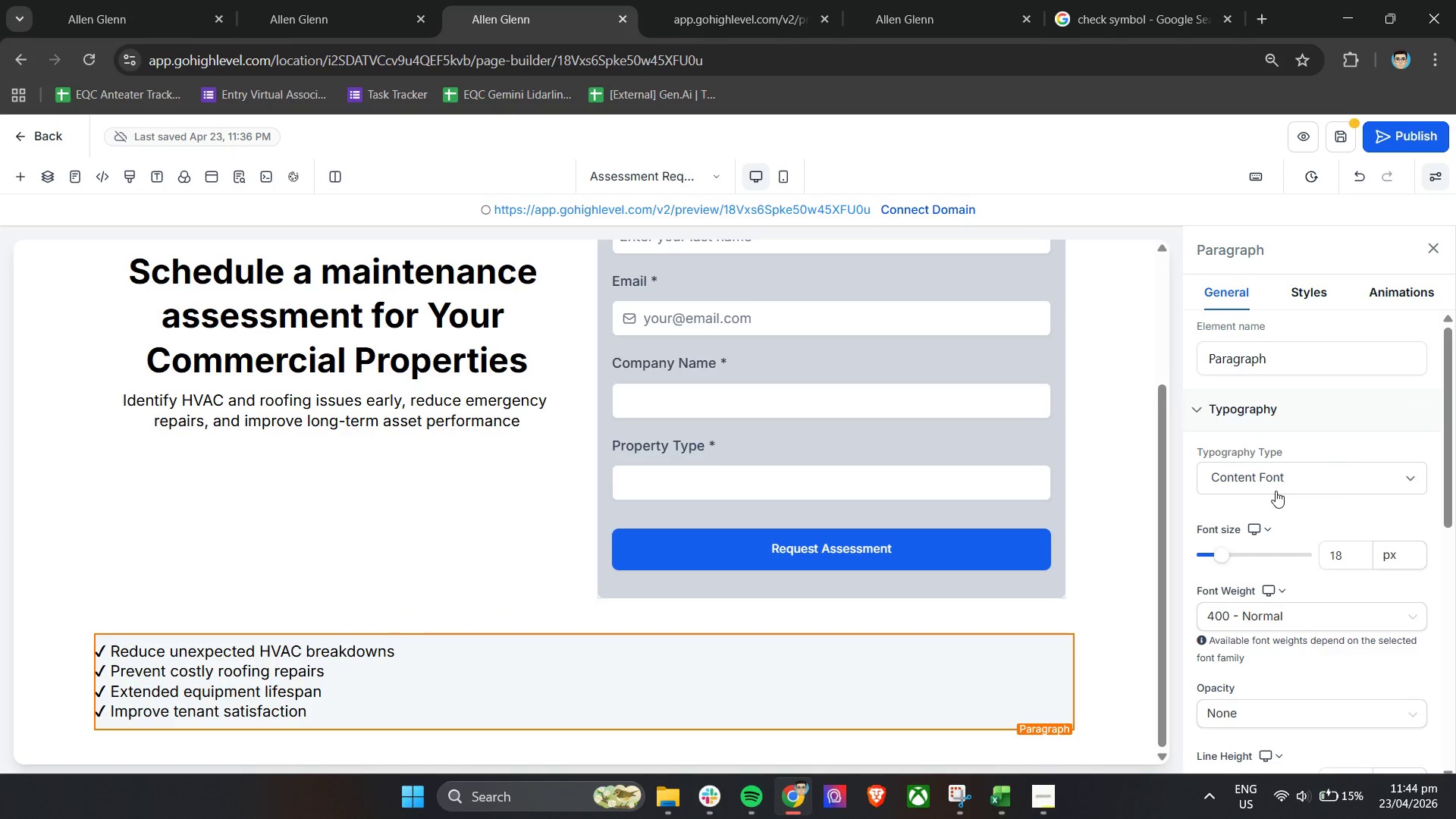 
scroll: coordinate [1276, 491], scroll_direction: down, amount: 2.0
 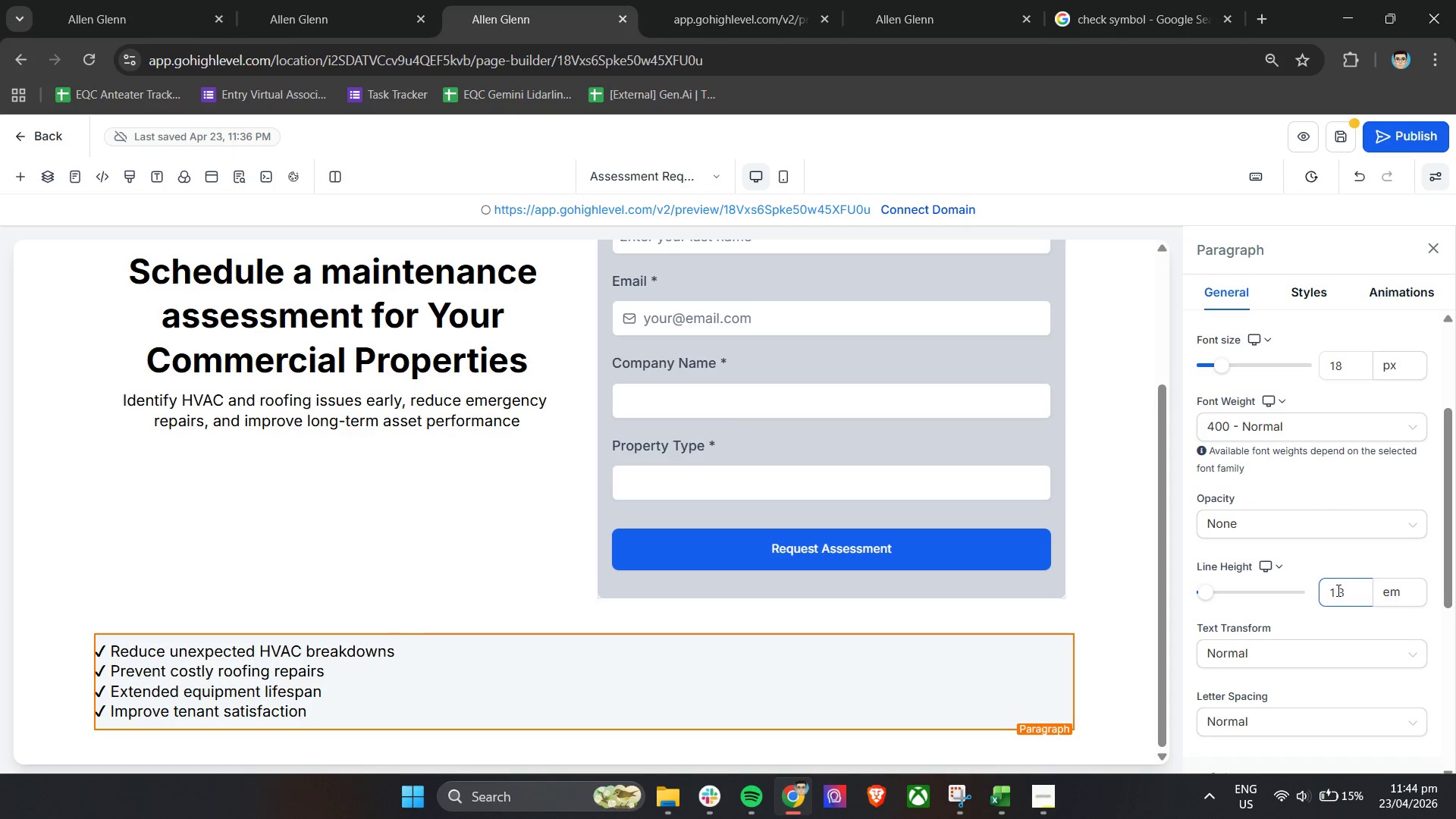 
left_click_drag(start_coordinate=[1352, 593], to_coordinate=[1313, 595])
 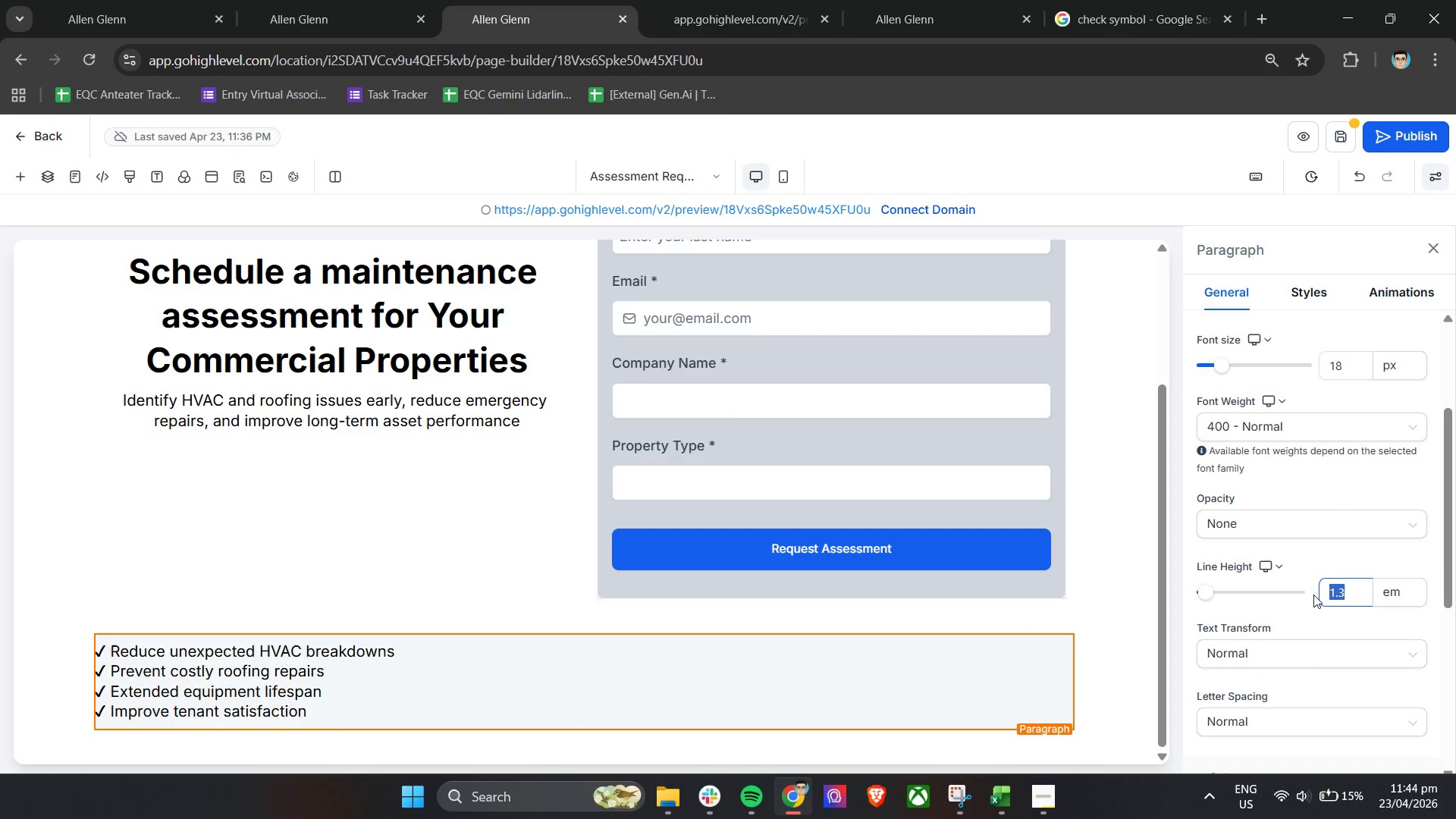 
key(1)
 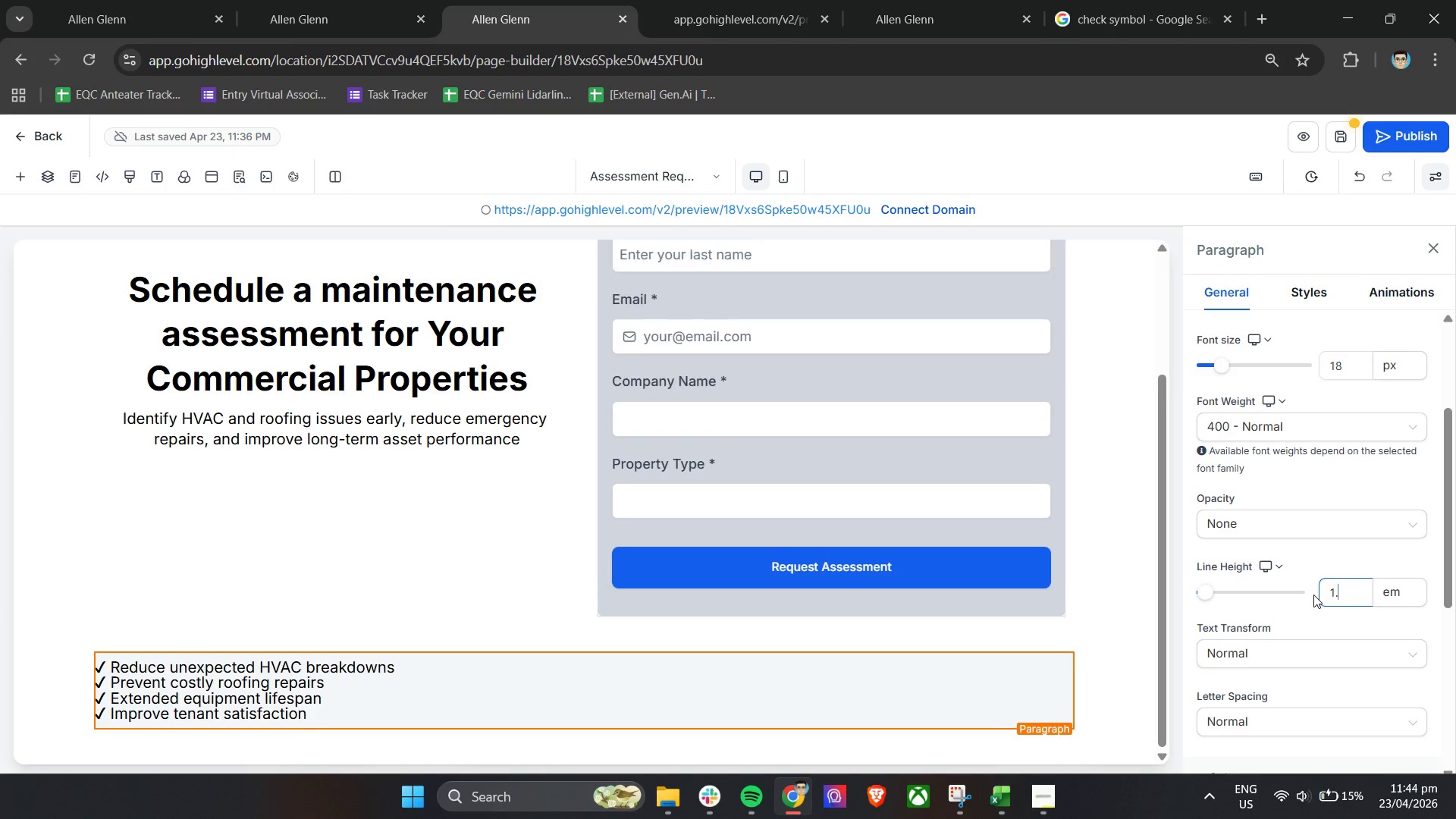 
key(Period)
 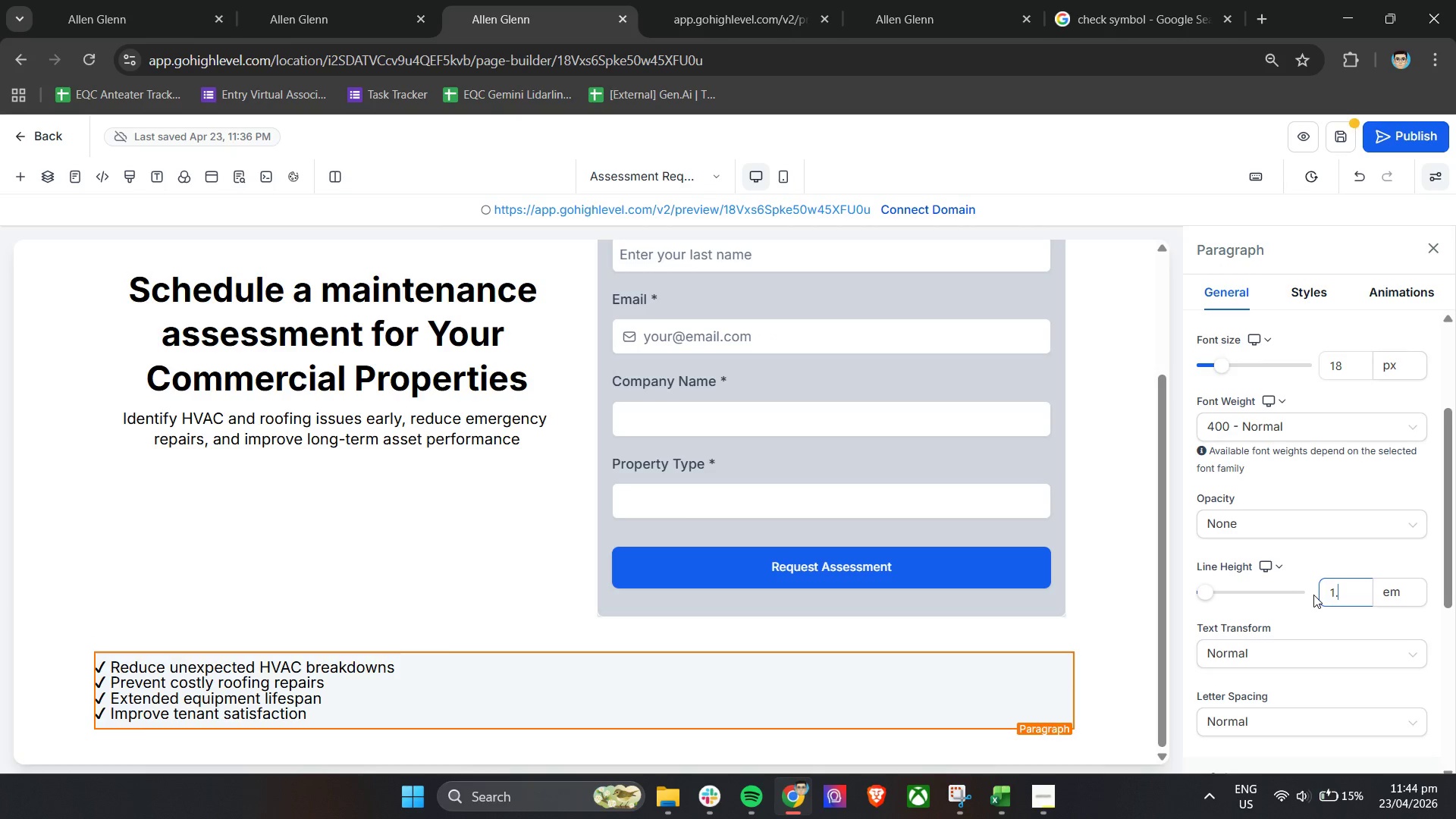 
key(5)
 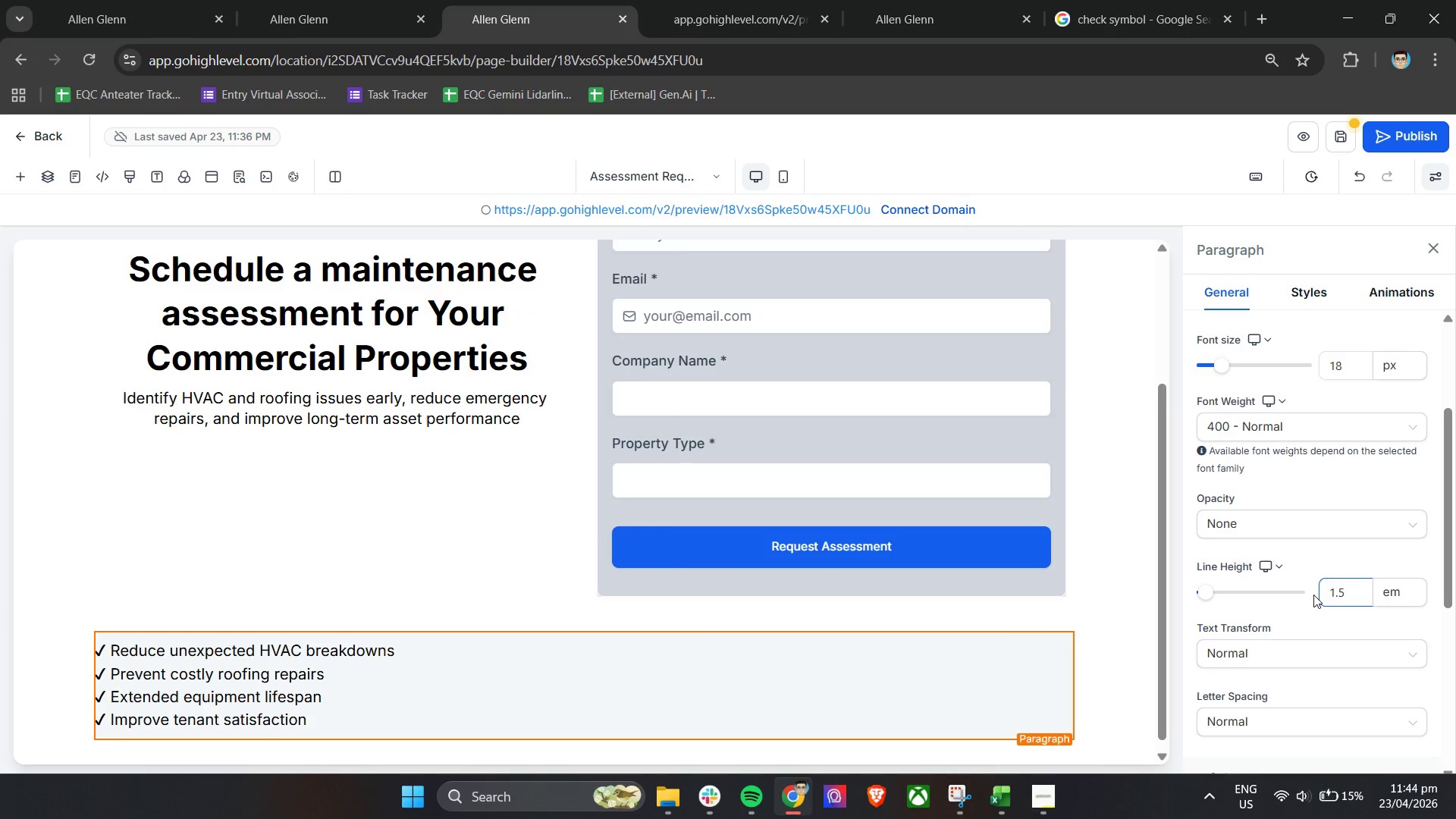 
key(Enter)
 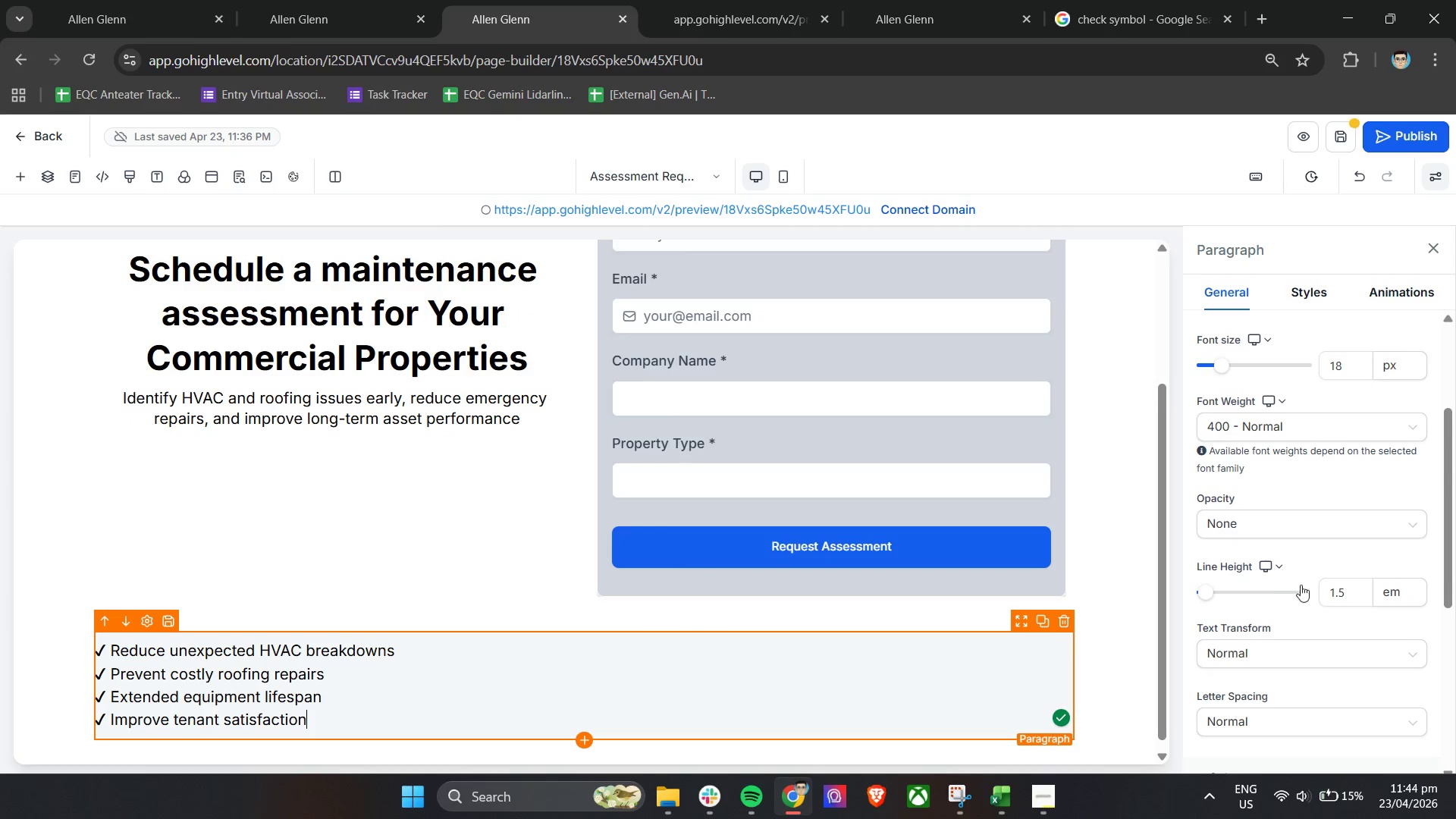 
left_click([1326, 562])
 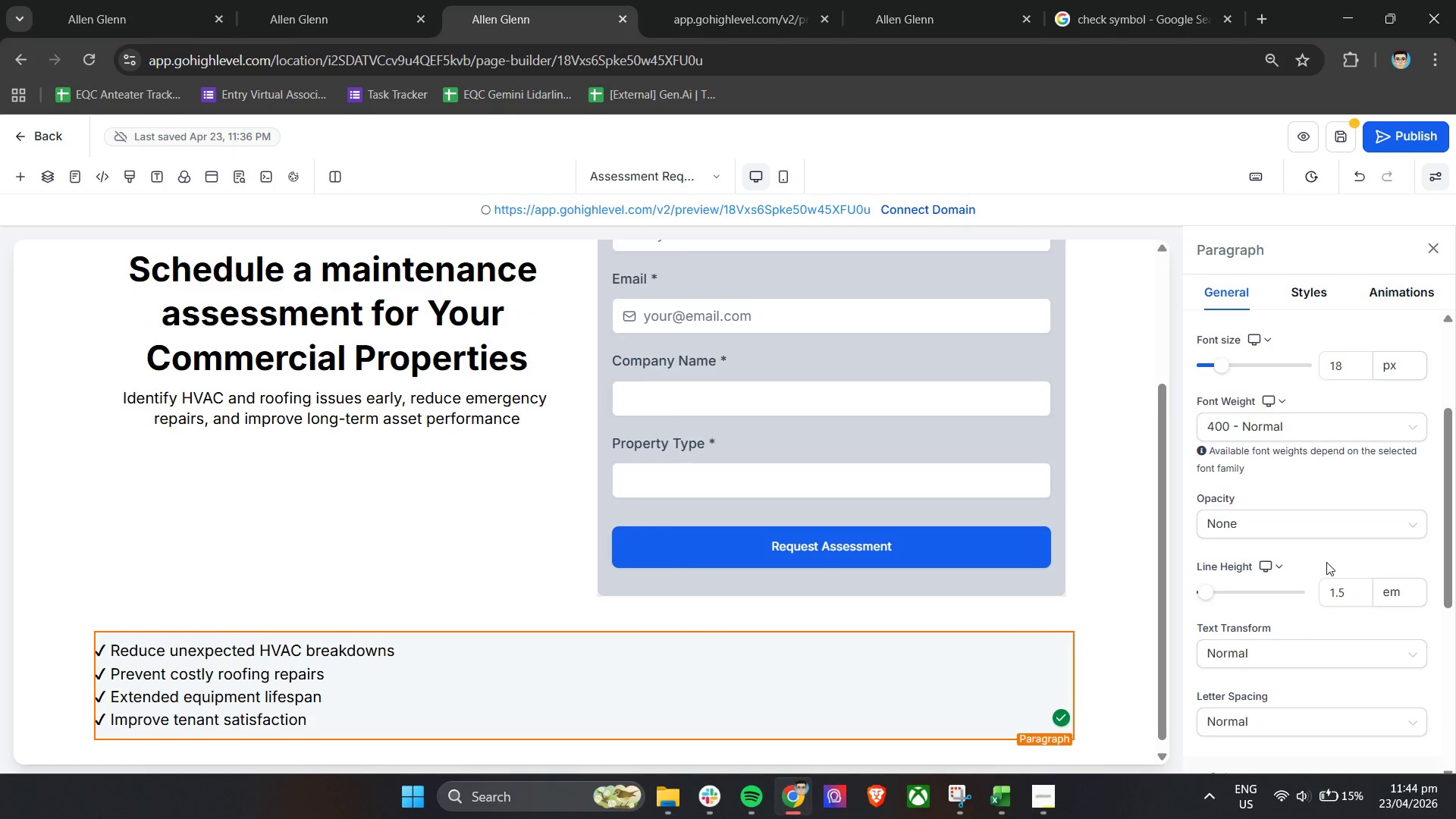 
scroll: coordinate [1327, 562], scroll_direction: down, amount: 4.0
 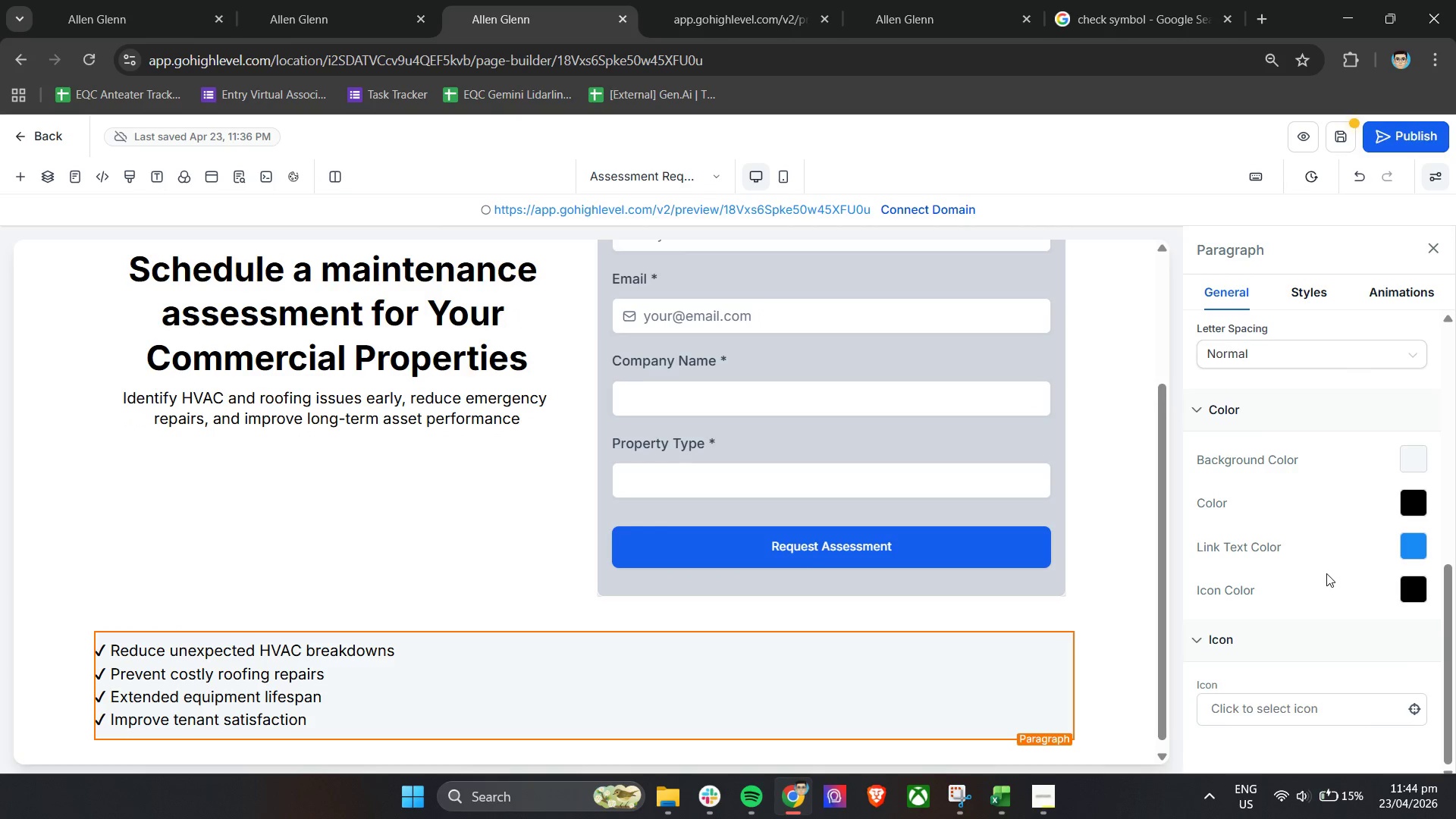 
scroll: coordinate [1283, 533], scroll_direction: up, amount: 4.0
 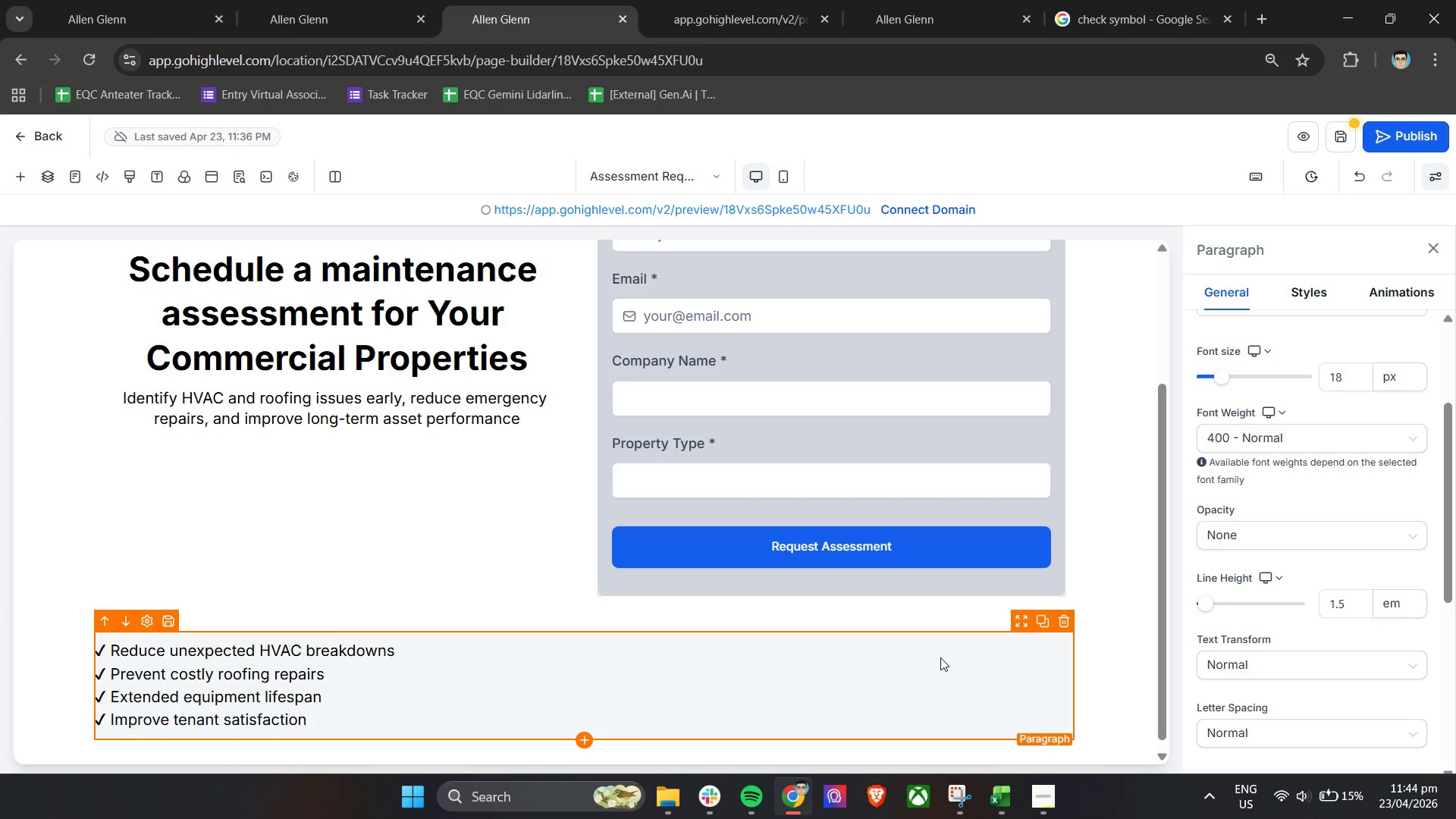 
wait(11.92)
 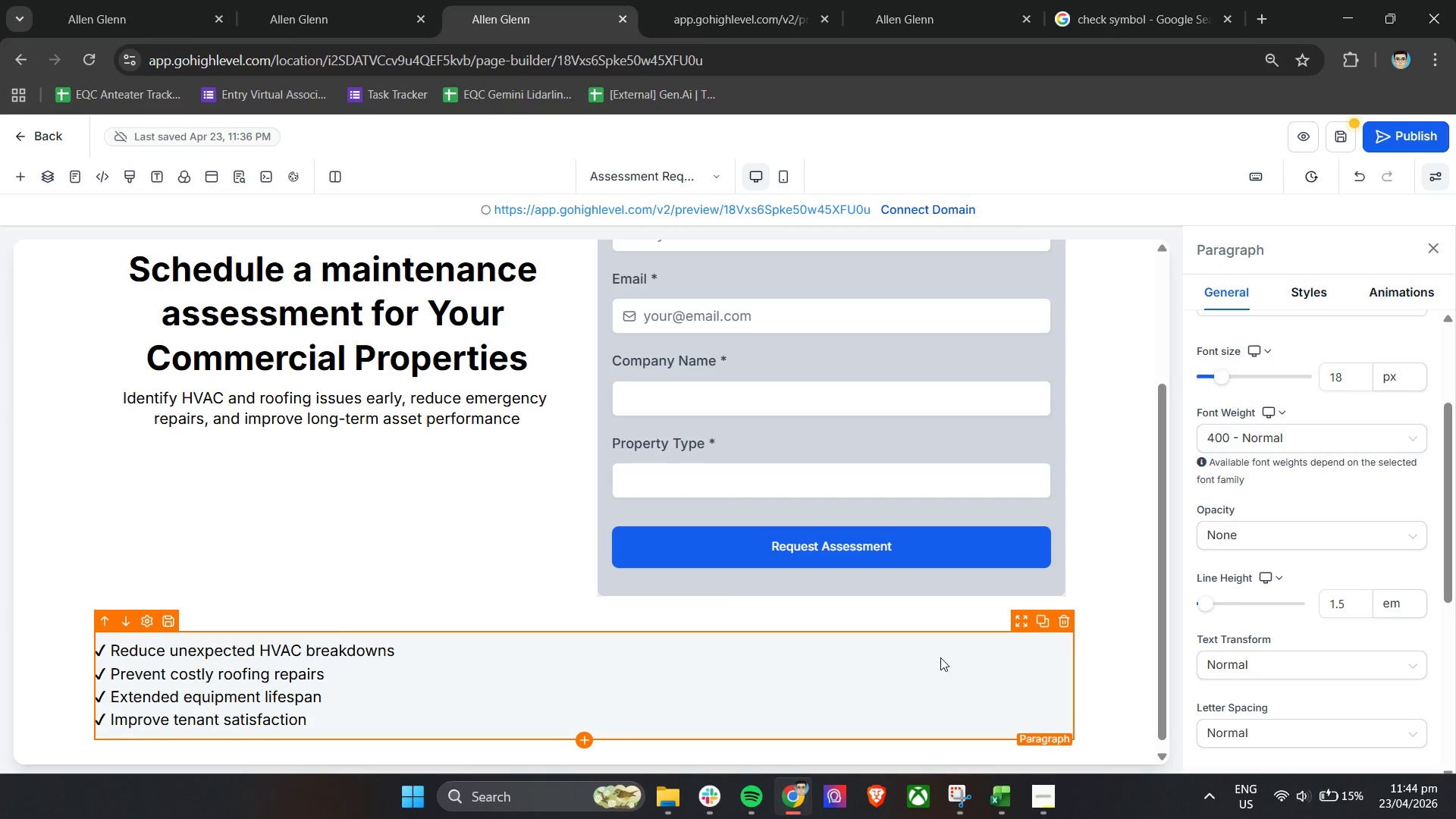 
left_click_drag(start_coordinate=[415, 649], to_coordinate=[235, 660])
 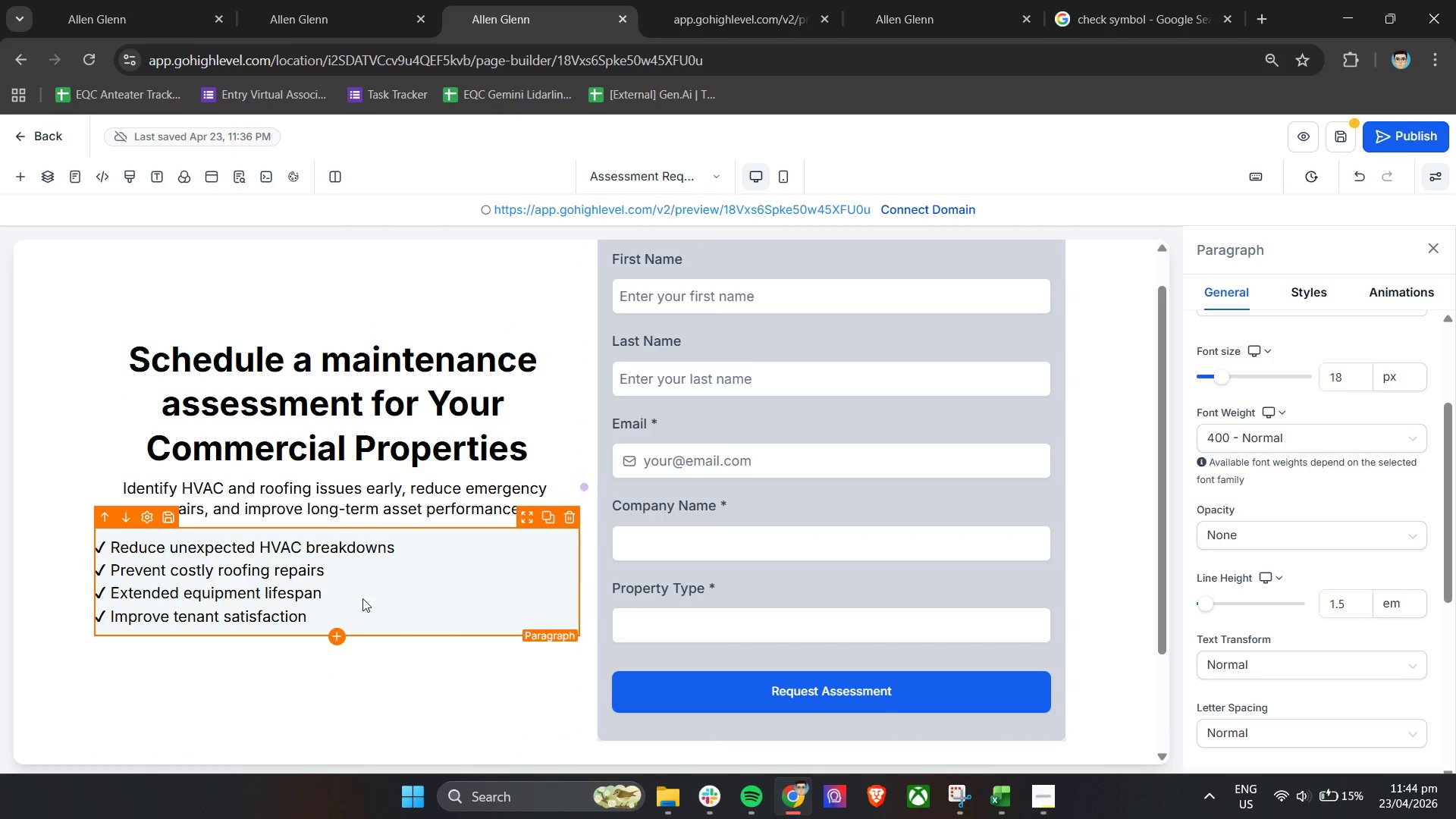 
scroll: coordinate [371, 595], scroll_direction: down, amount: 3.0
 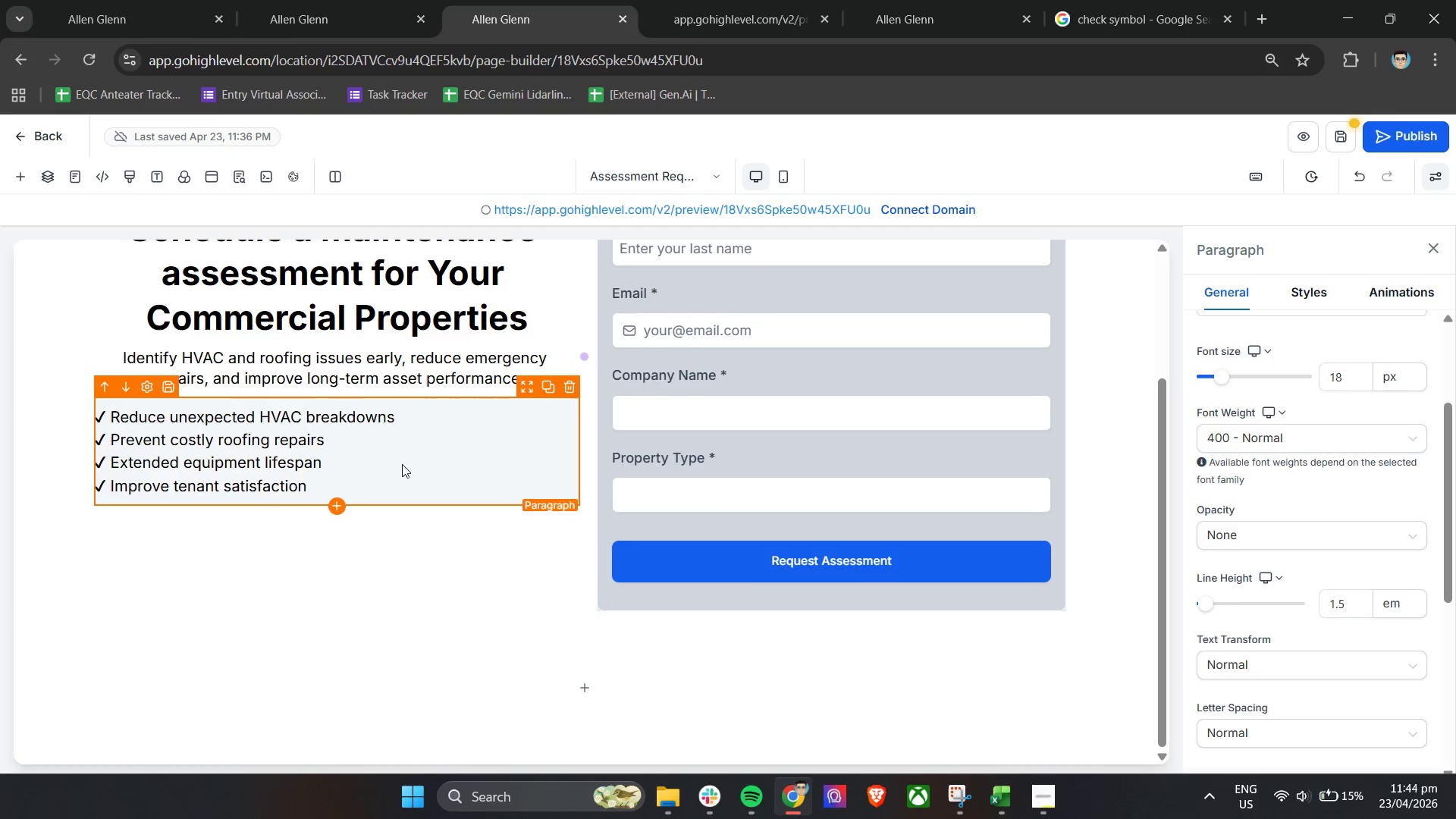 
left_click_drag(start_coordinate=[404, 456], to_coordinate=[592, 601])
 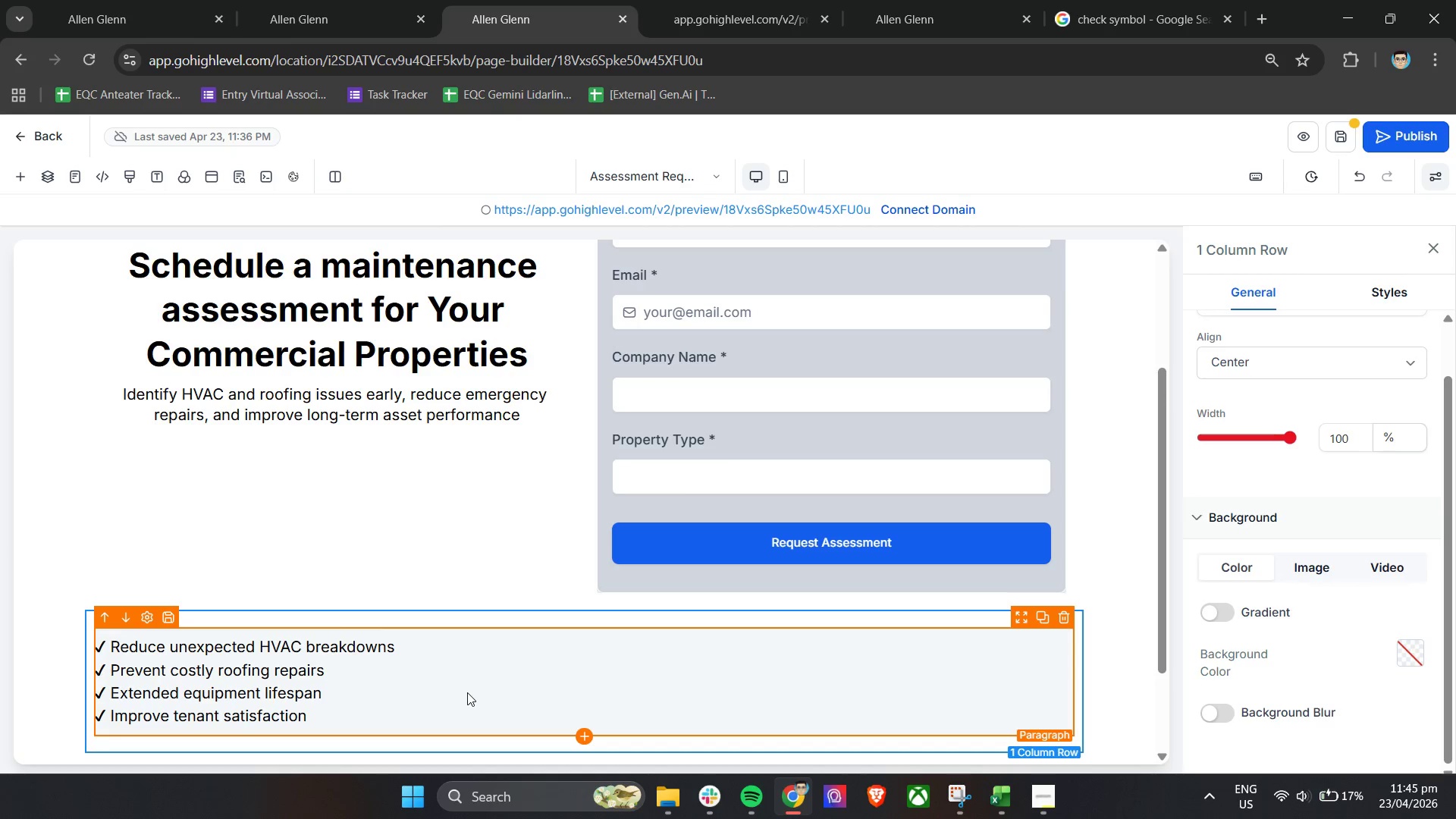 
wait(22.97)
 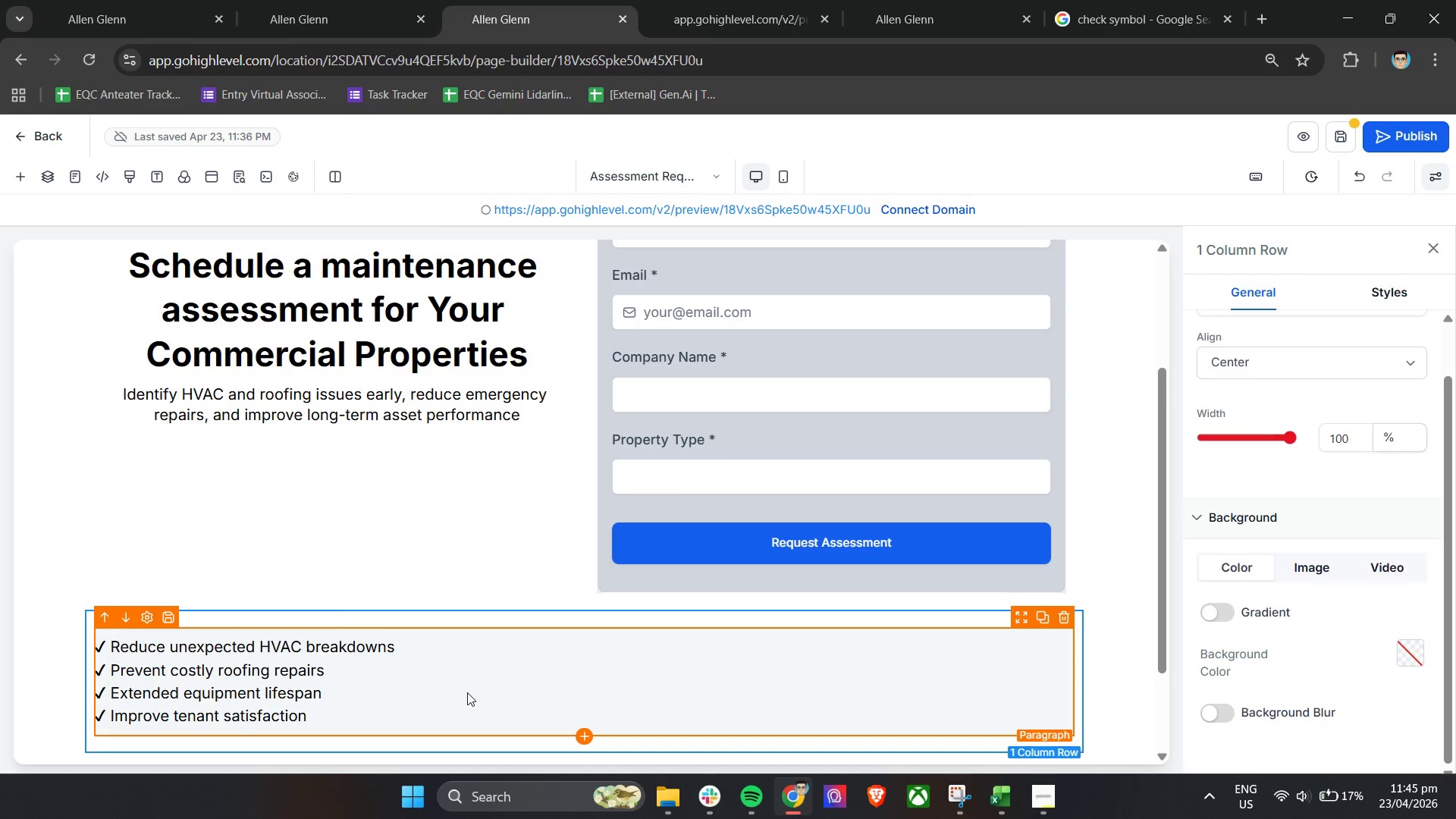 
left_click_drag(start_coordinate=[1288, 437], to_coordinate=[1342, 447])
 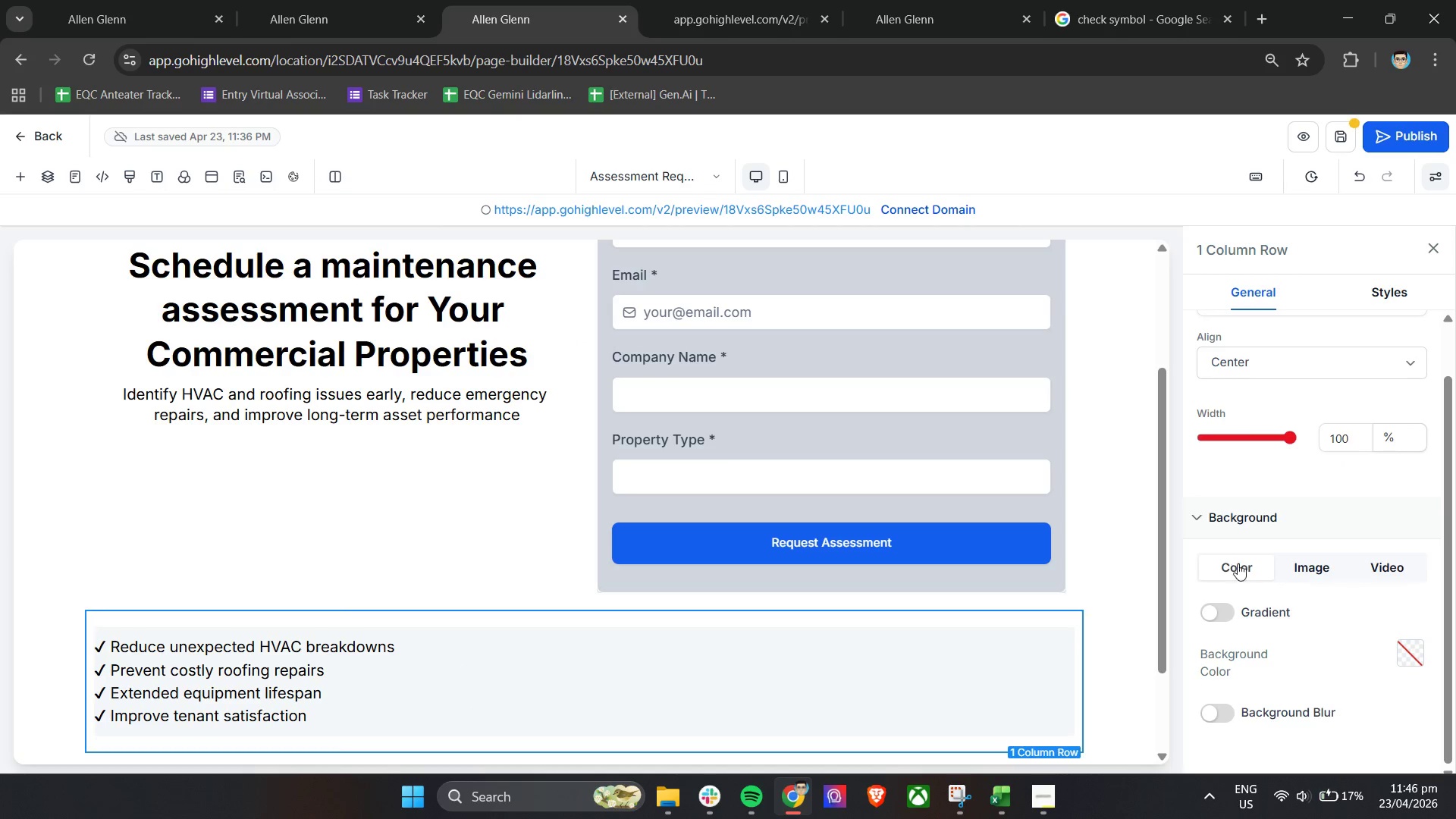 
scroll: coordinate [1258, 650], scroll_direction: down, amount: 5.0
 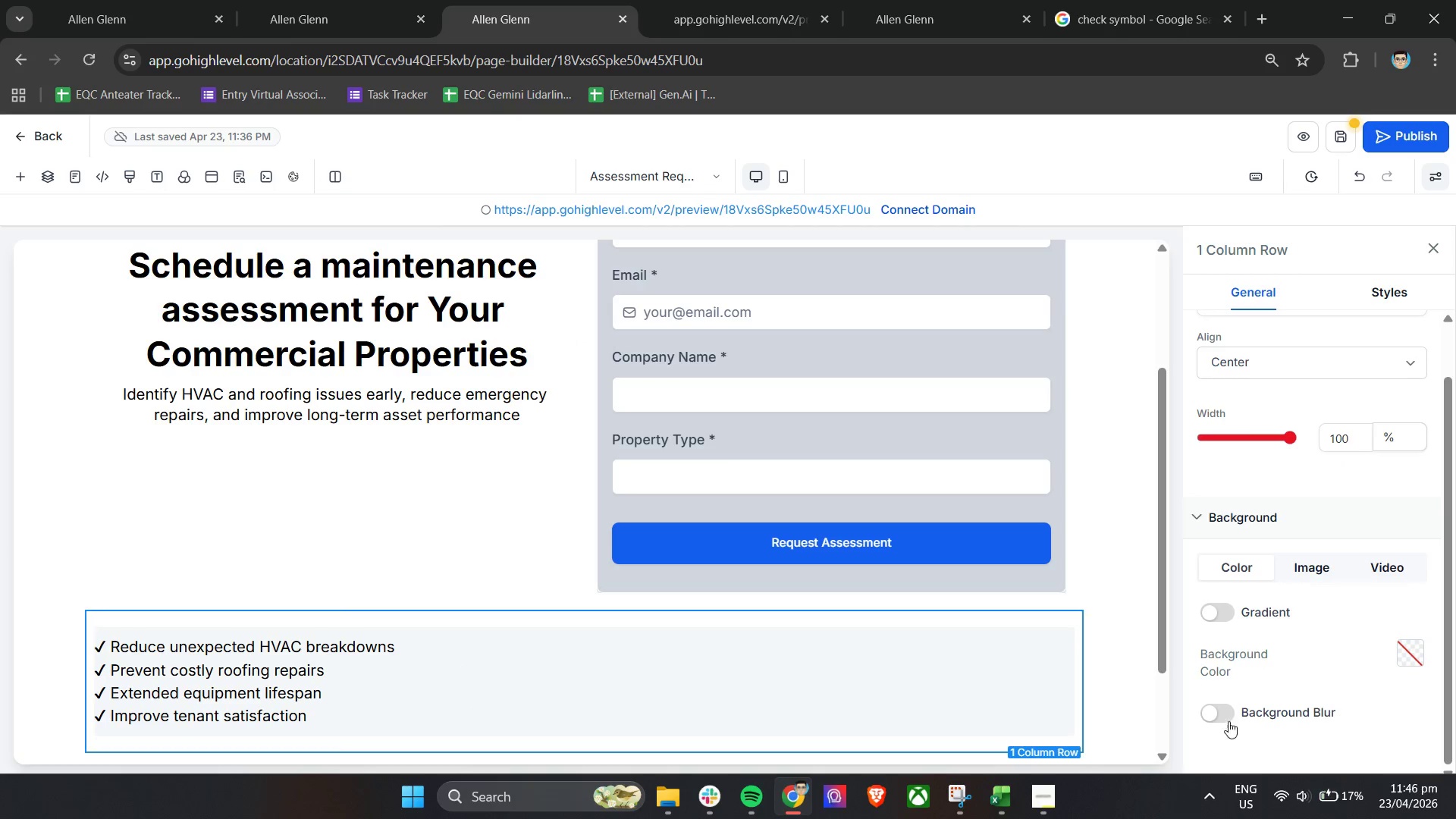 
left_click([1219, 721])
 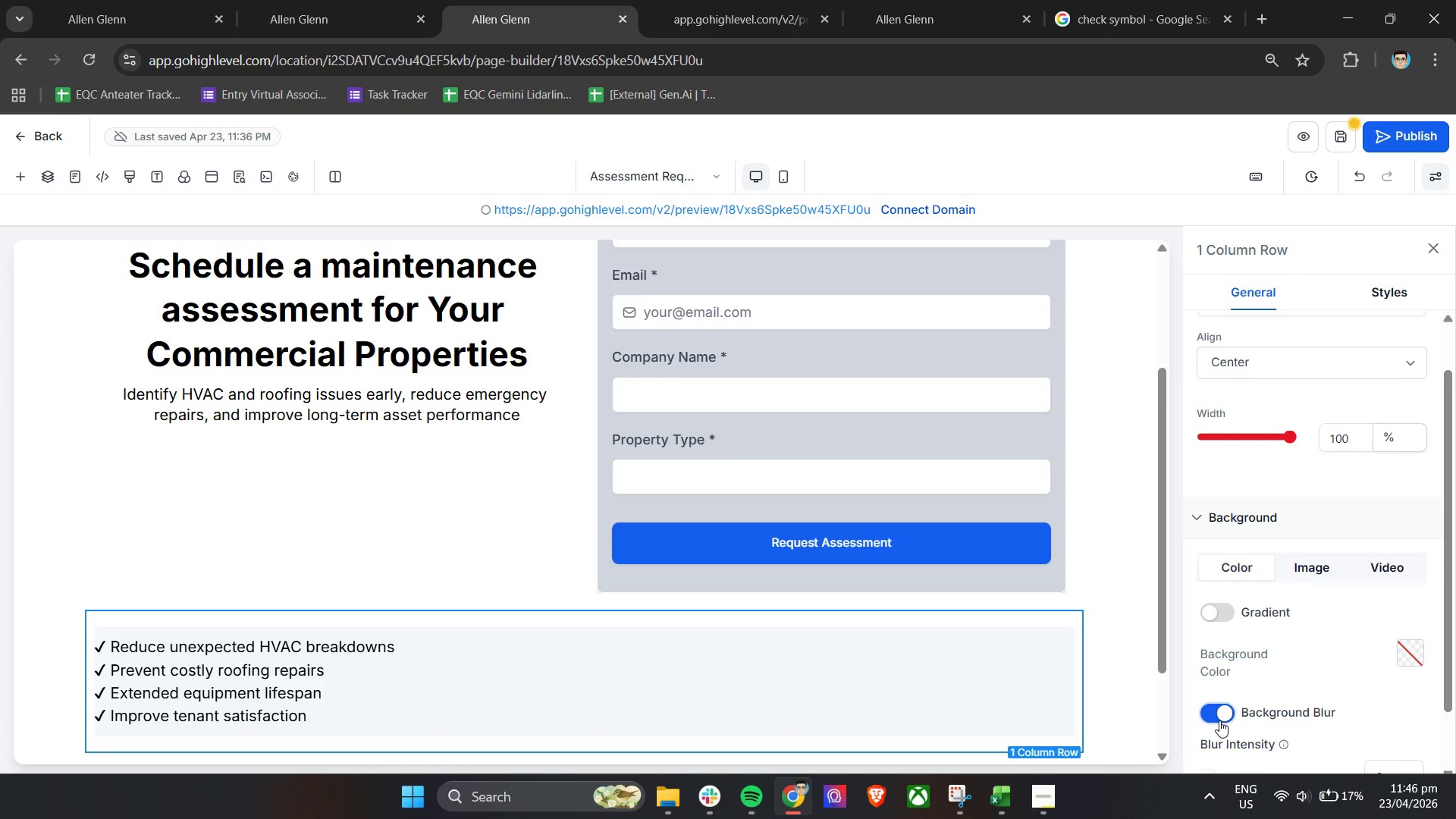 
left_click([1219, 718])
 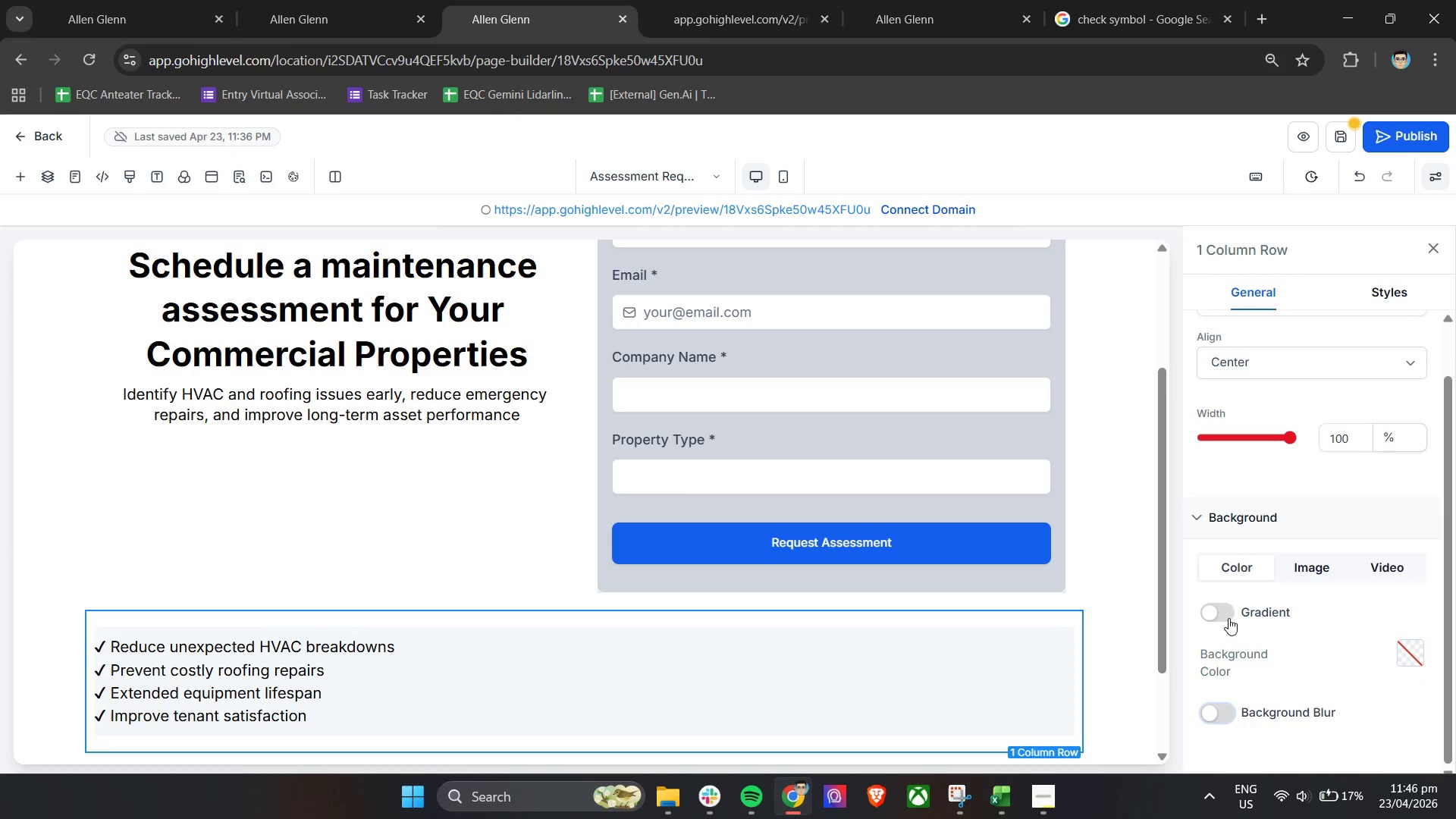 
left_click([1222, 617])
 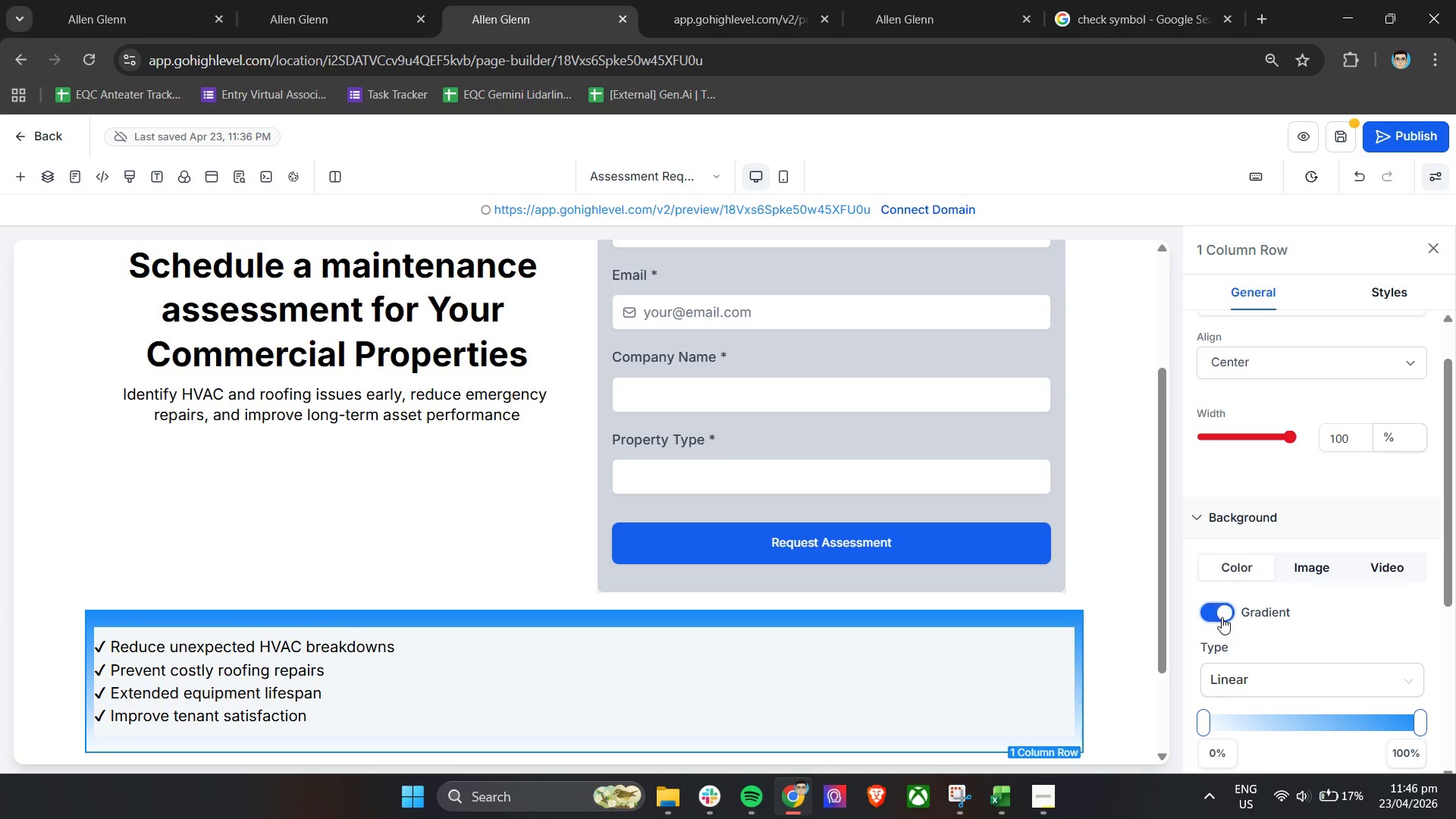 
left_click([1222, 617])
 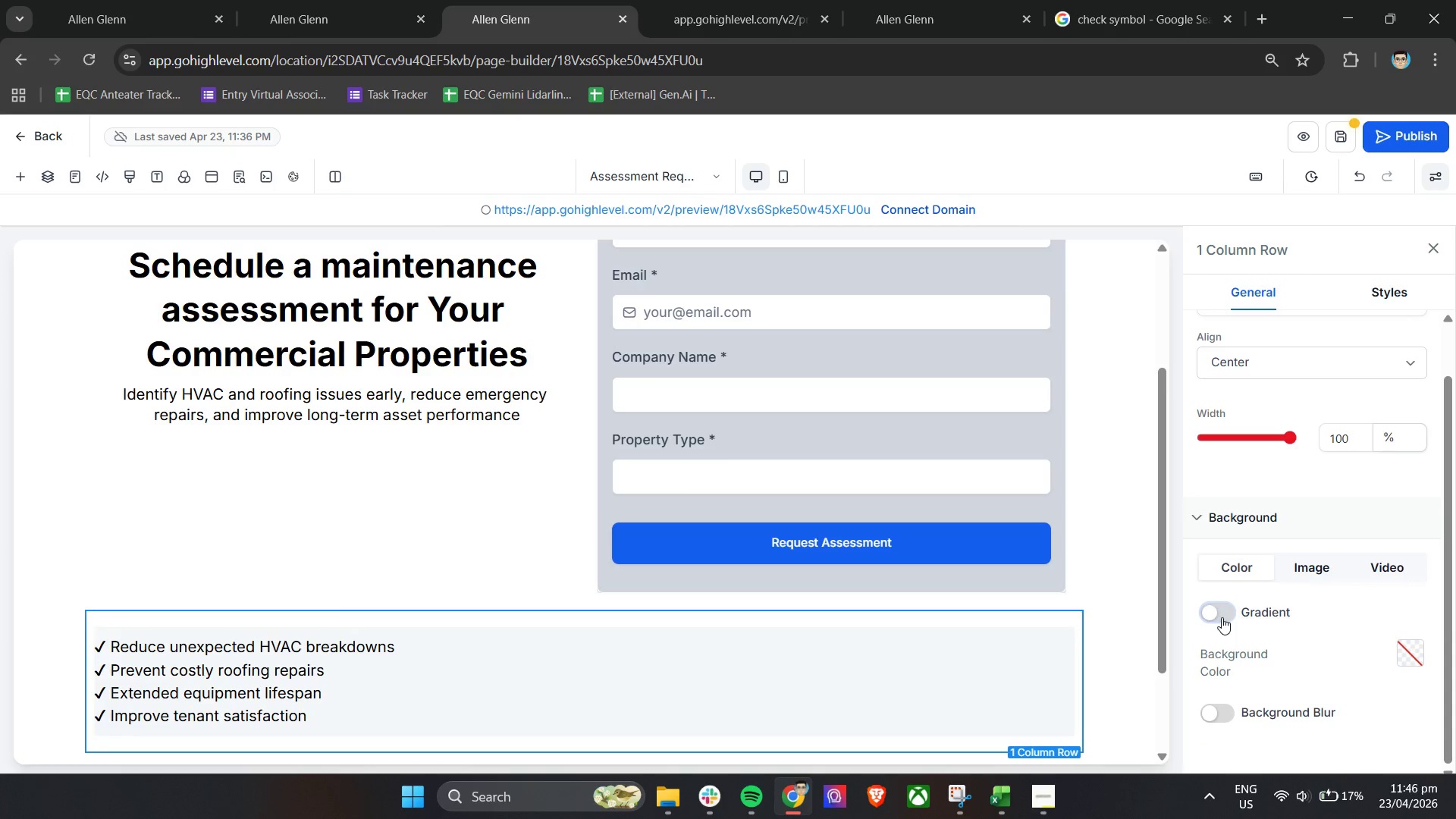 
left_click([1222, 617])
 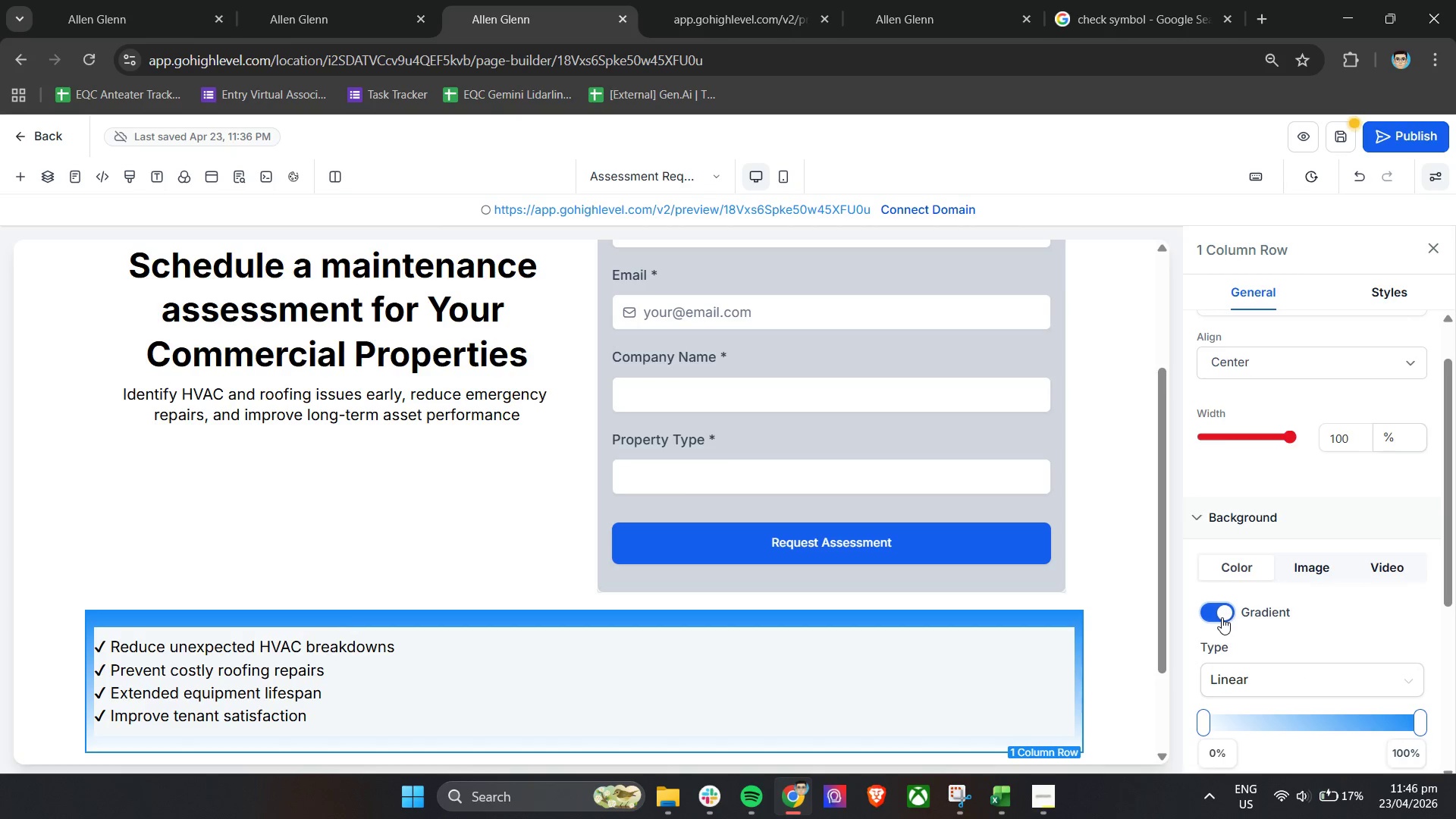 
left_click([1222, 617])
 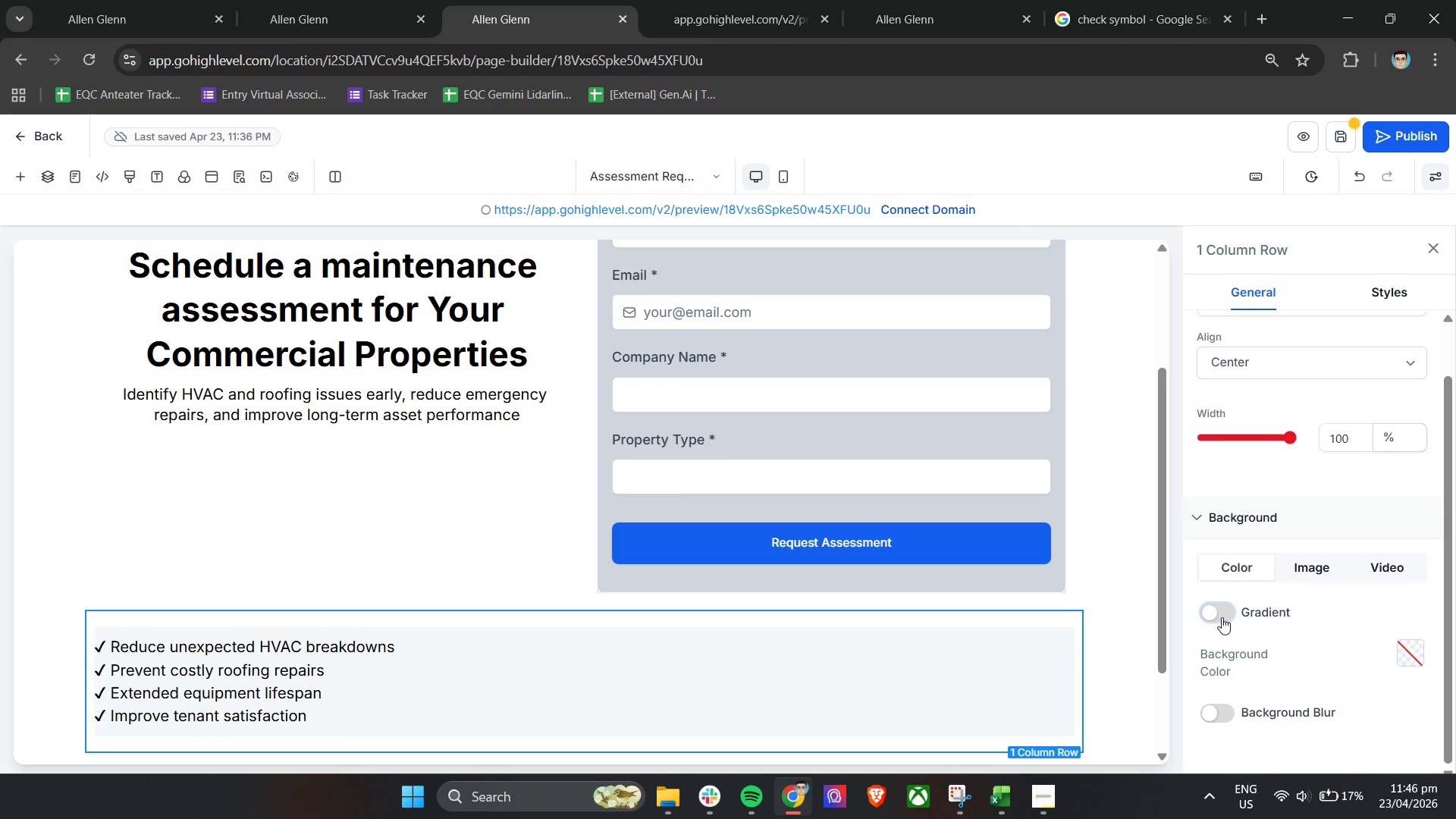 
scroll: coordinate [1222, 617], scroll_direction: up, amount: 3.0
 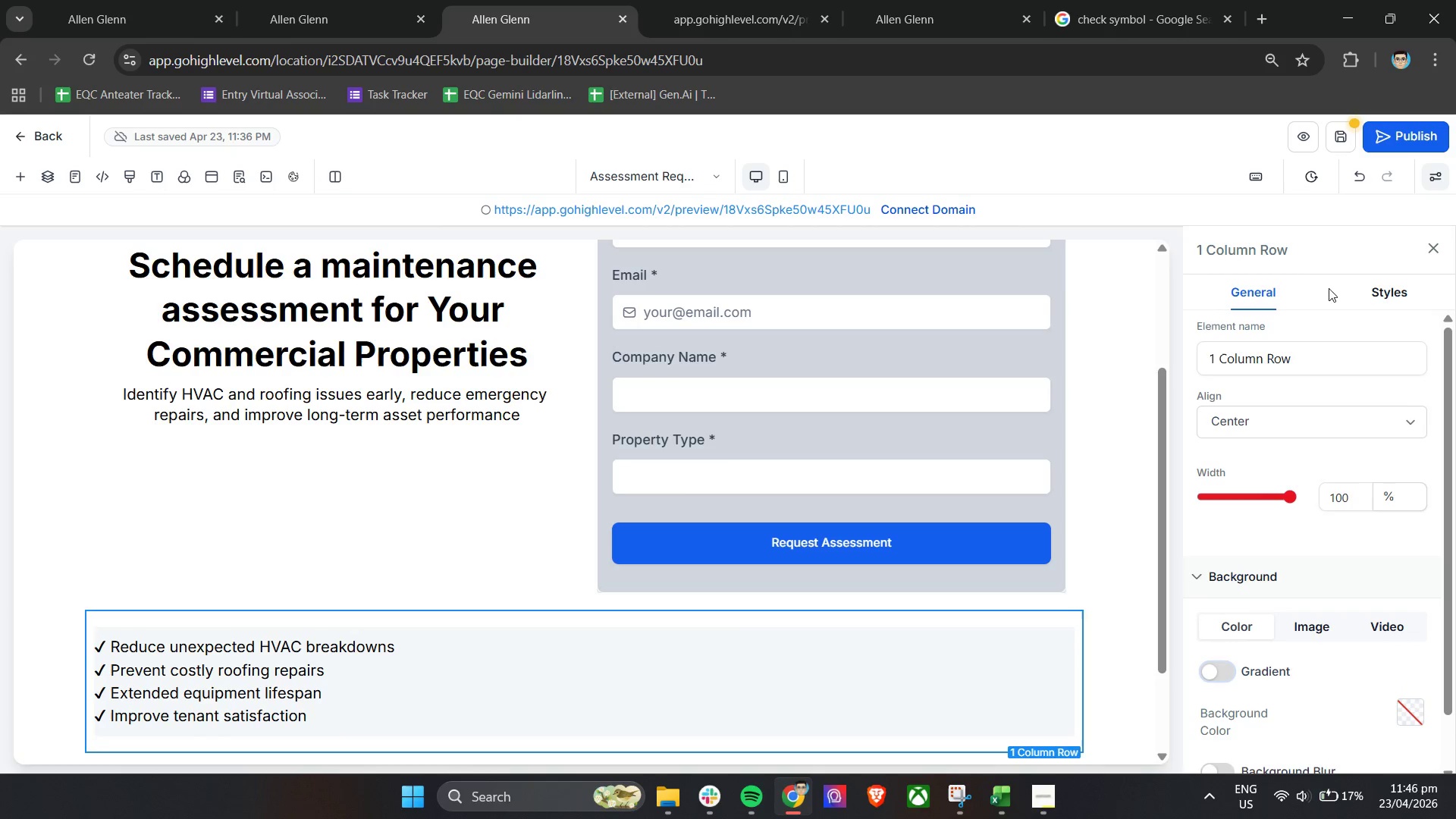 
left_click([1384, 298])
 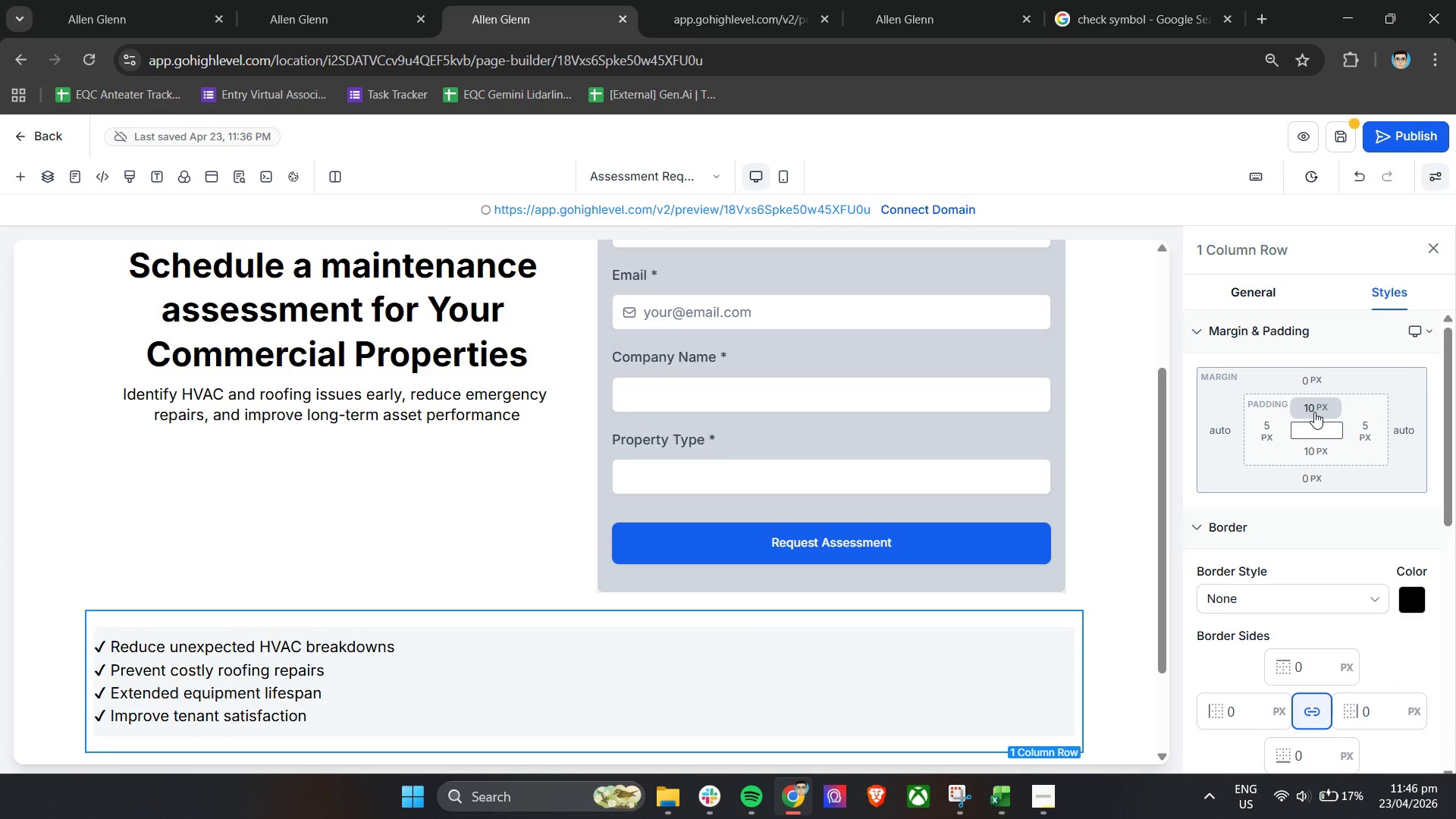 
wait(5.95)
 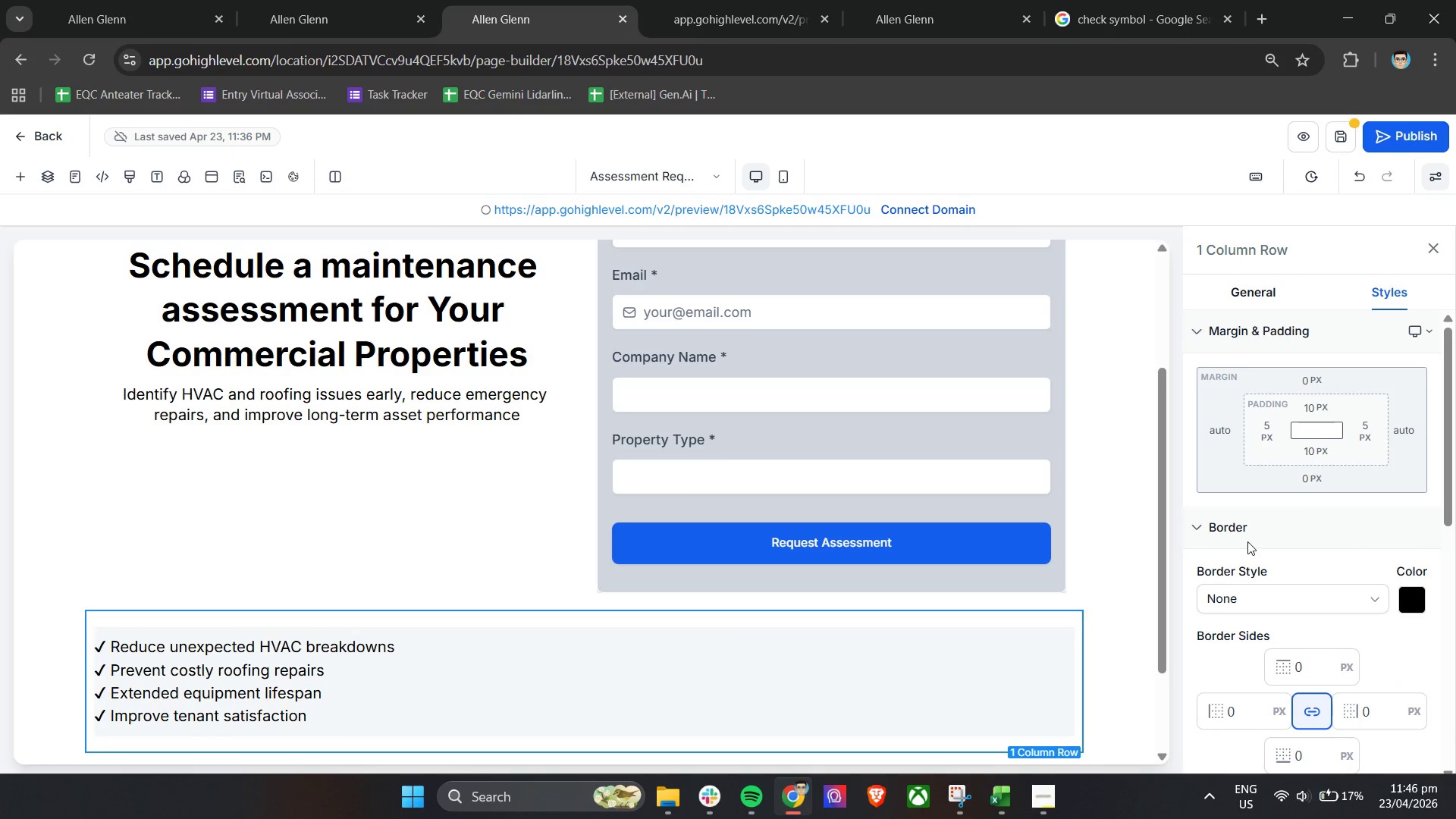 
left_click([1319, 406])
 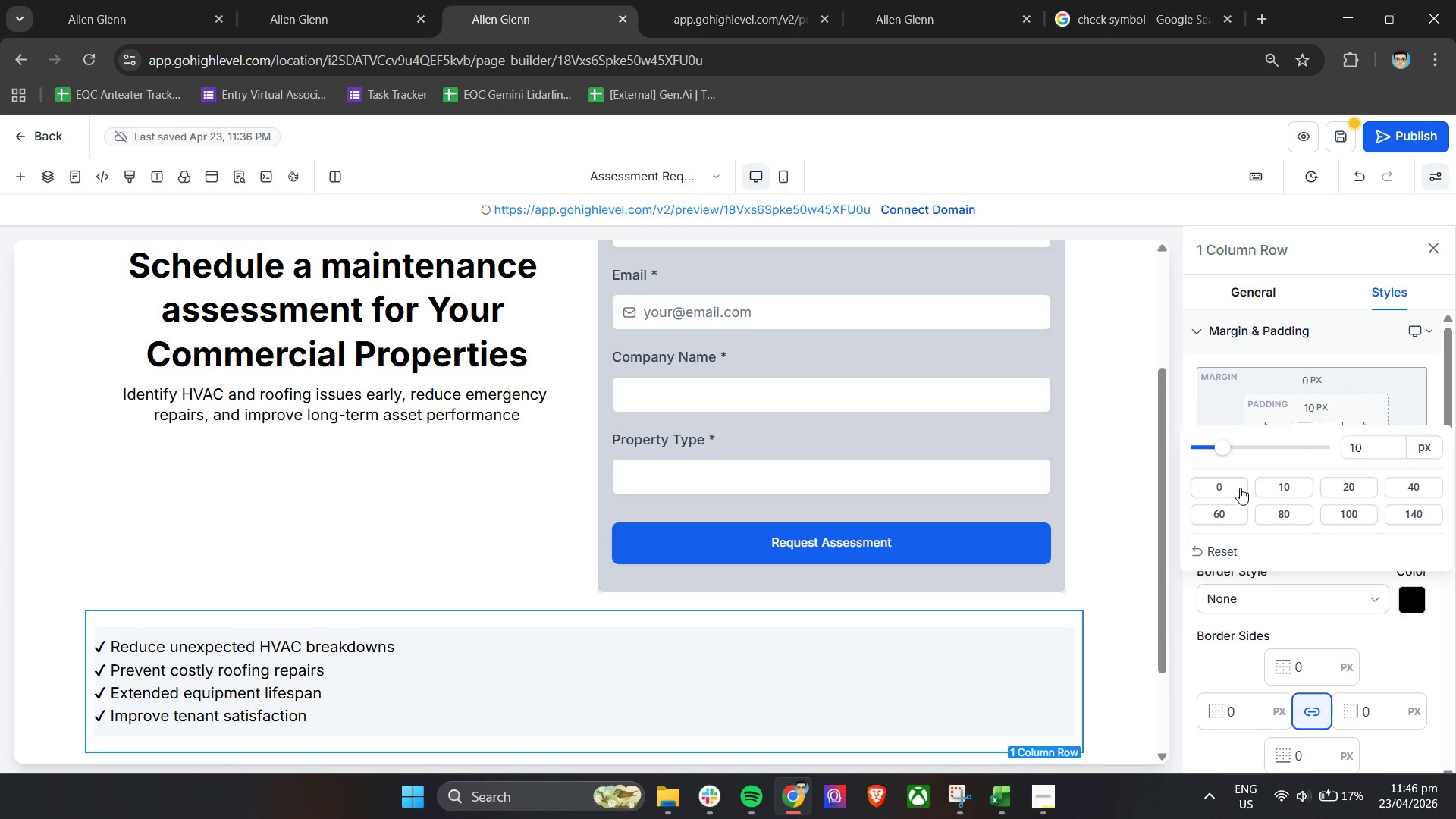 
left_click([1288, 514])
 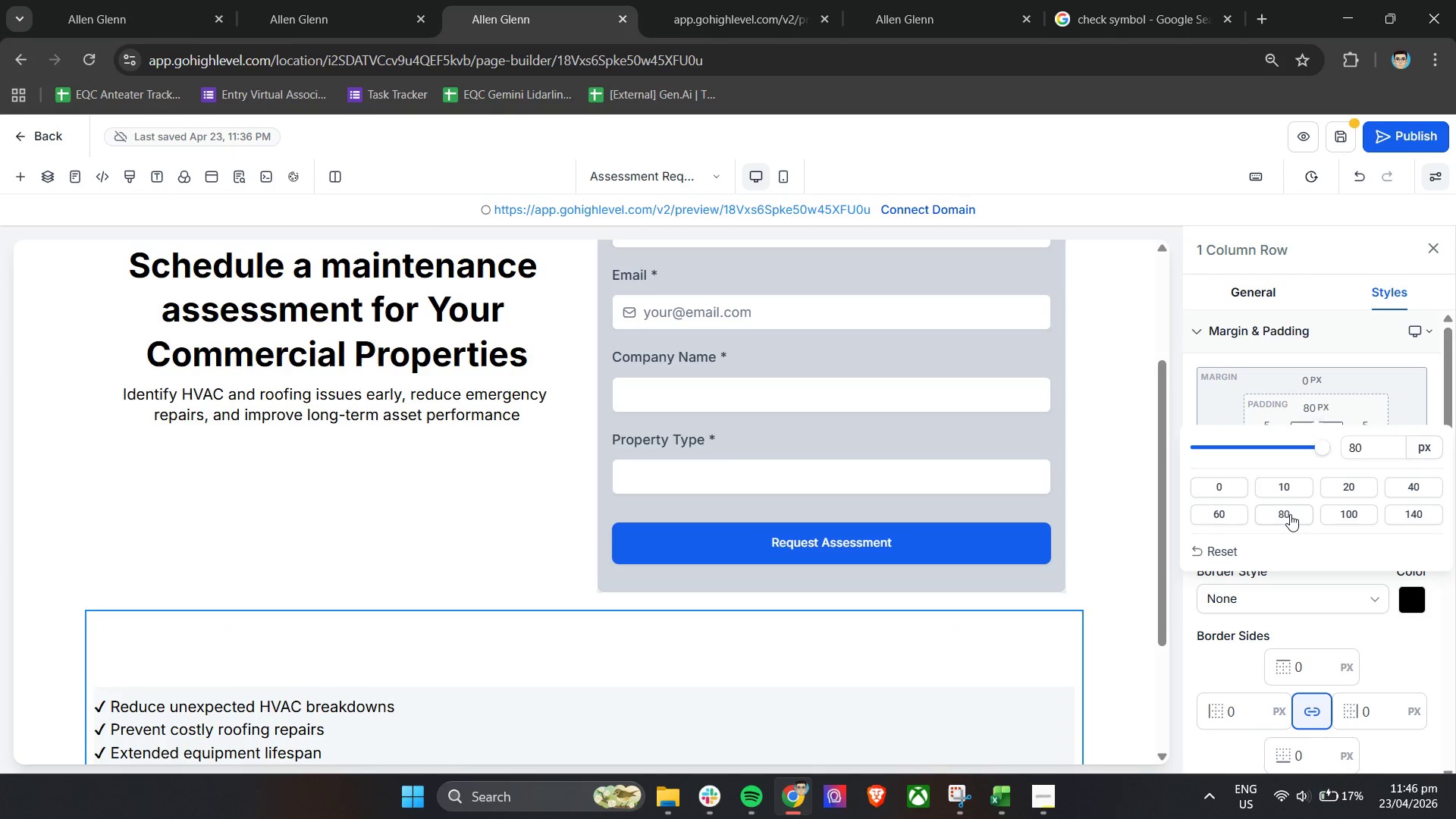 
scroll: coordinate [1341, 501], scroll_direction: down, amount: 4.0
 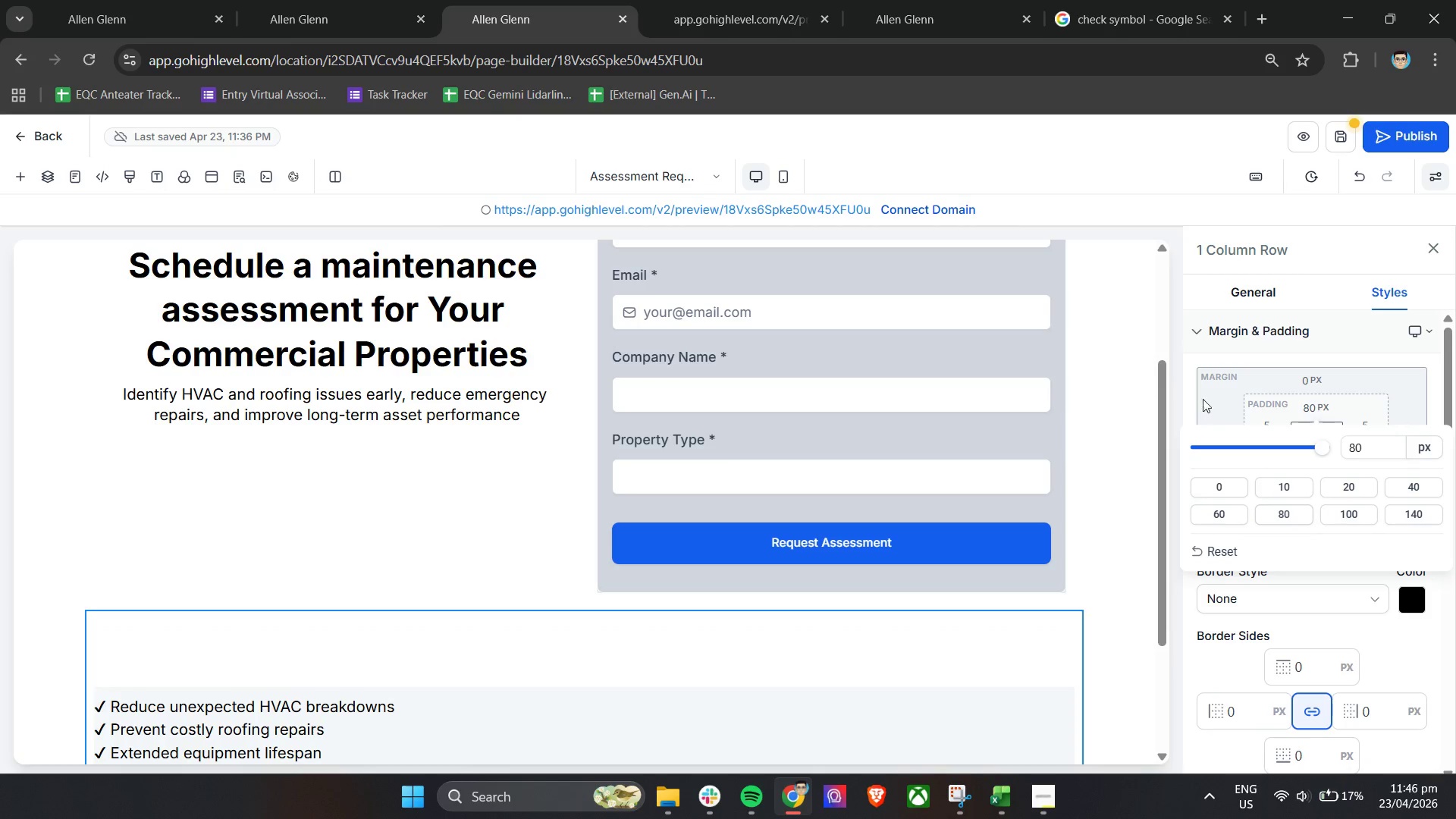 
left_click([1188, 362])
 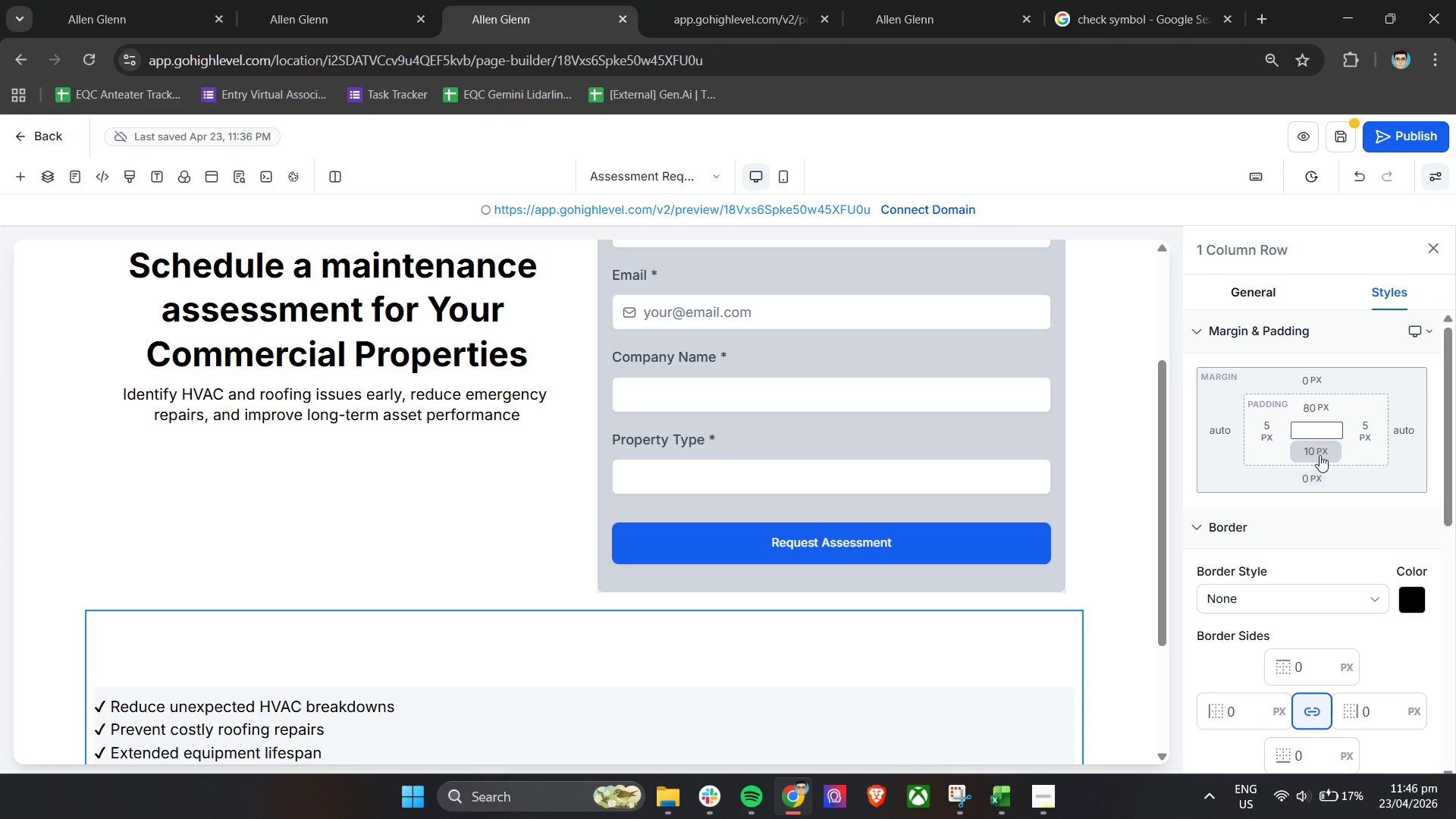 
left_click([1319, 427])
 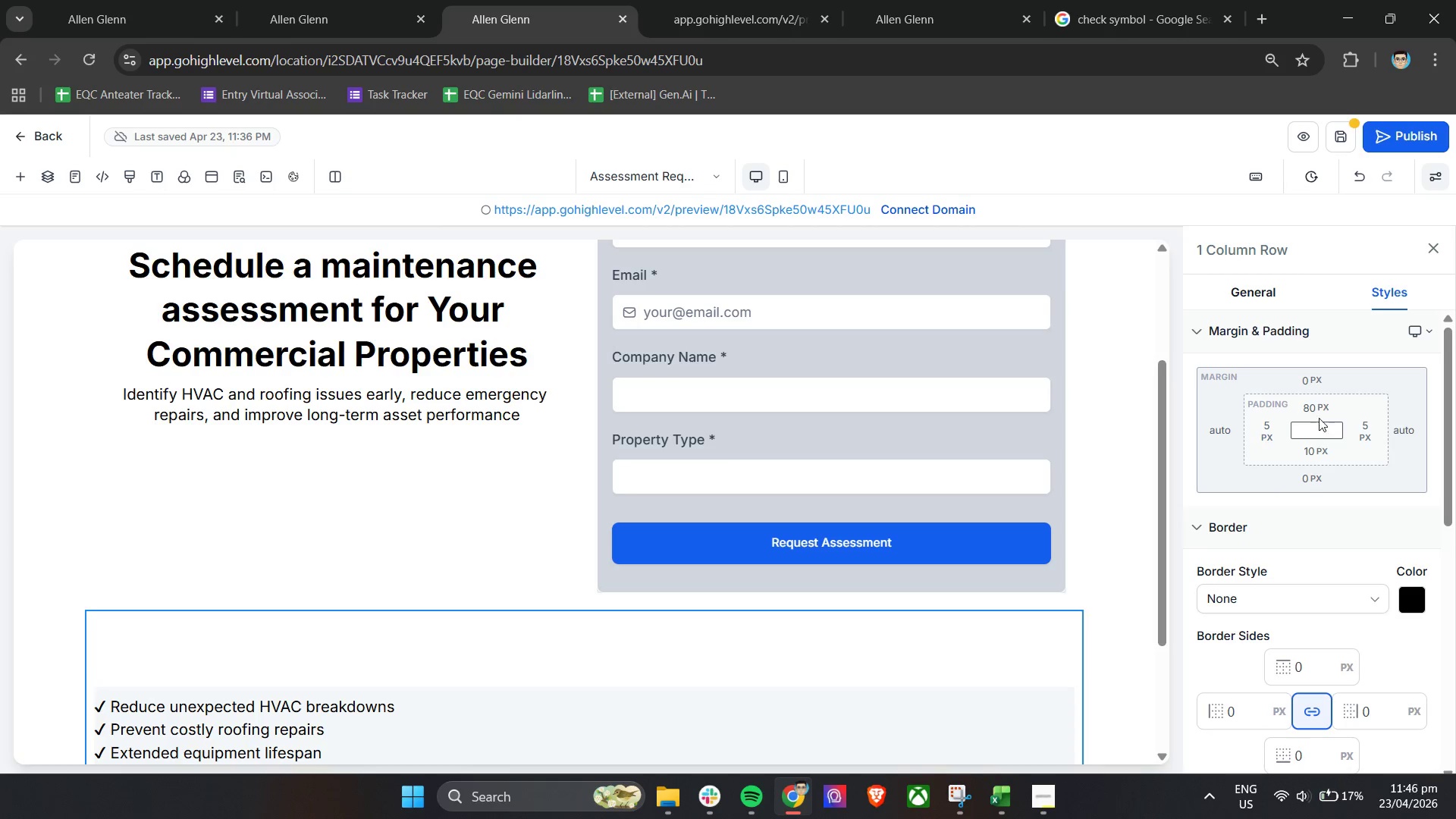 
left_click([1320, 408])
 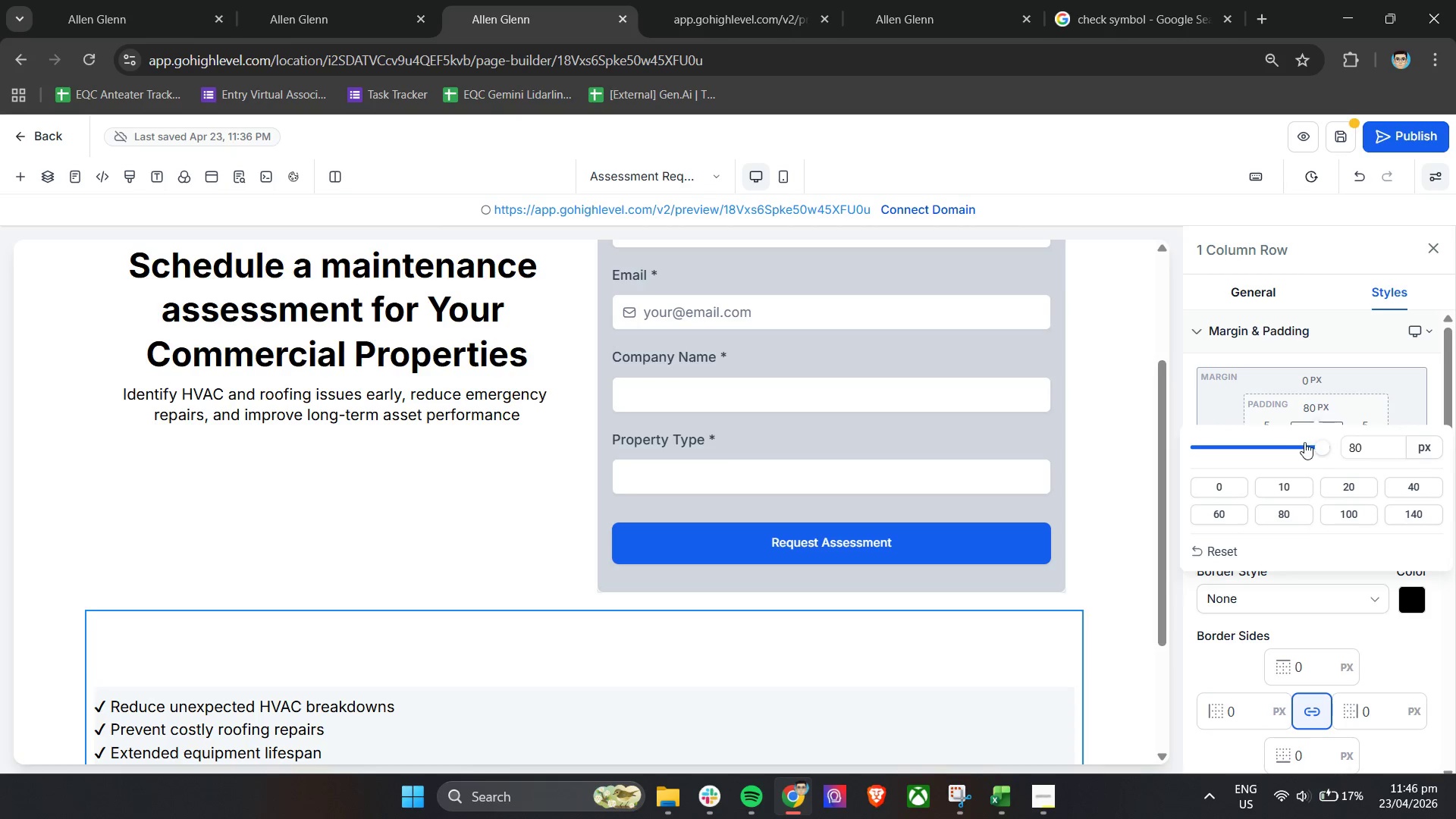 
left_click_drag(start_coordinate=[1320, 444], to_coordinate=[1162, 444])
 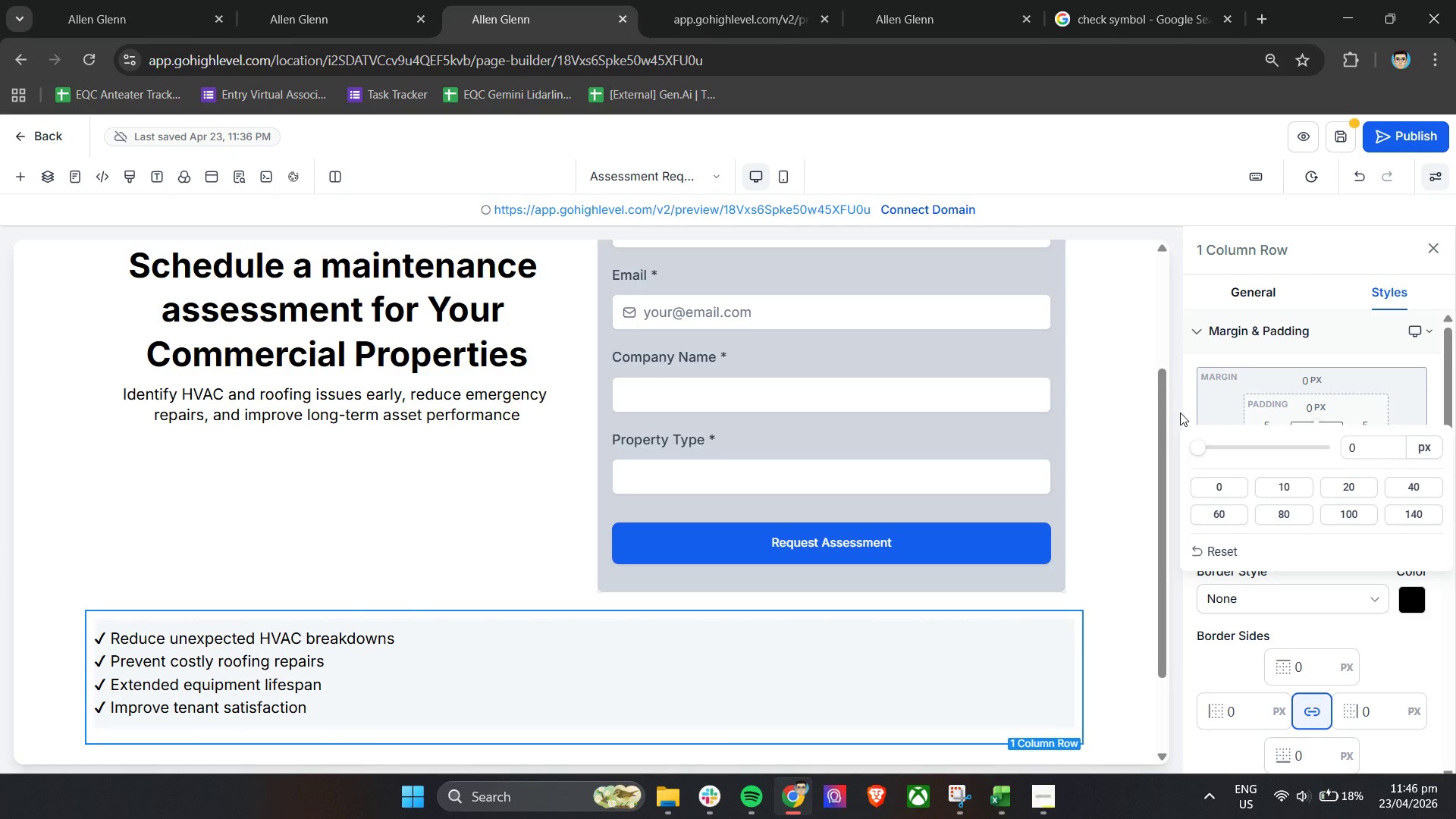 
left_click([1183, 409])
 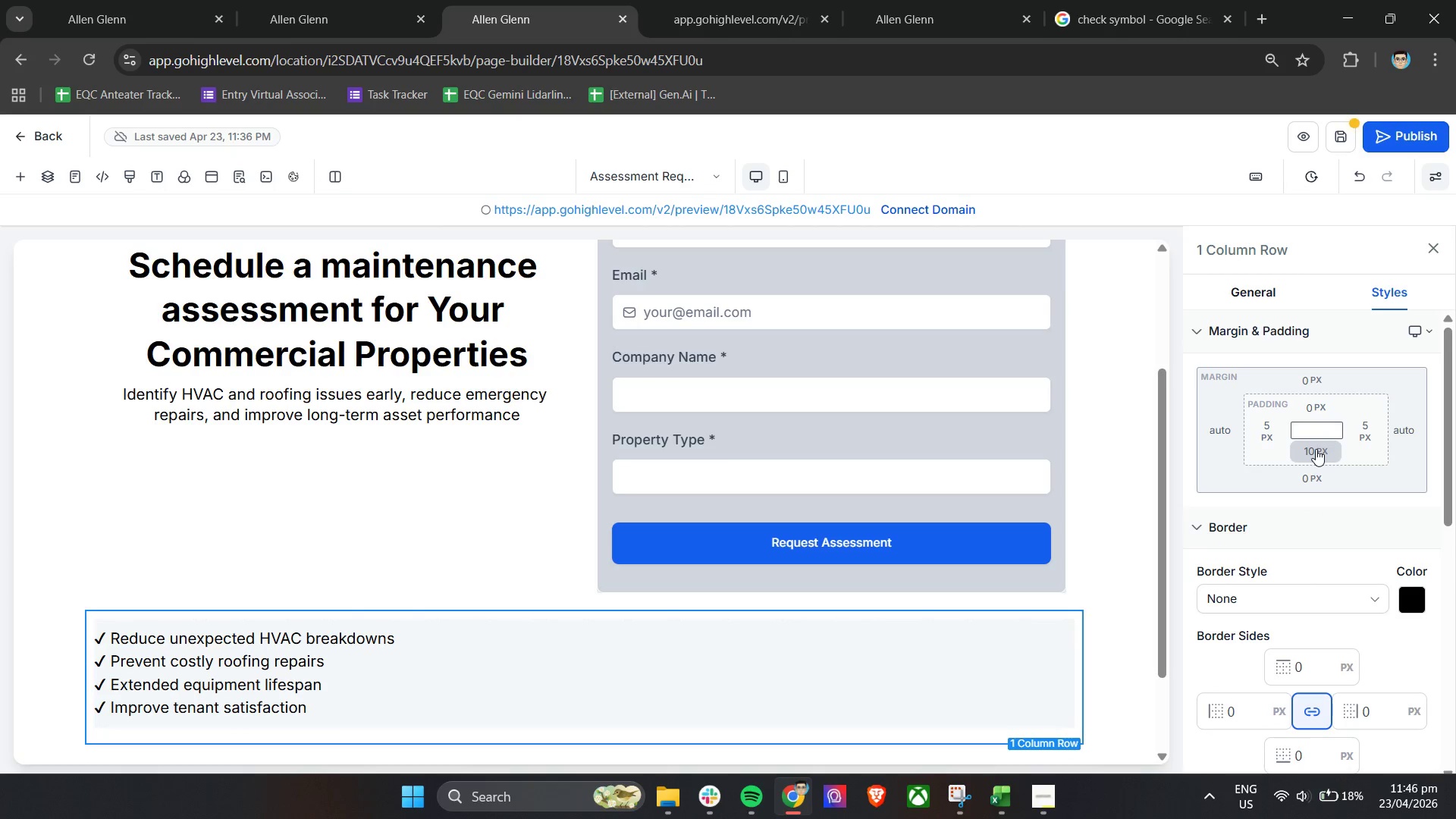 
left_click([1316, 449])
 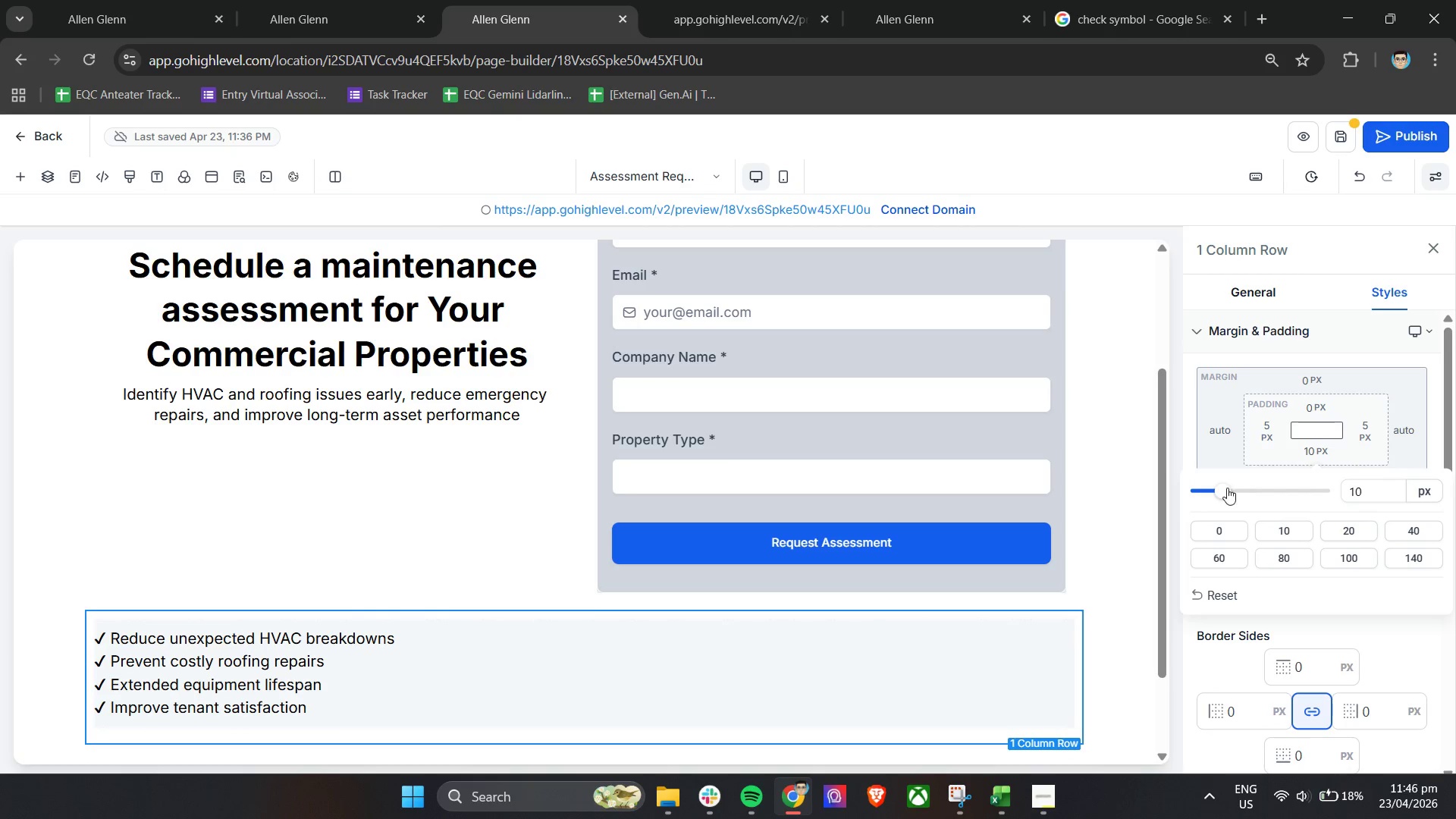 
left_click_drag(start_coordinate=[1222, 489], to_coordinate=[1175, 491])
 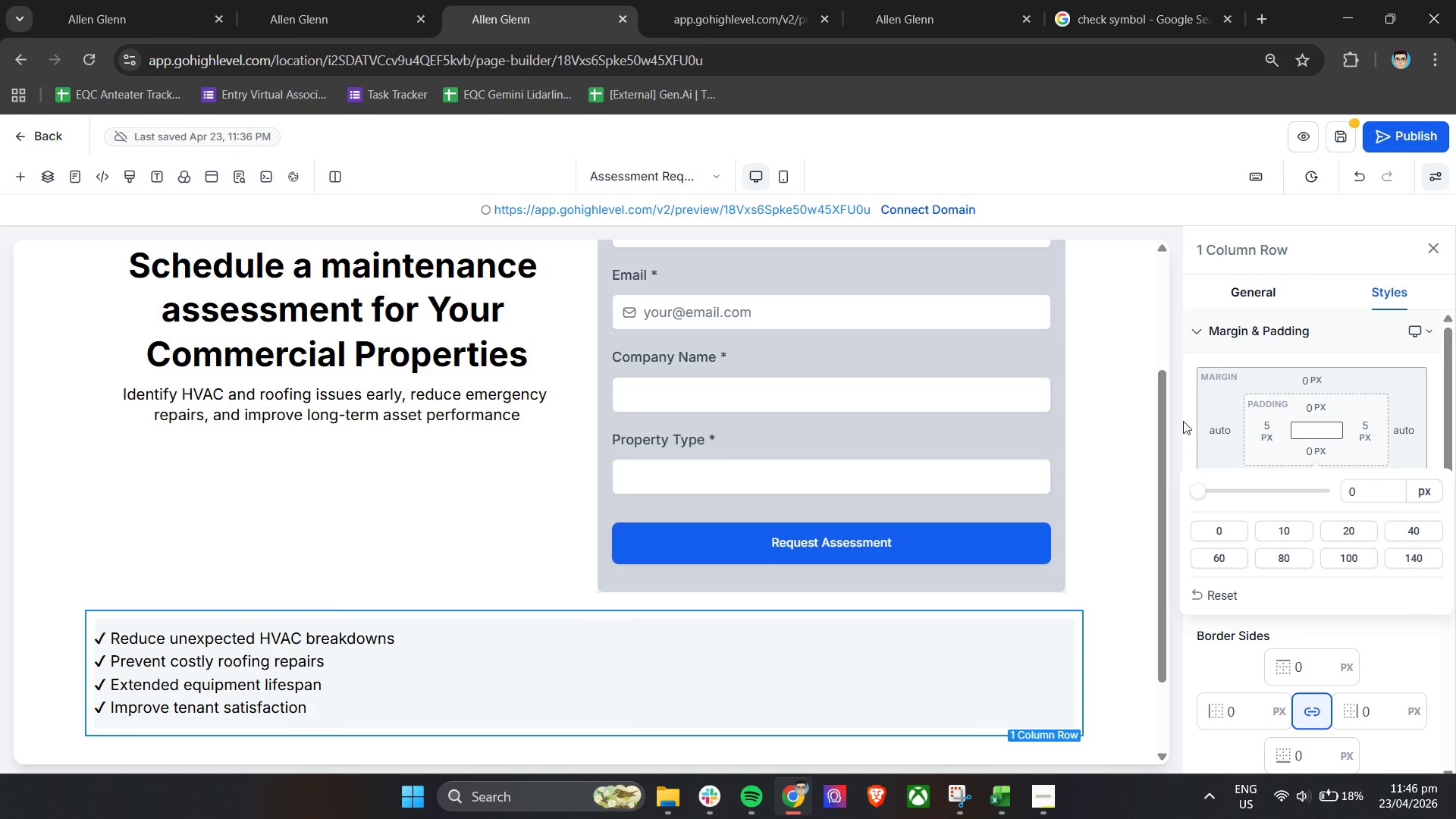 
left_click([1185, 419])
 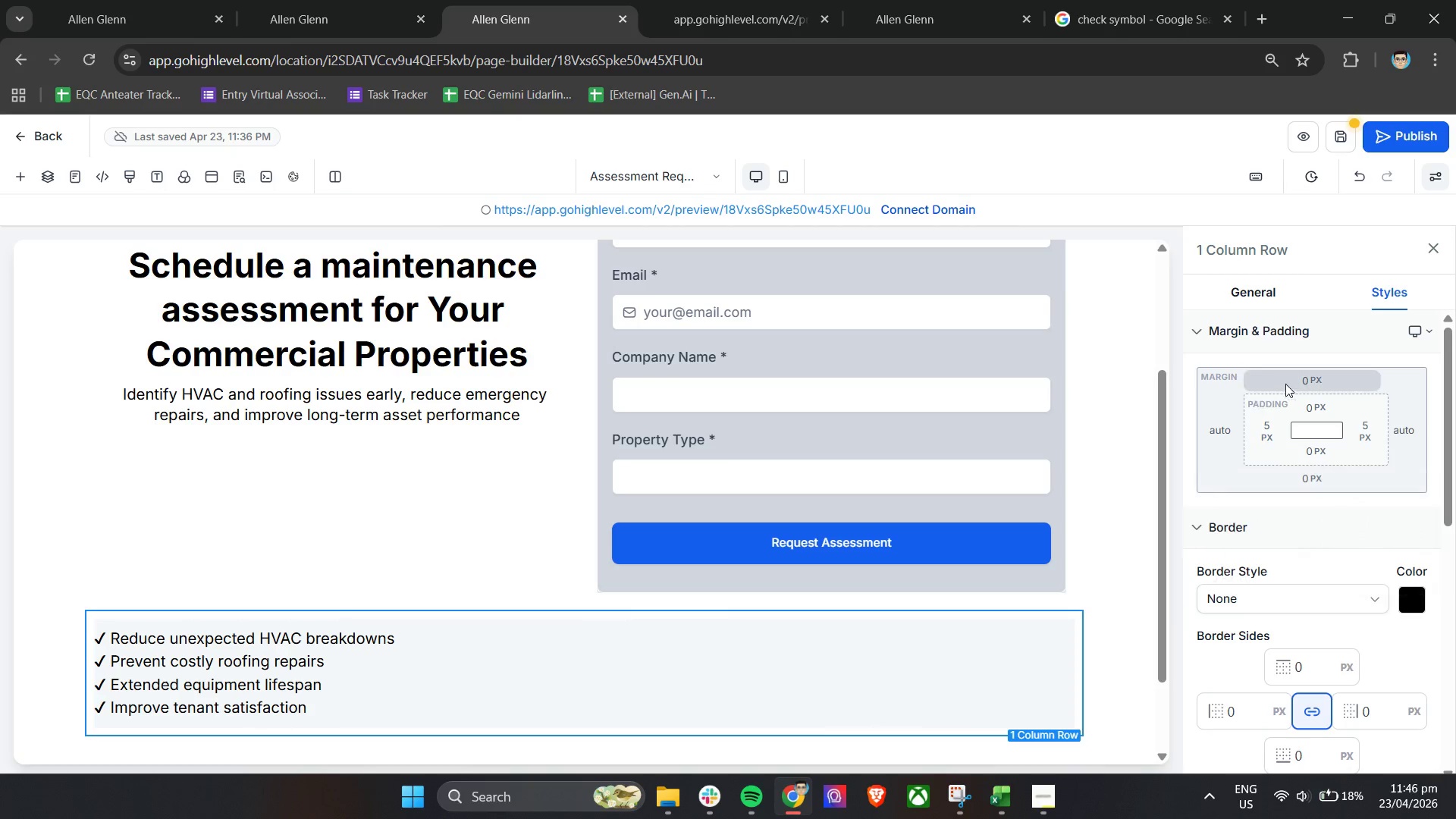 
left_click([1301, 382])
 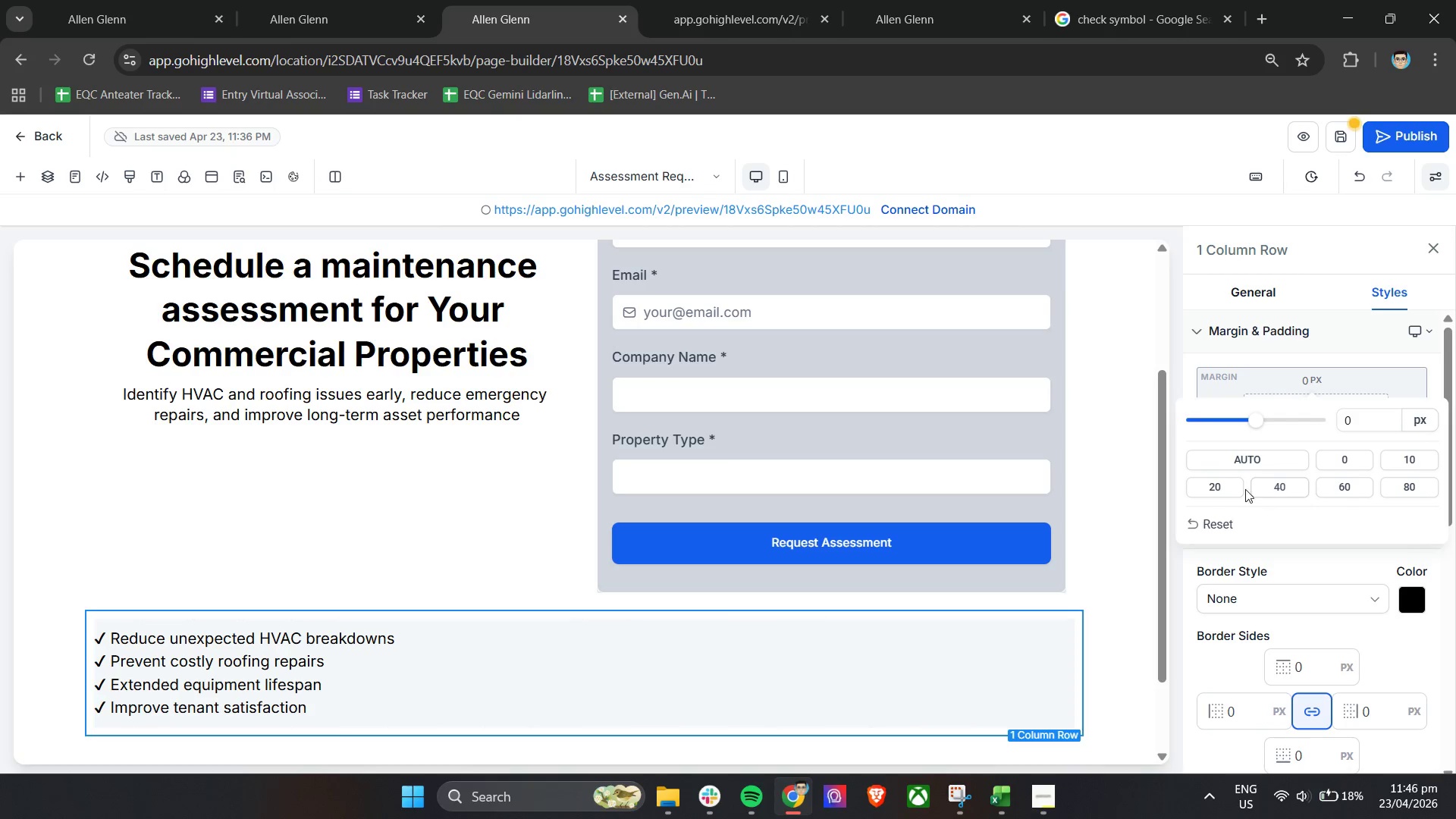 
left_click([1339, 490])
 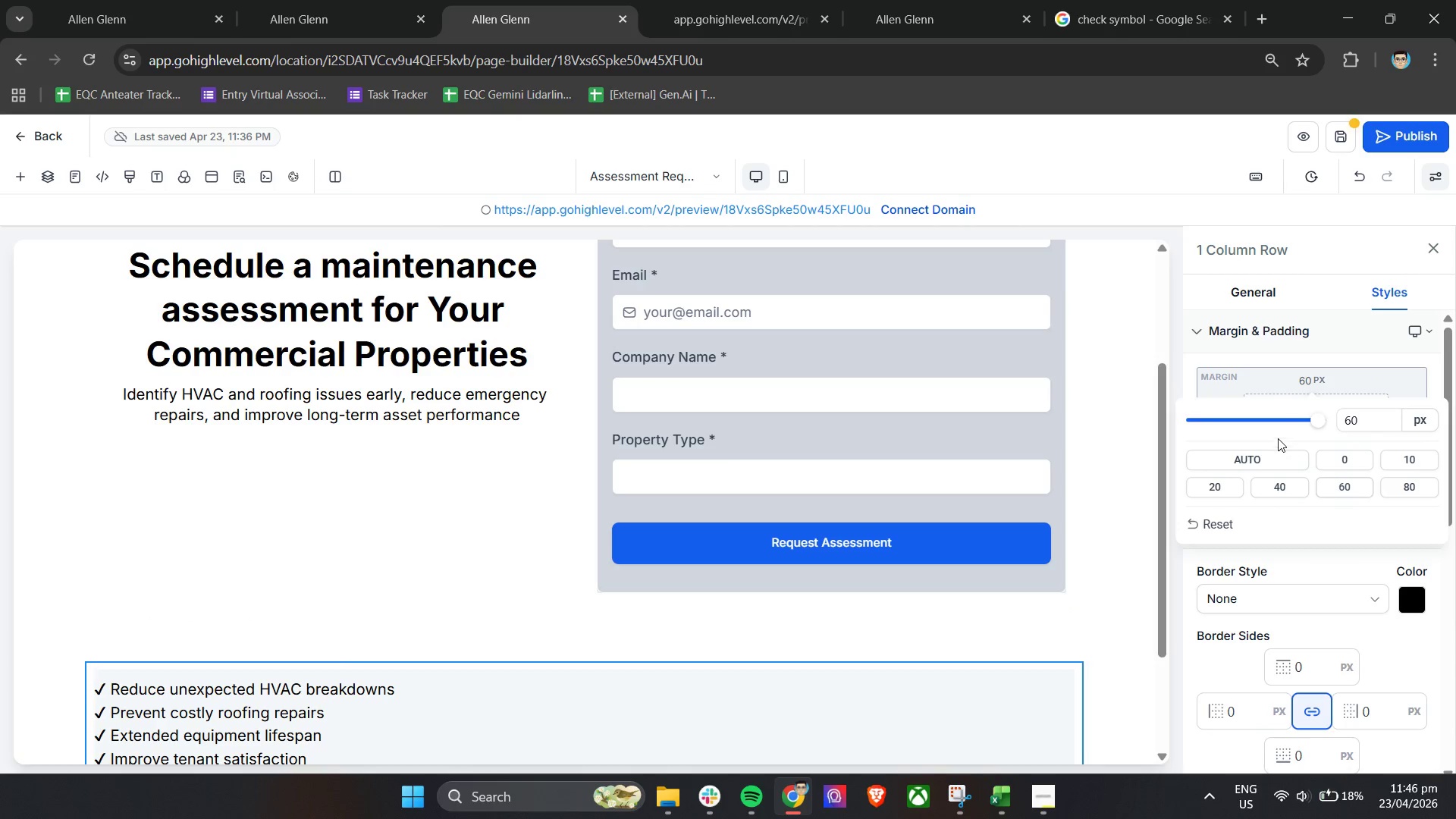 
left_click_drag(start_coordinate=[1313, 422], to_coordinate=[1228, 426])
 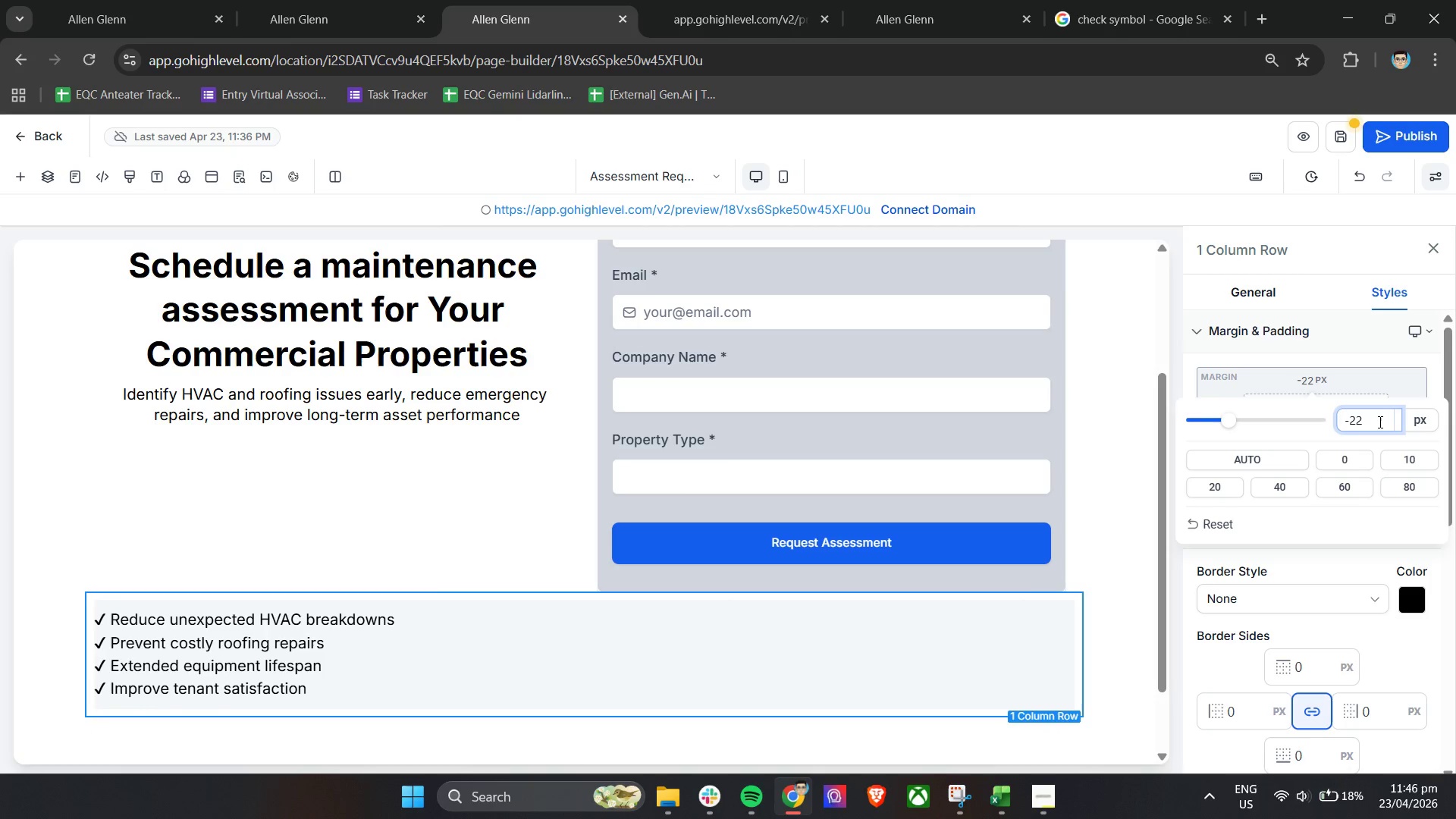 
key(Backspace)
 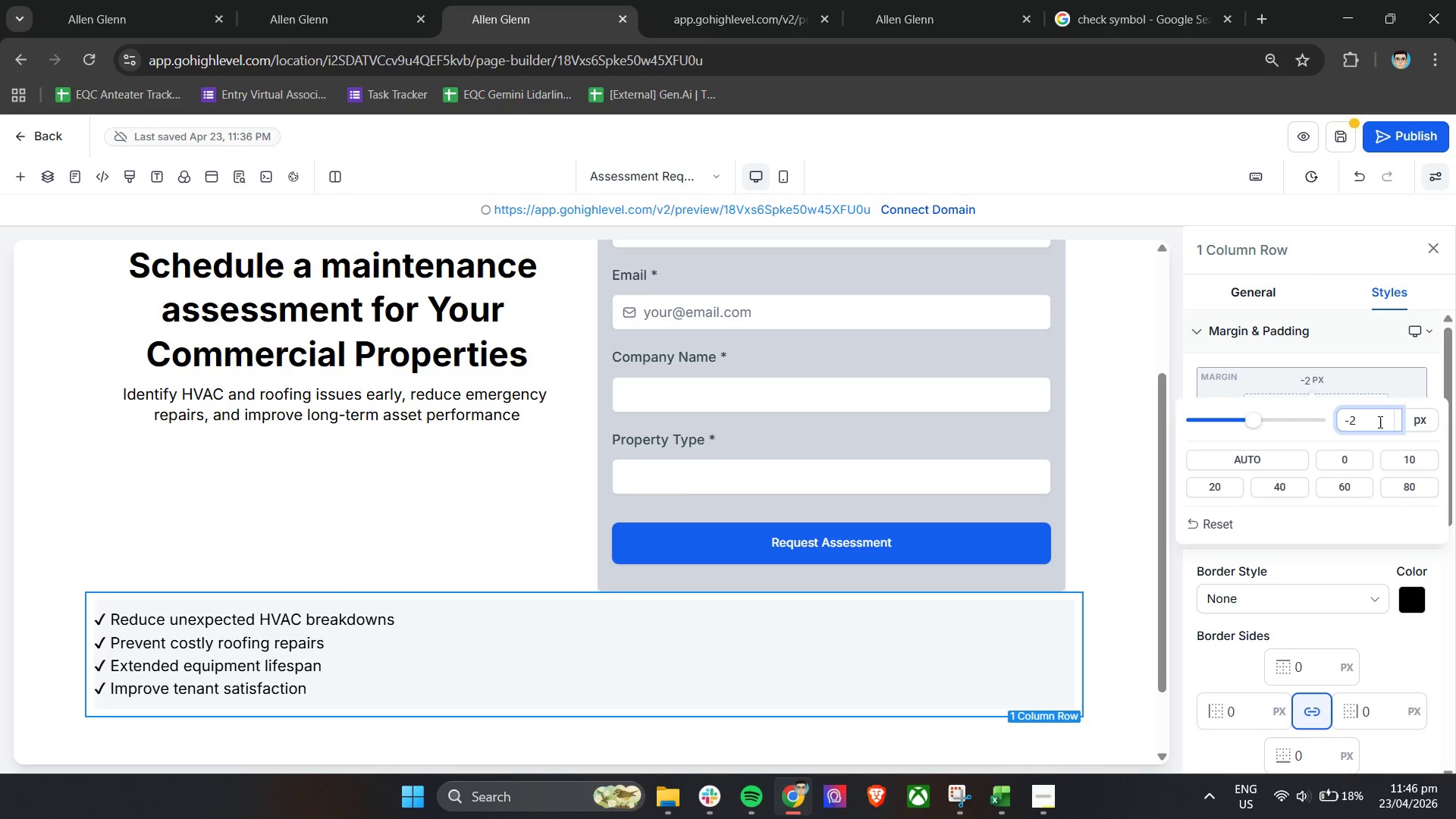 
key(0)
 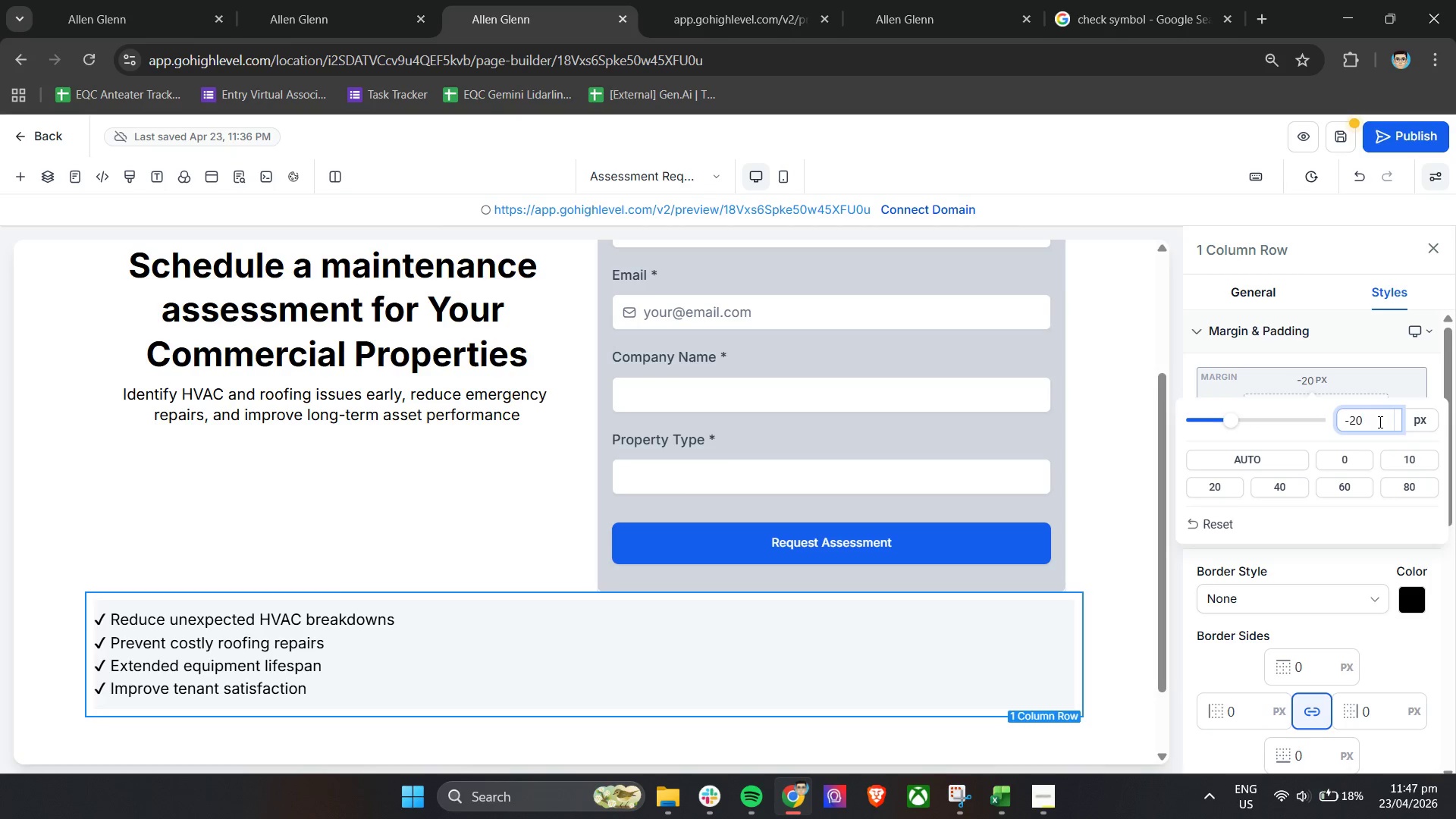 
key(Enter)
 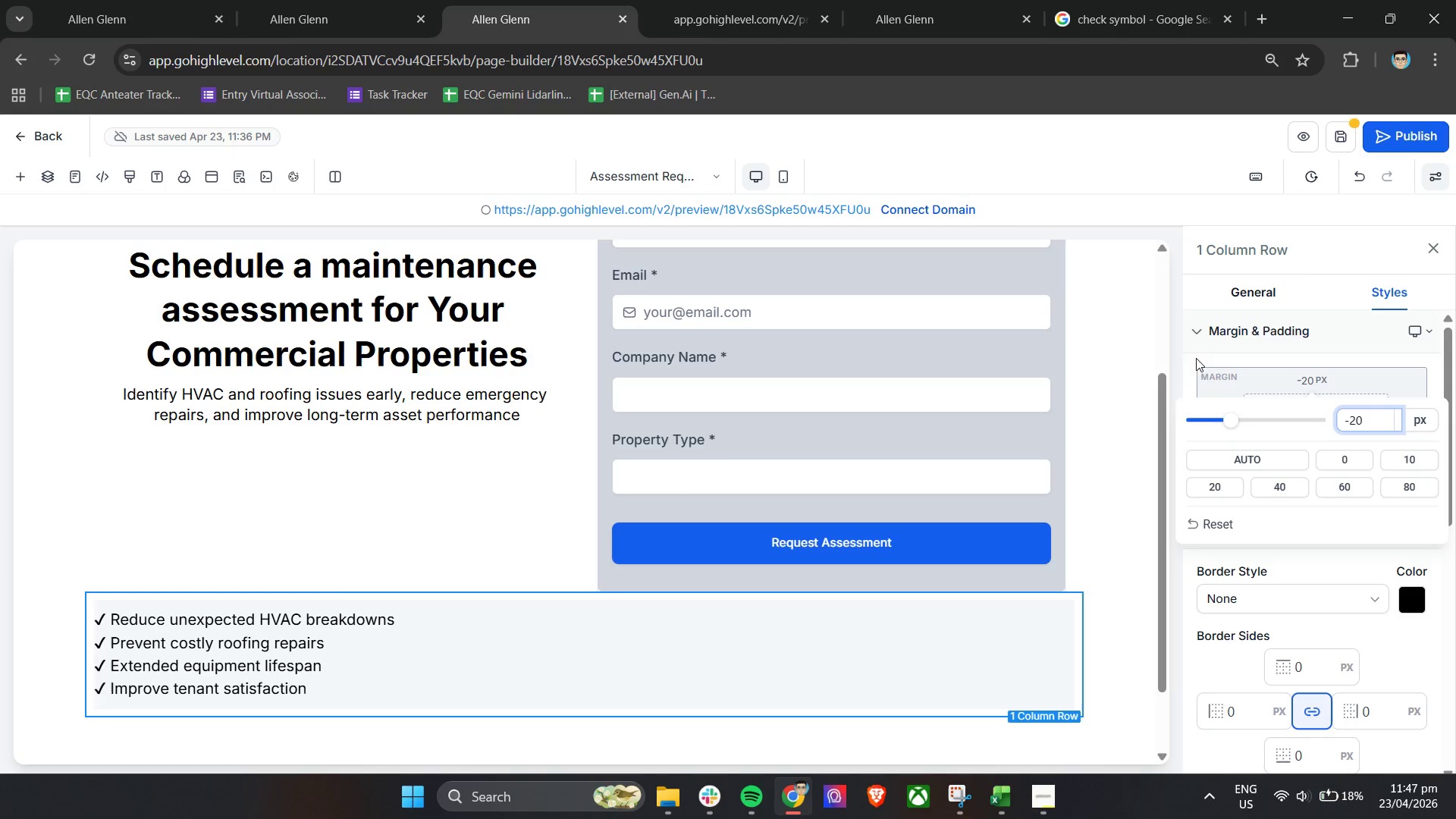 
left_click([1181, 350])
 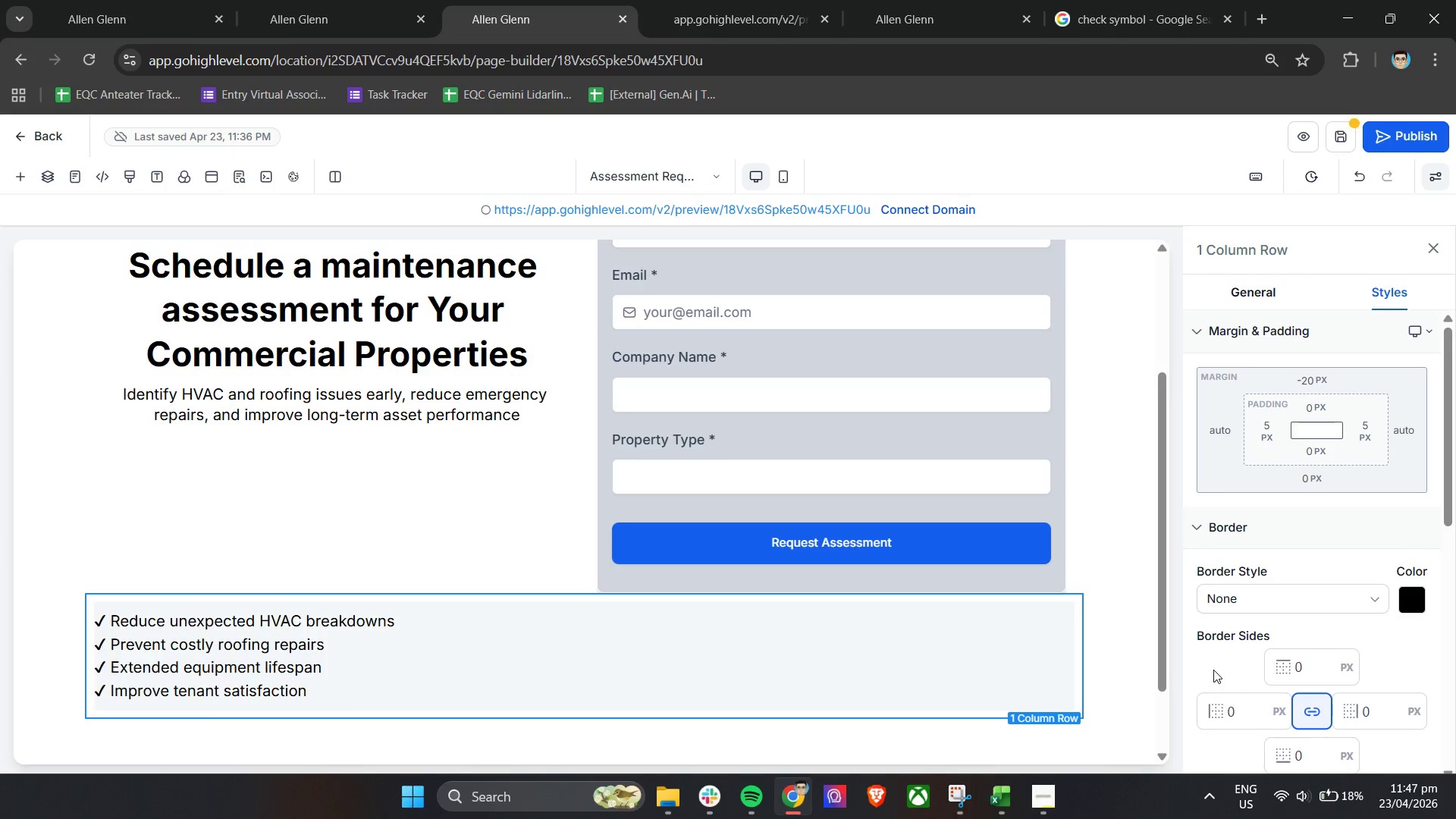 
wait(11.3)
 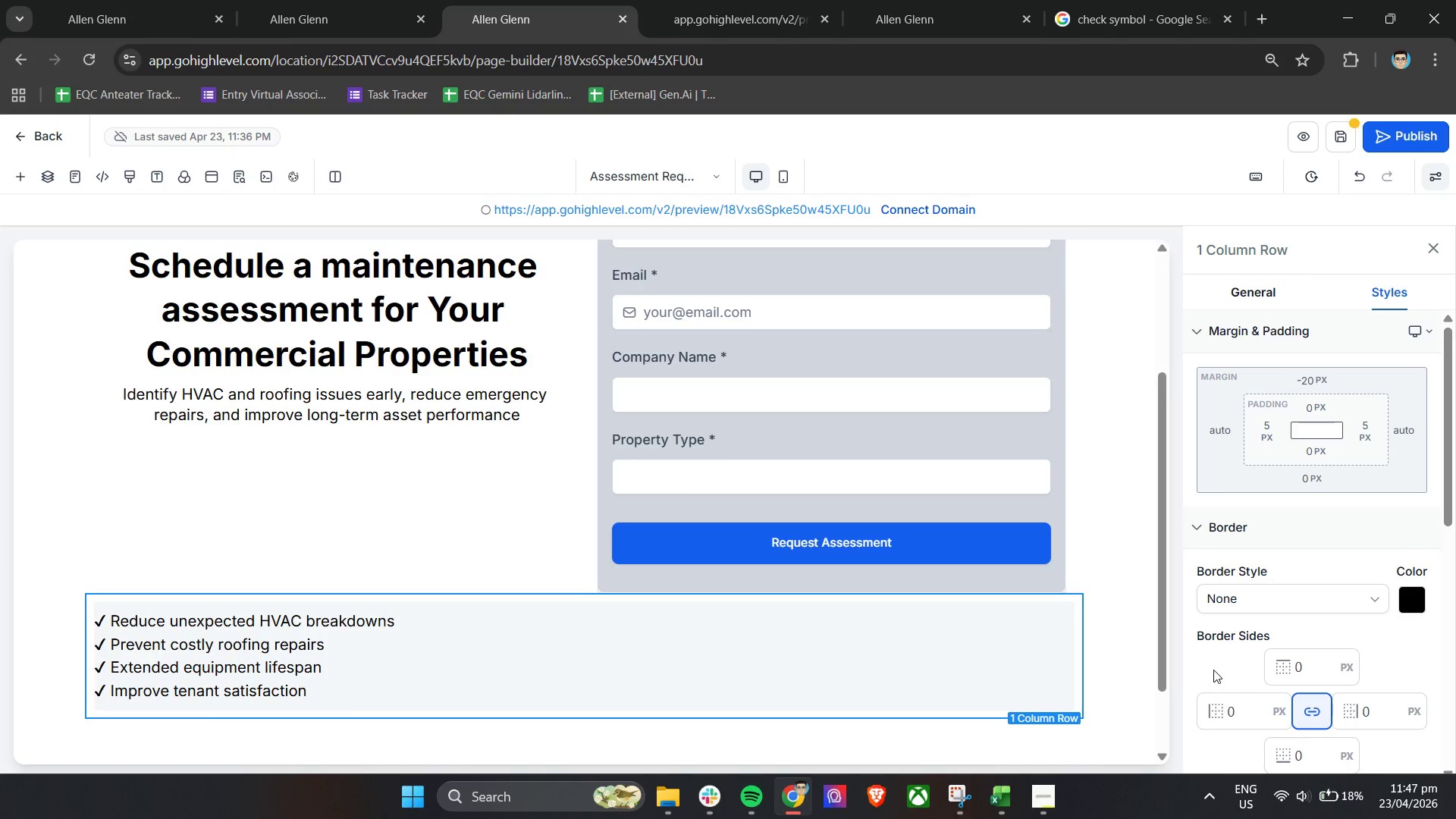 
left_click([1318, 383])
 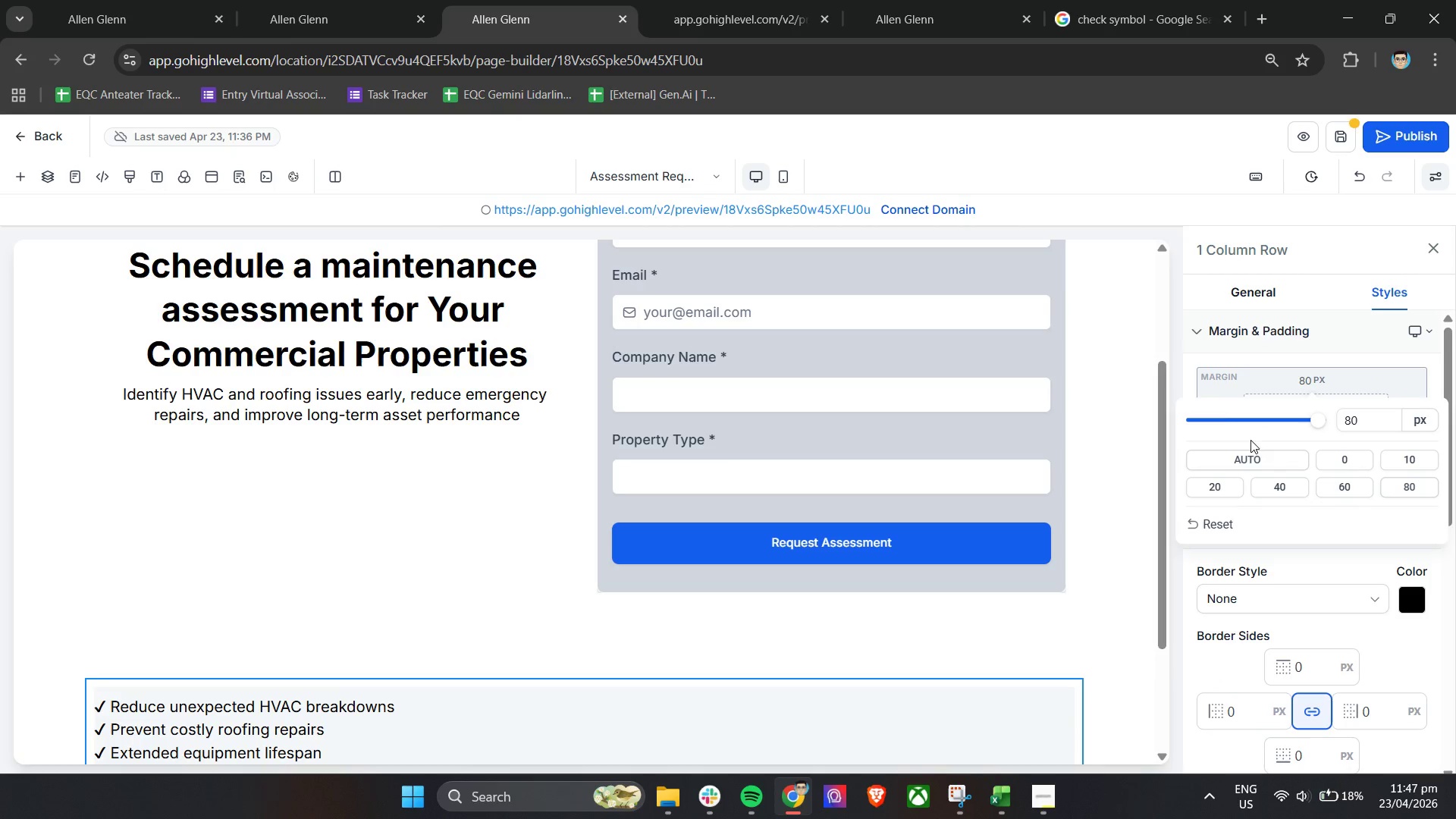 
left_click([1191, 359])
 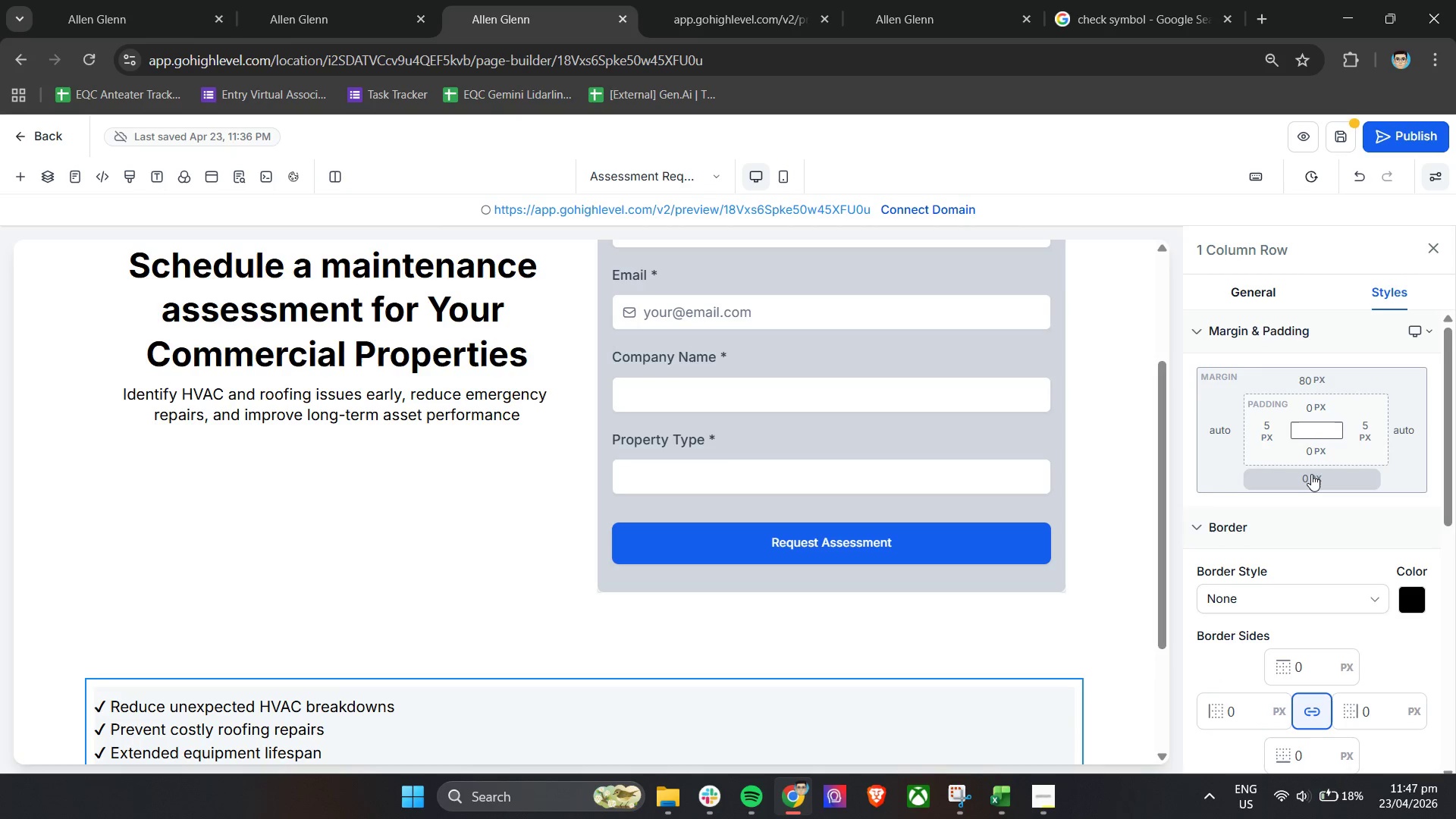 
left_click([1311, 474])
 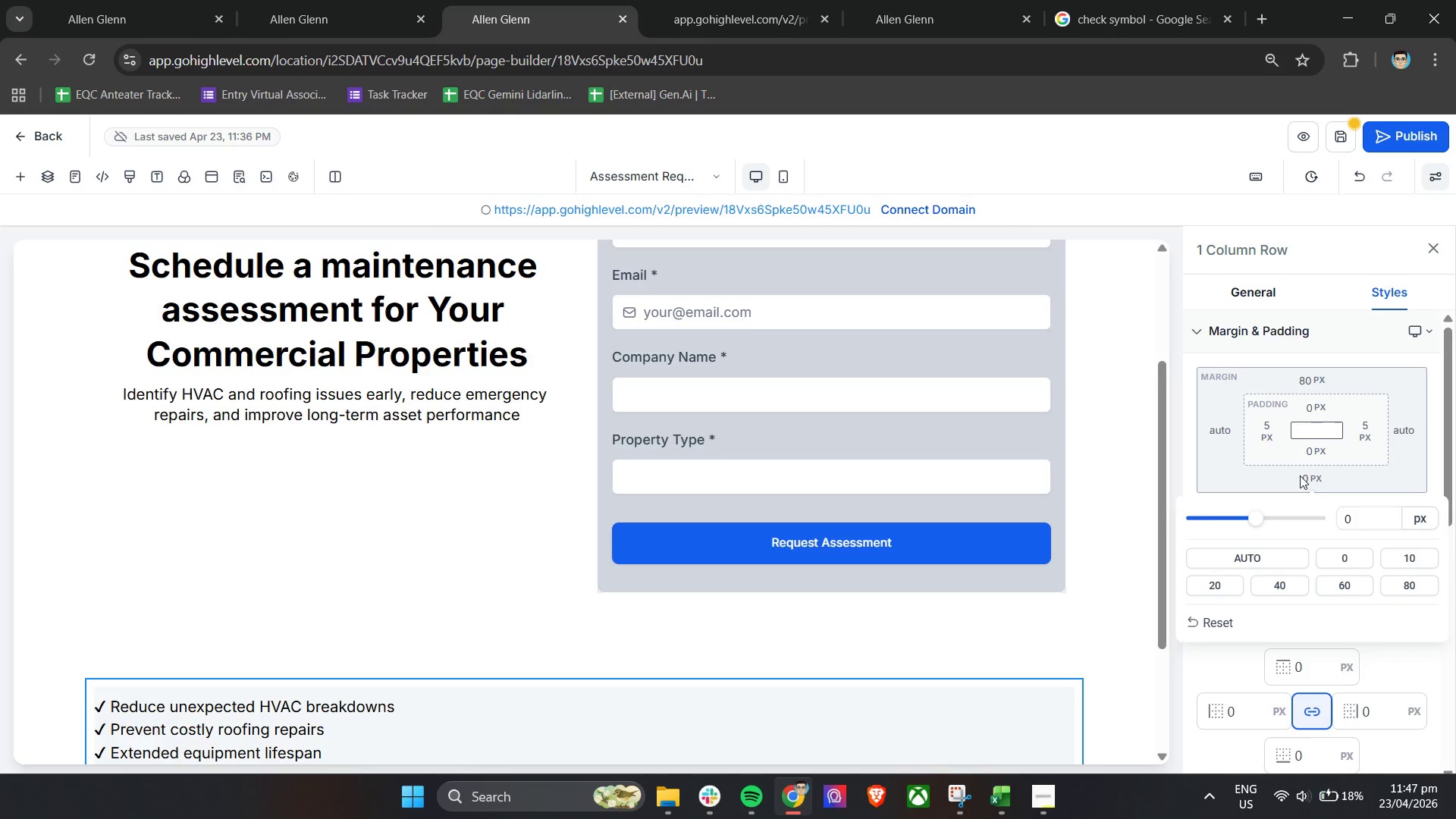 
left_click([1310, 378])
 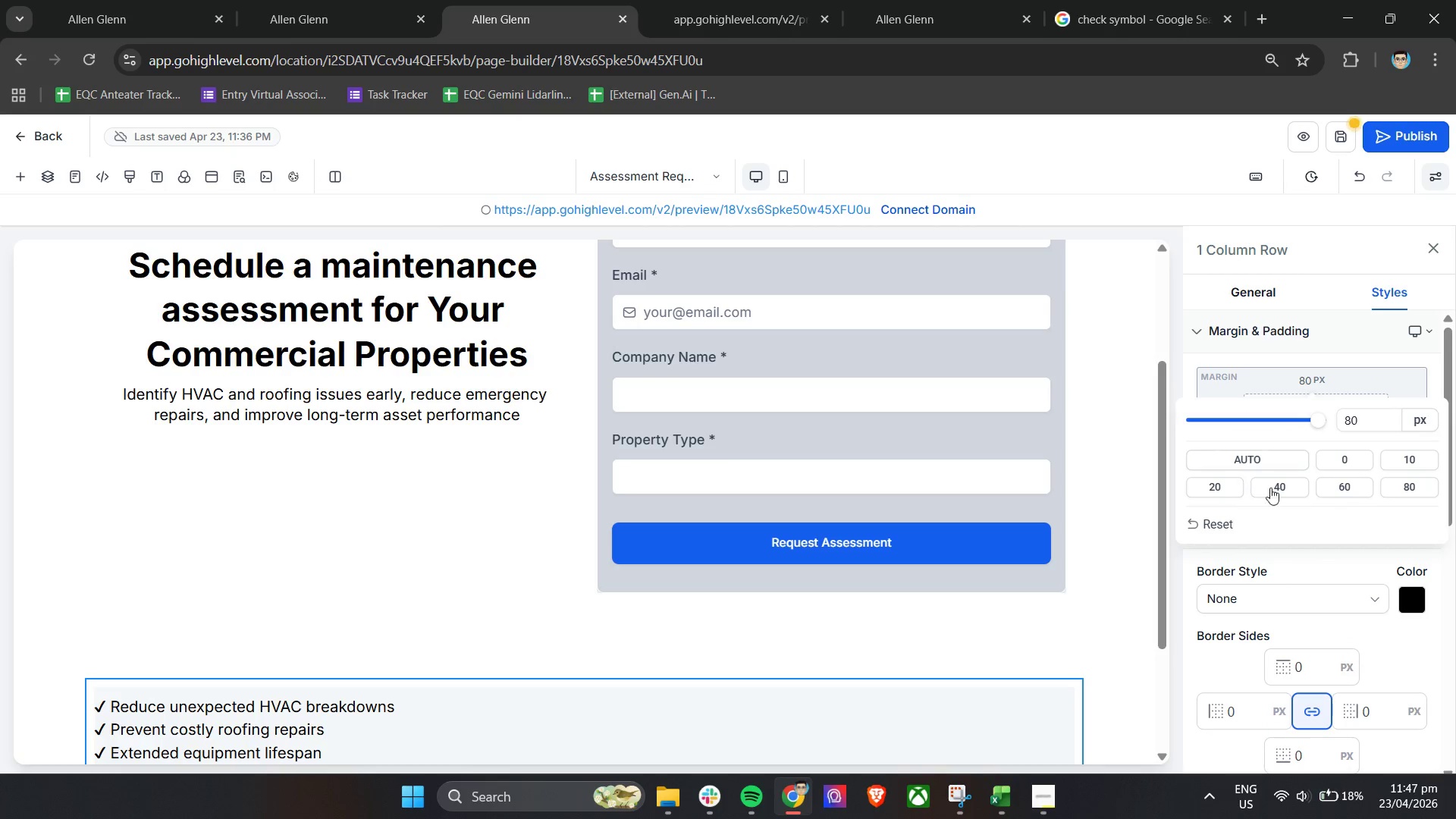 
left_click([1348, 485])
 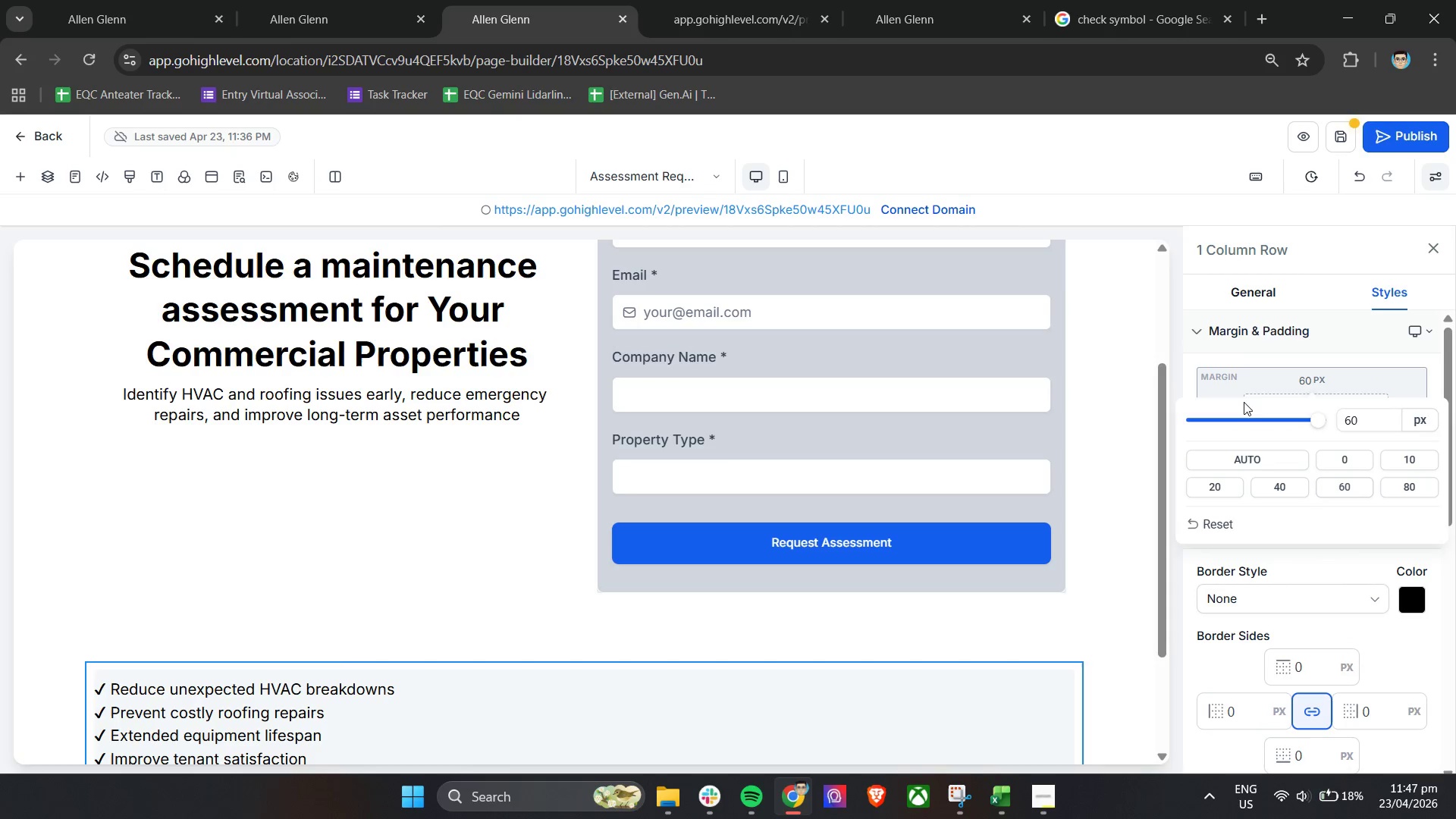 
left_click([1186, 359])
 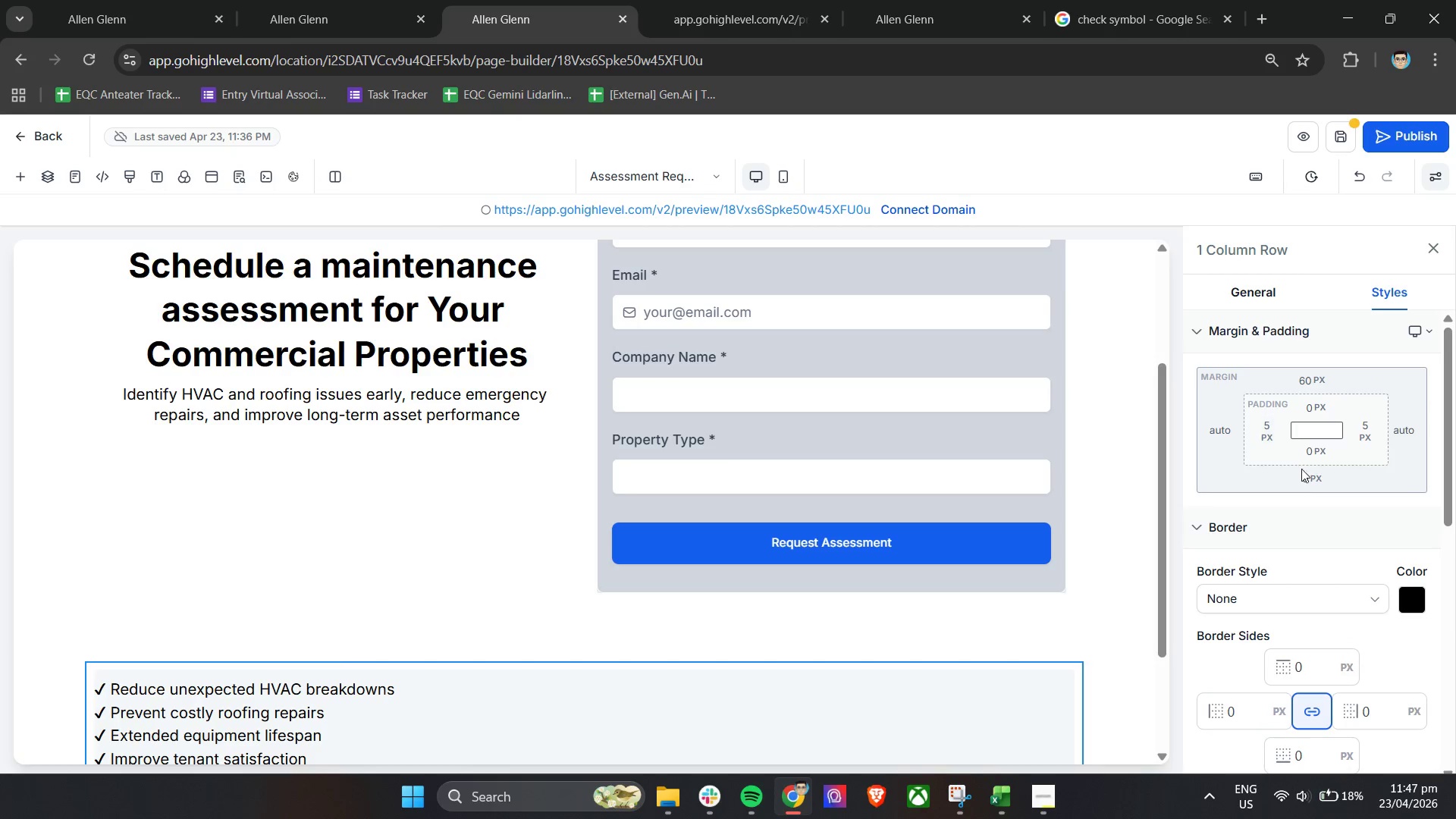 
left_click([1309, 480])
 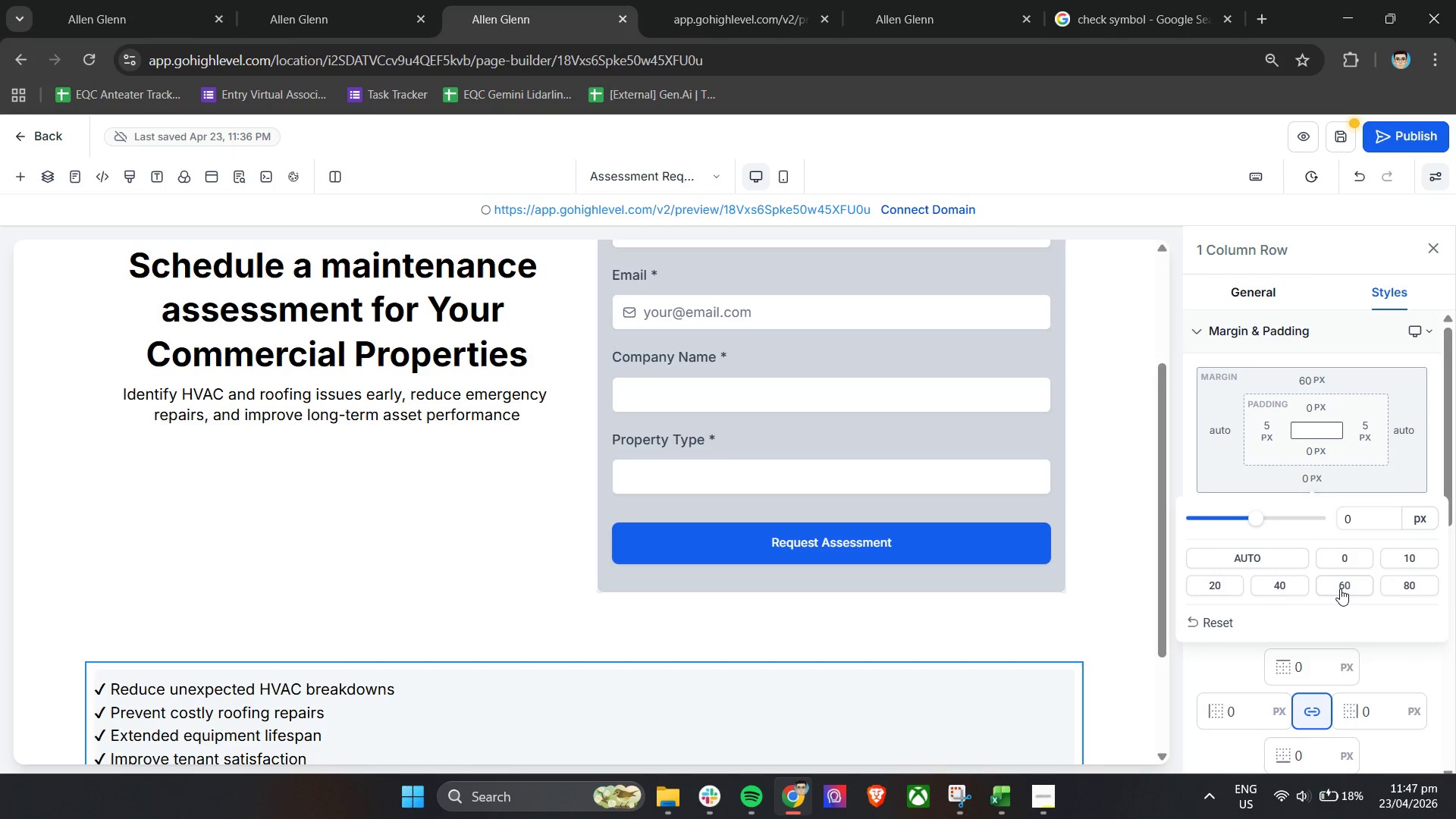 
left_click([1340, 588])
 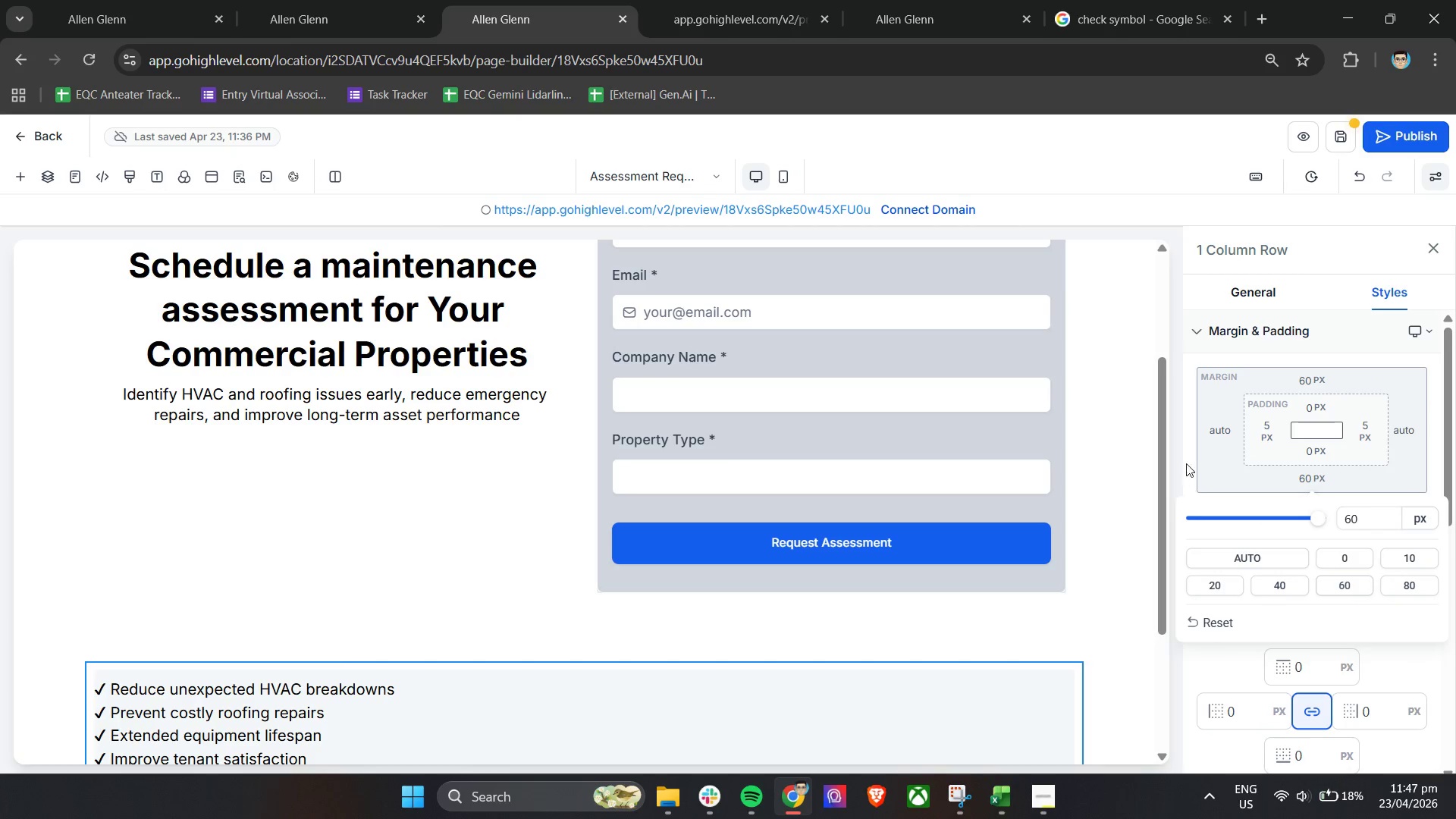 
left_click([1191, 458])
 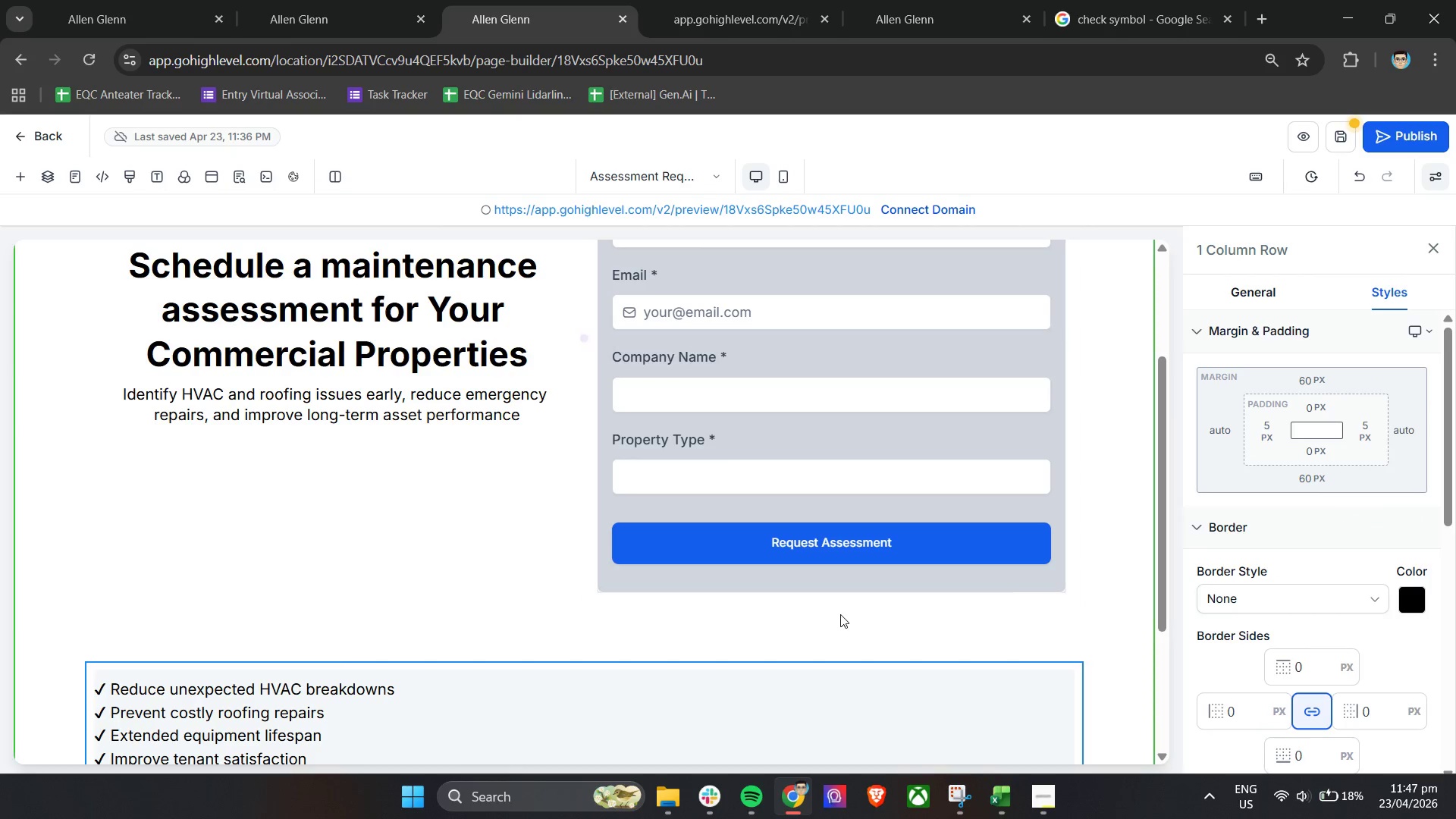 
scroll: coordinate [840, 615], scroll_direction: down, amount: 4.0
 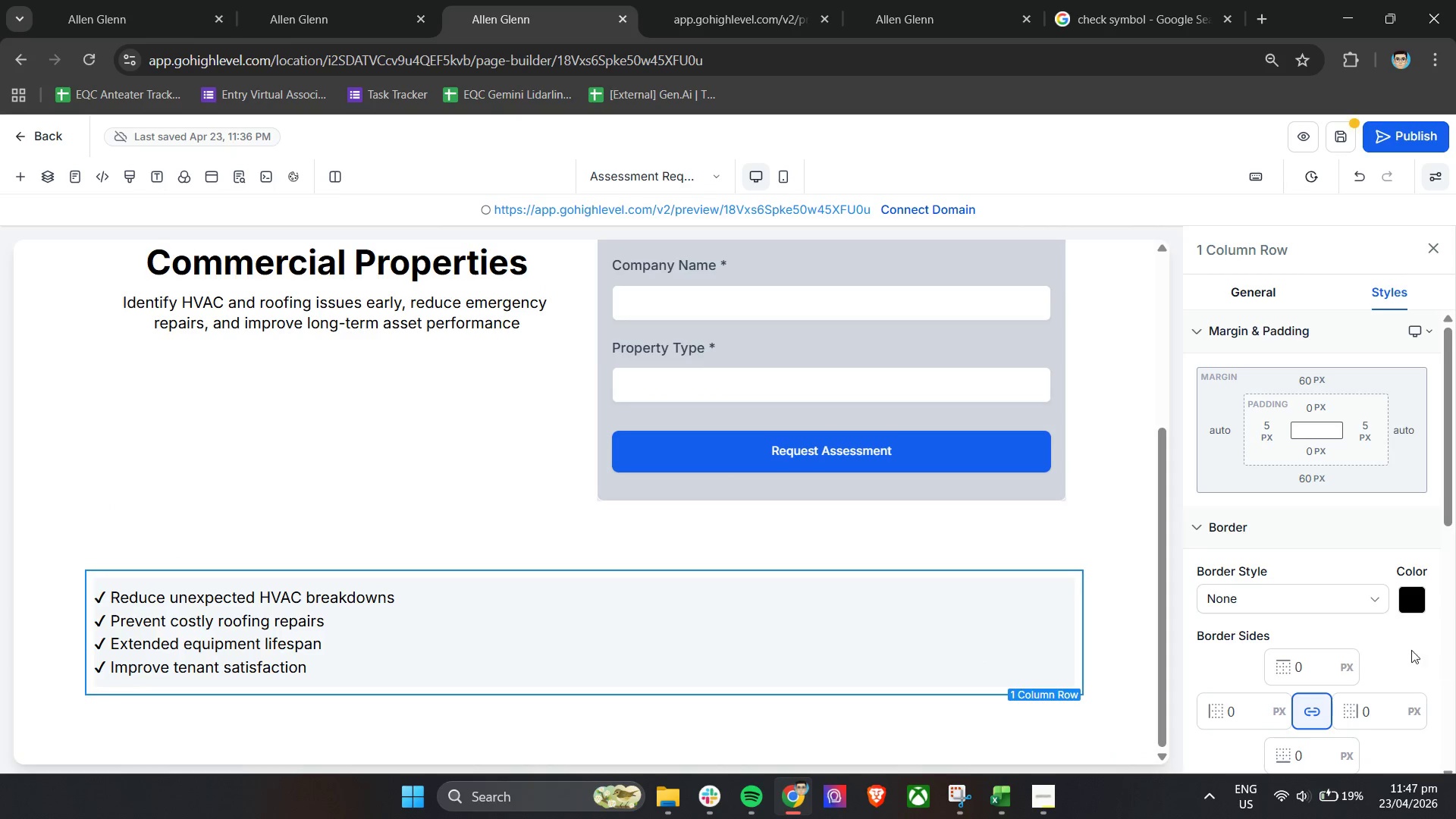 
wait(6.17)
 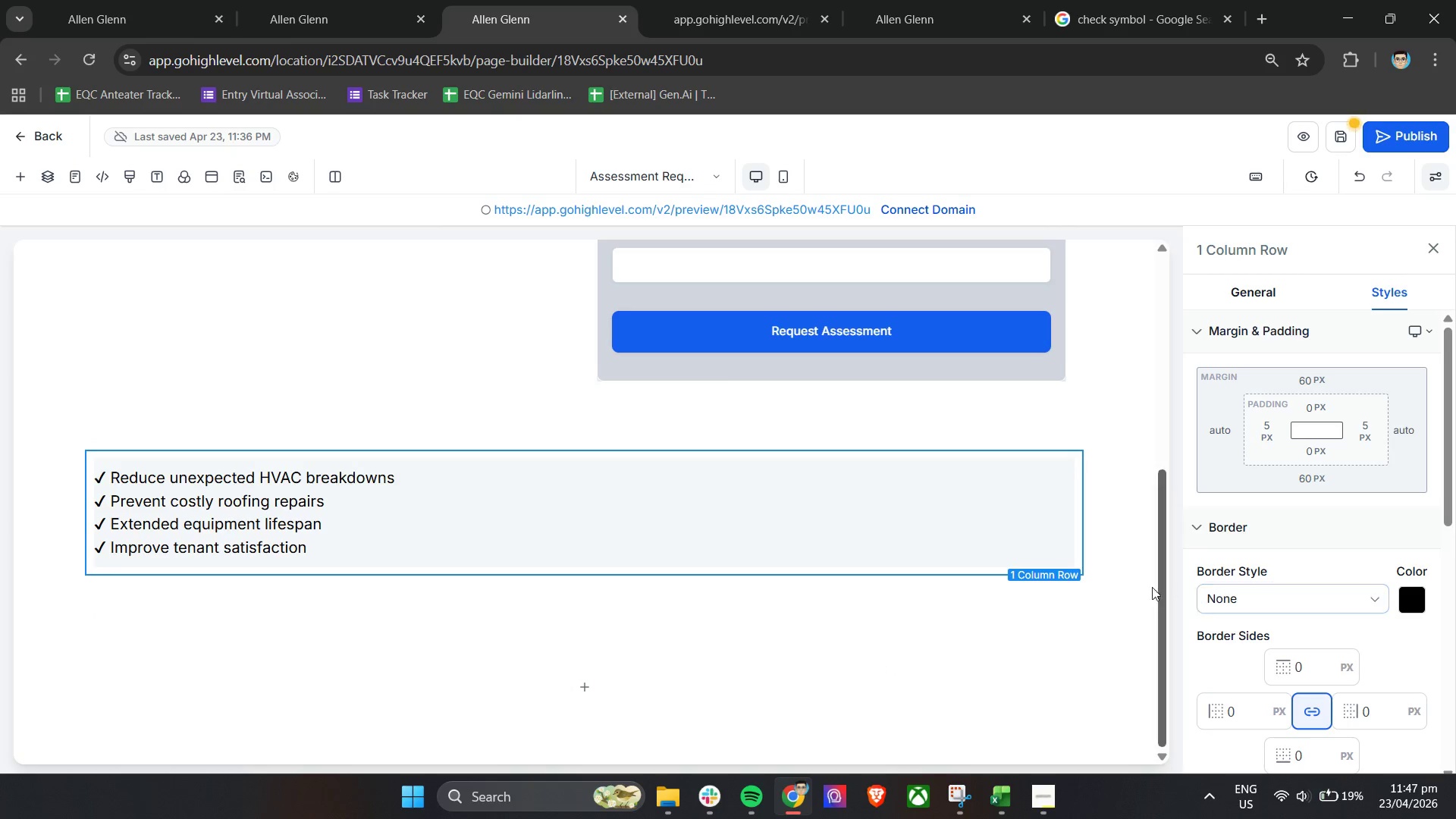 
left_click([1131, 526])
 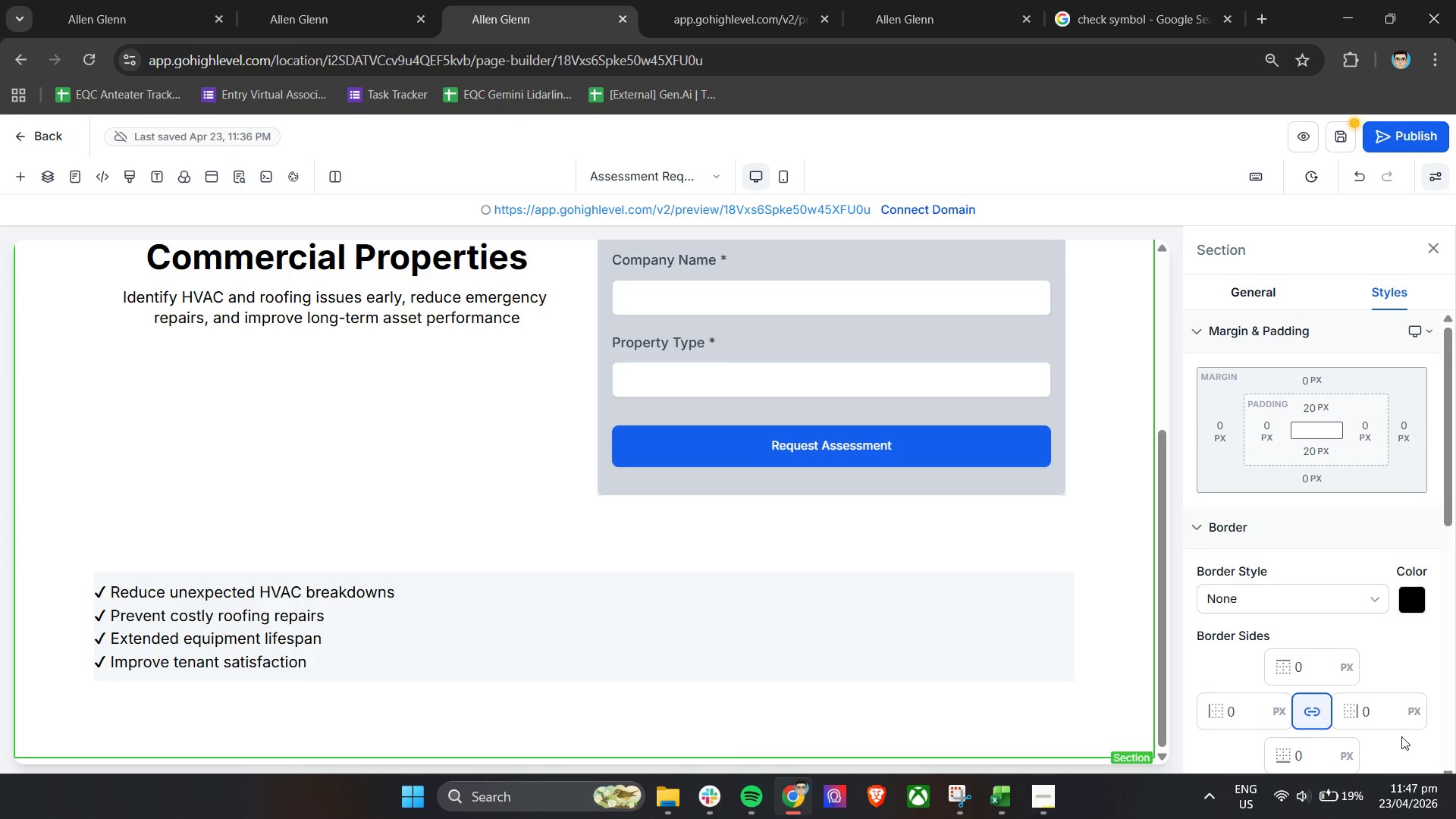 
wait(12.99)
 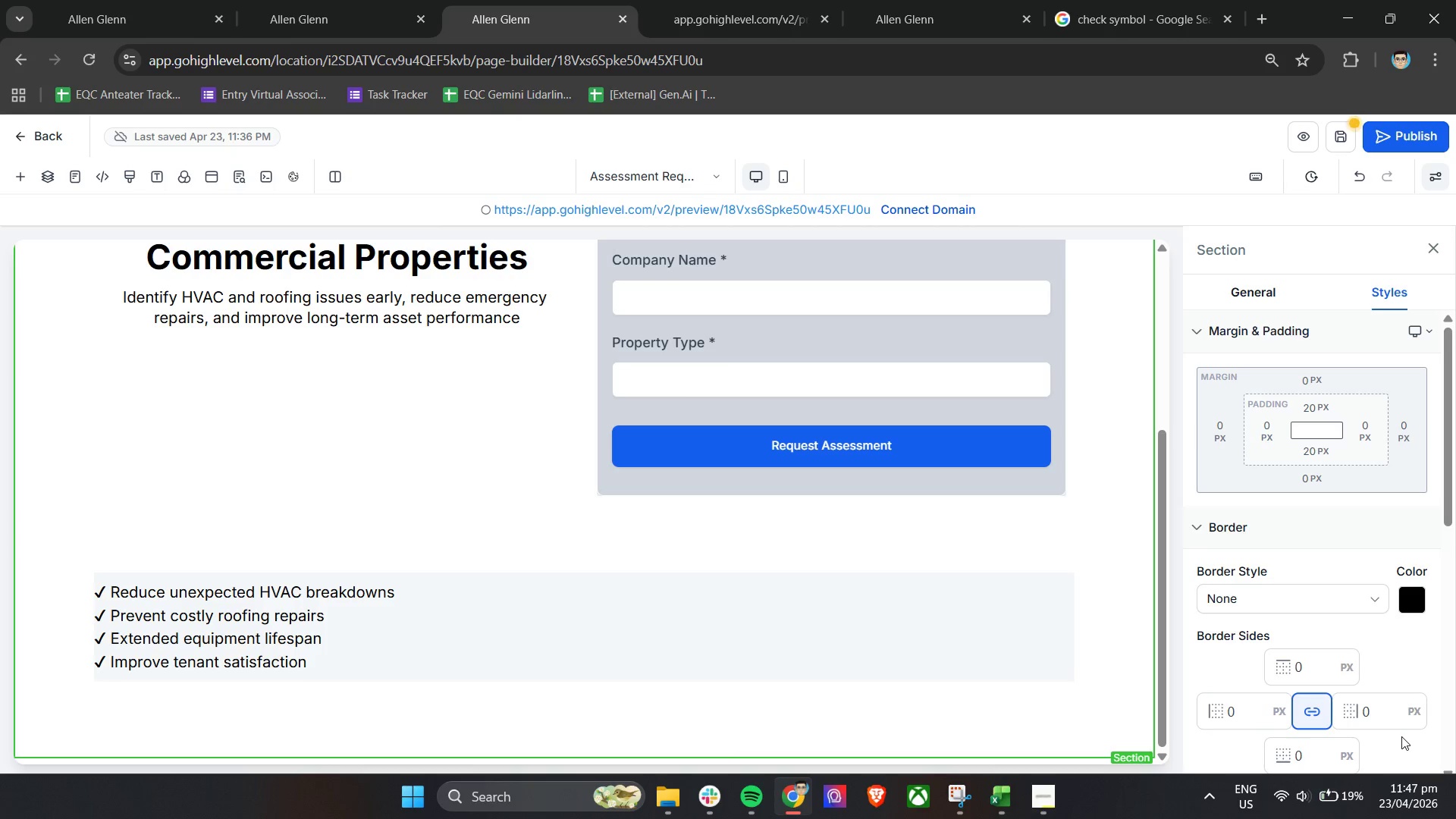 
mouse_move([1145, 753])
 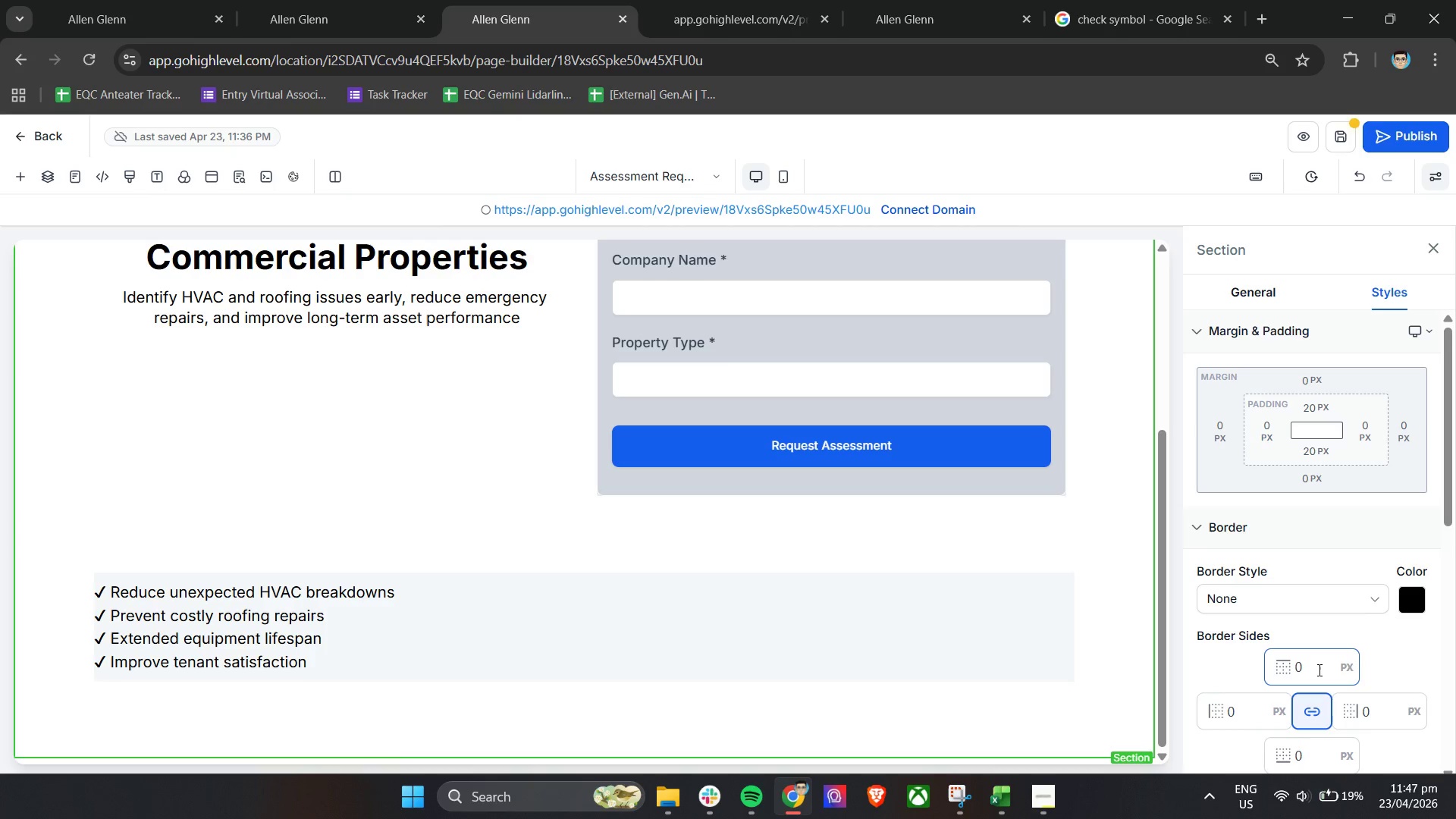 
scroll: coordinate [1322, 669], scroll_direction: down, amount: 4.0
 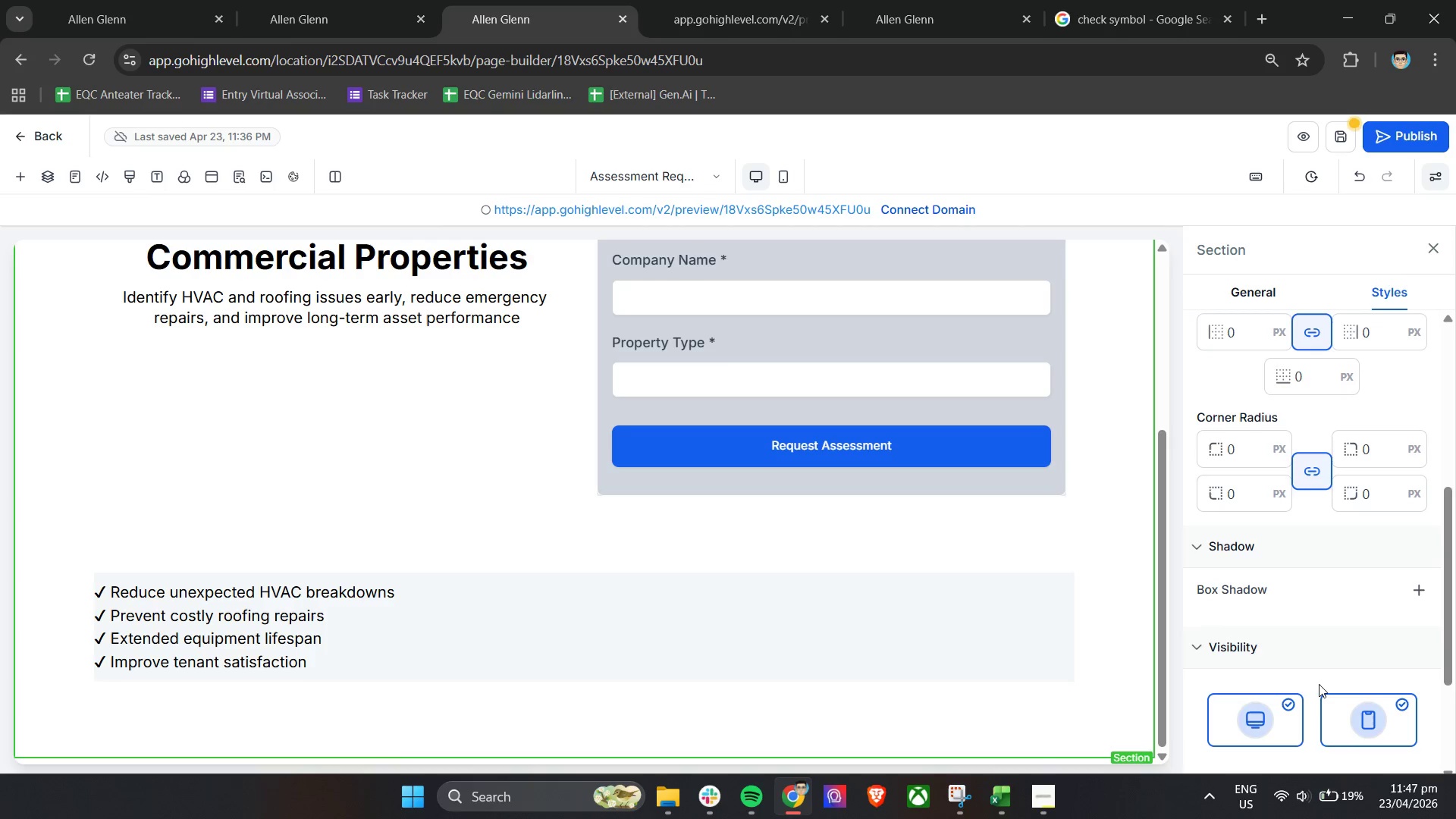 
scroll: coordinate [1213, 616], scroll_direction: up, amount: 5.0
 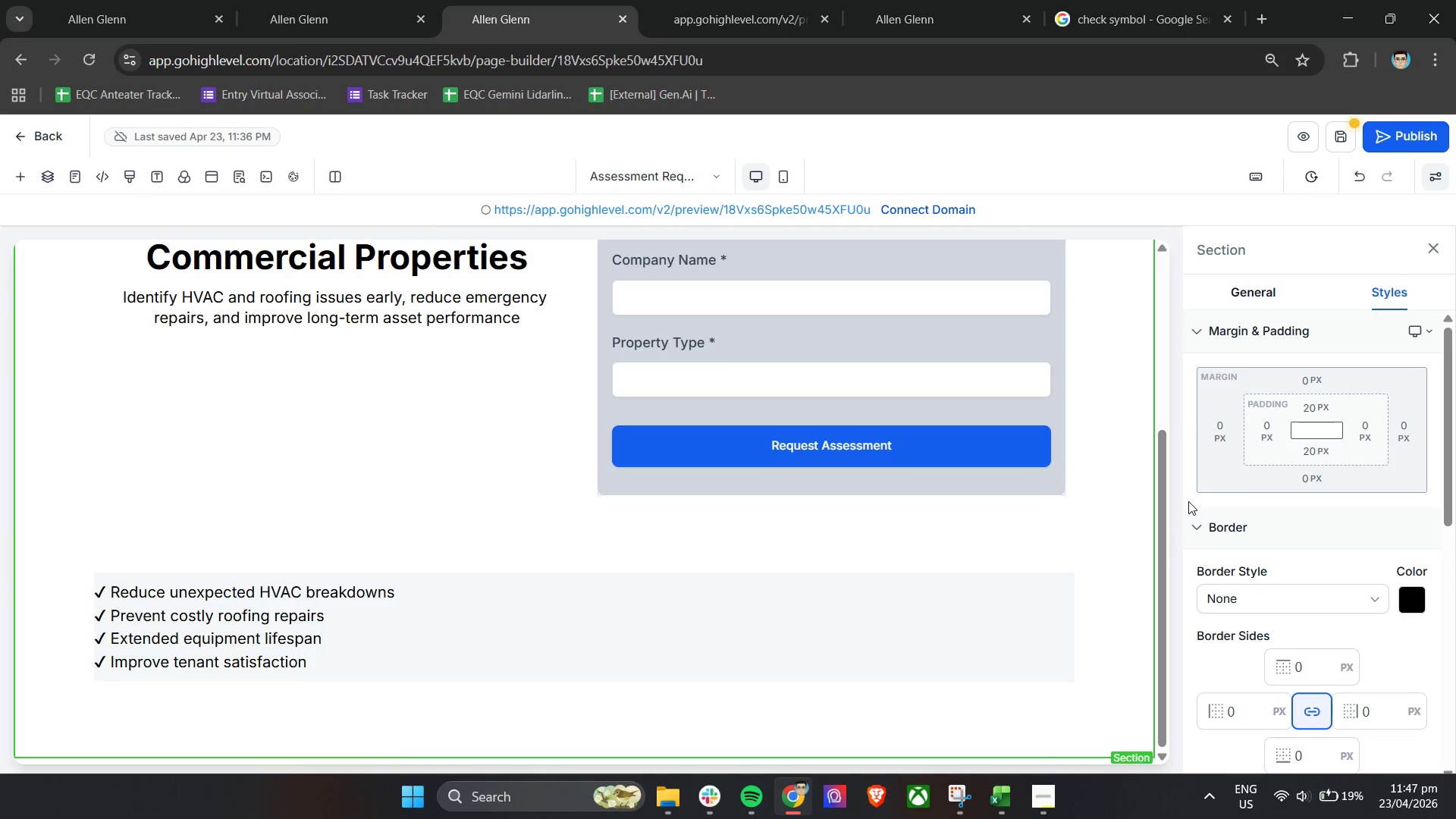 
left_click([1188, 501])
 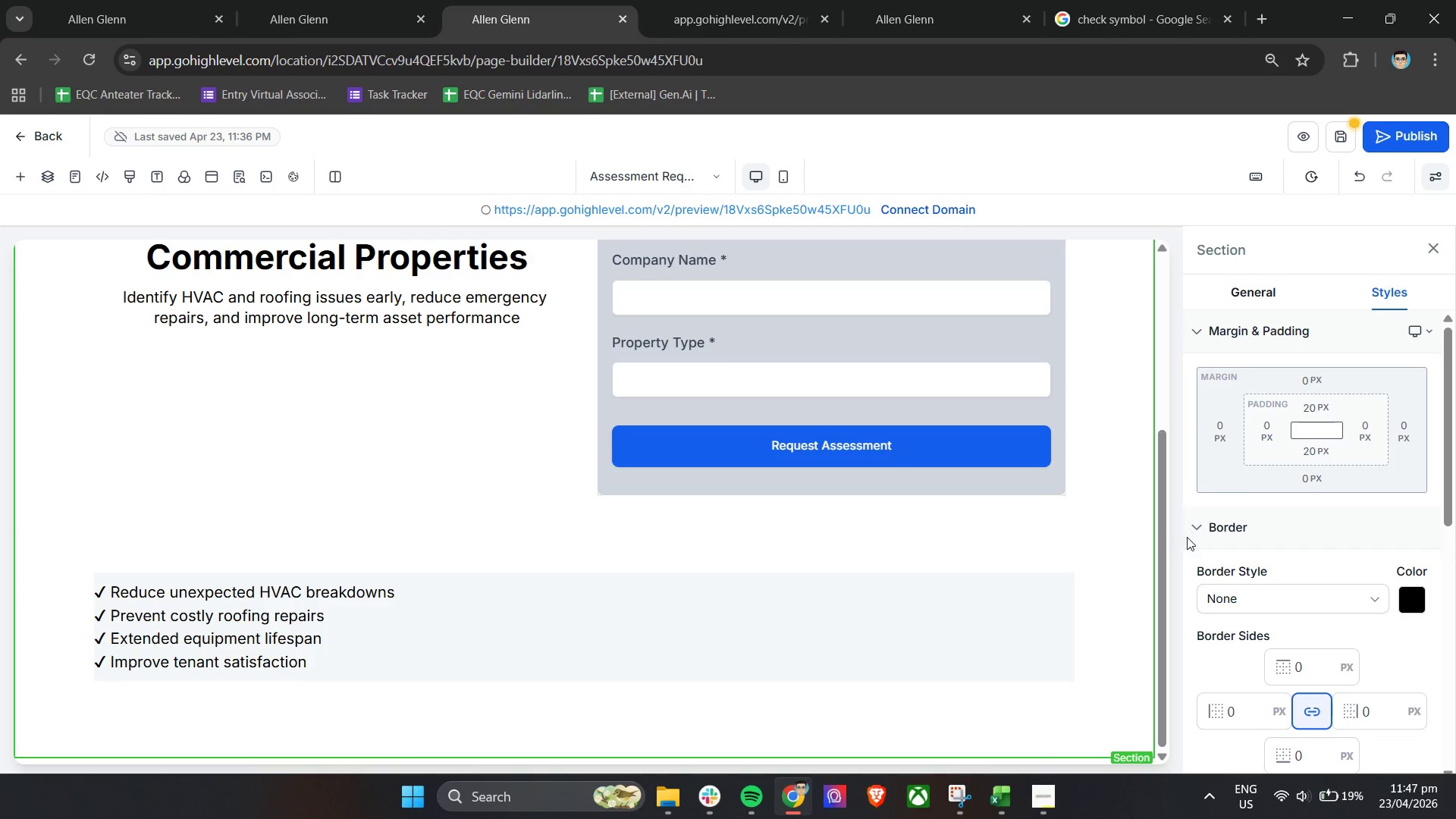 
scroll: coordinate [1187, 541], scroll_direction: up, amount: 1.0
 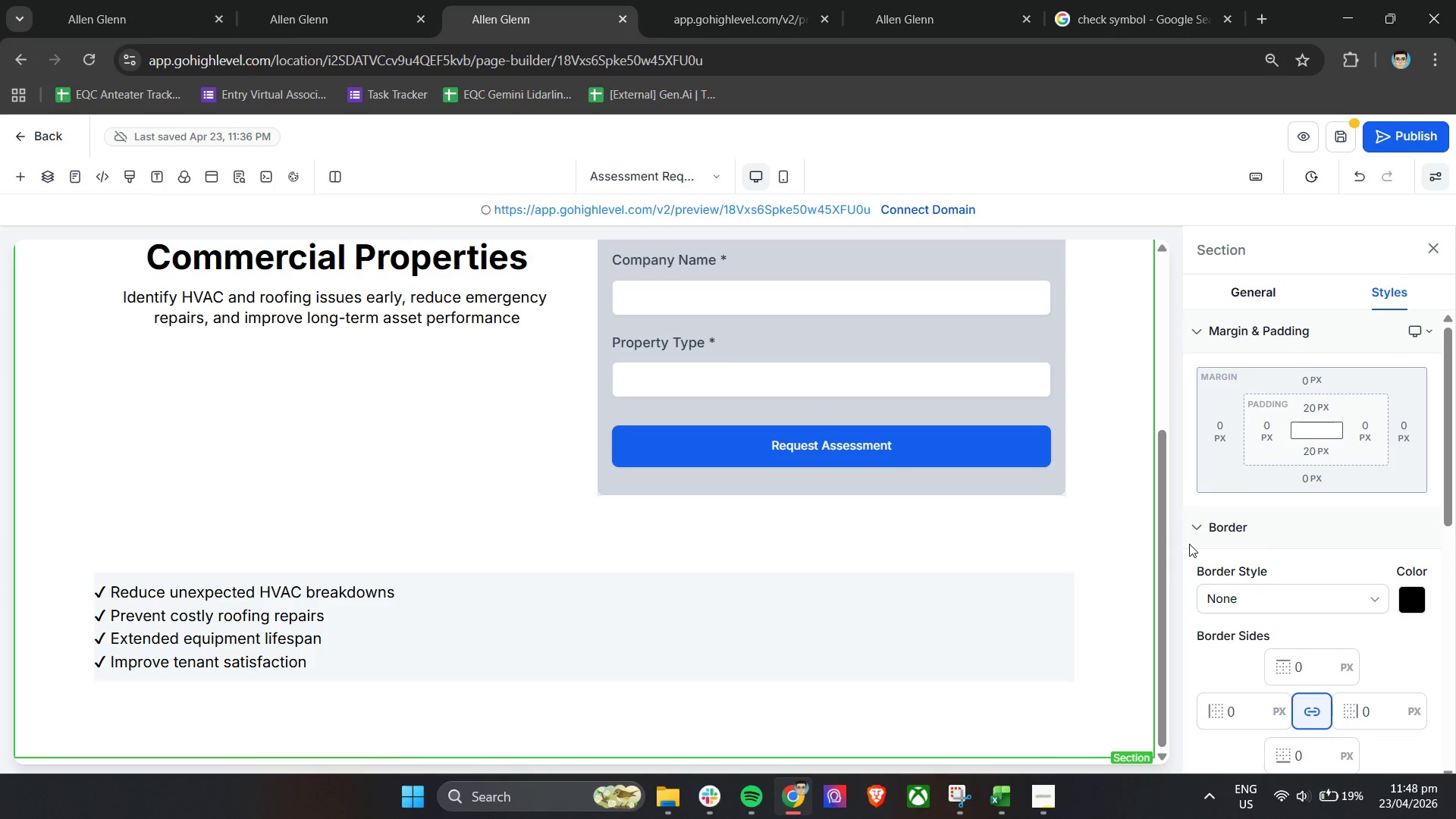 
wait(8.97)
 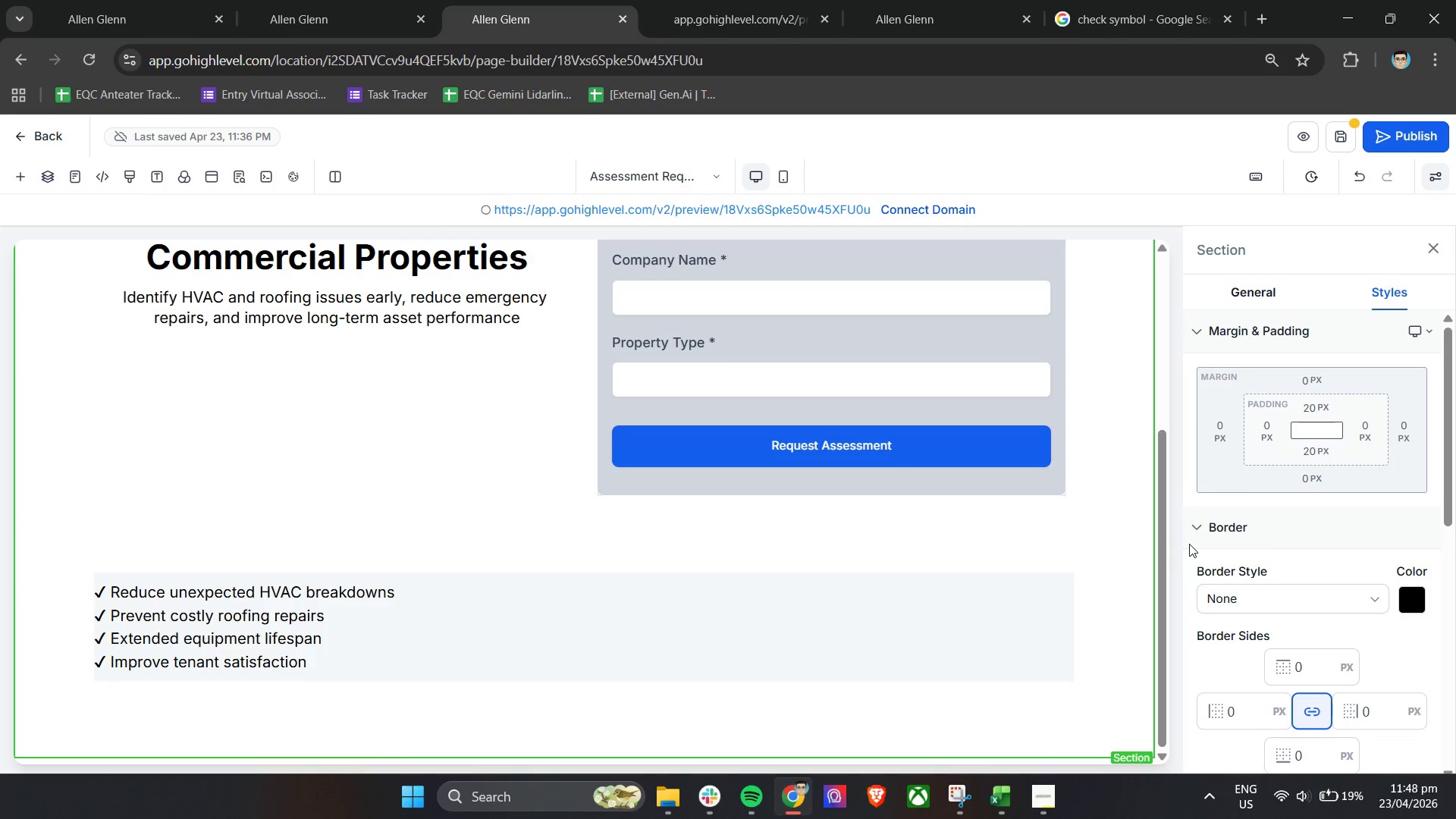 
left_click([1320, 378])
 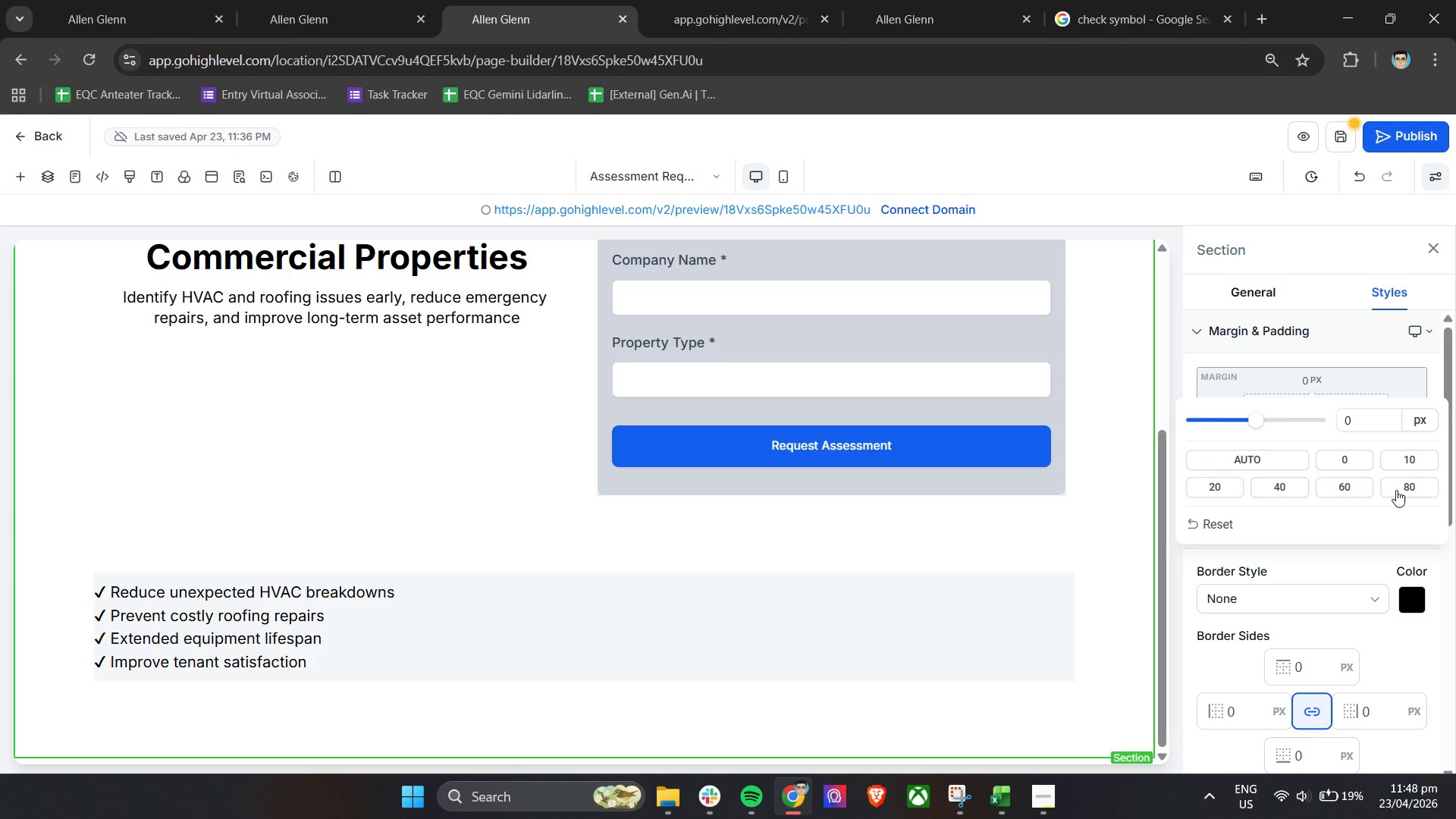 
left_click([1356, 486])
 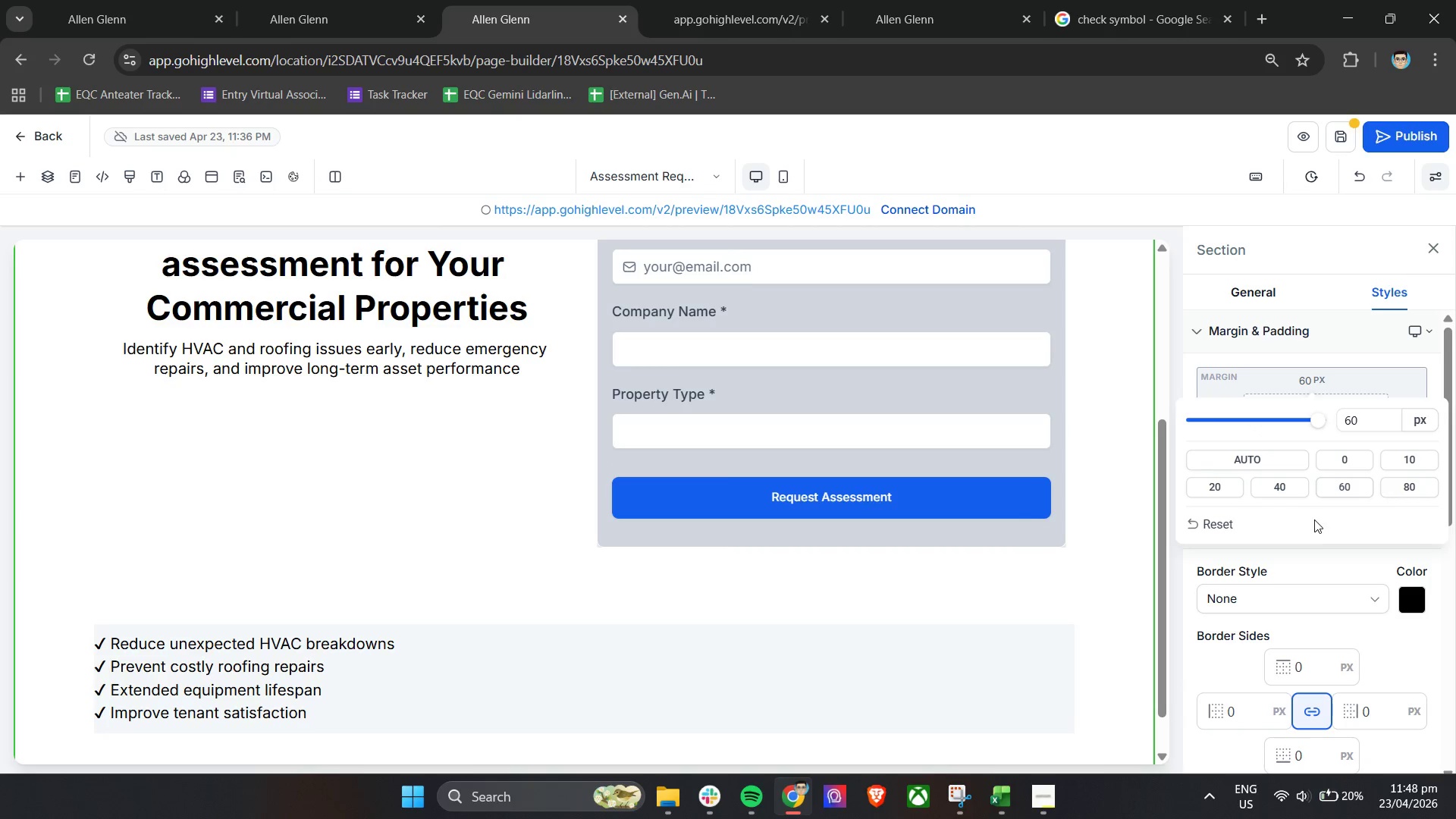 
left_click([1310, 528])
 